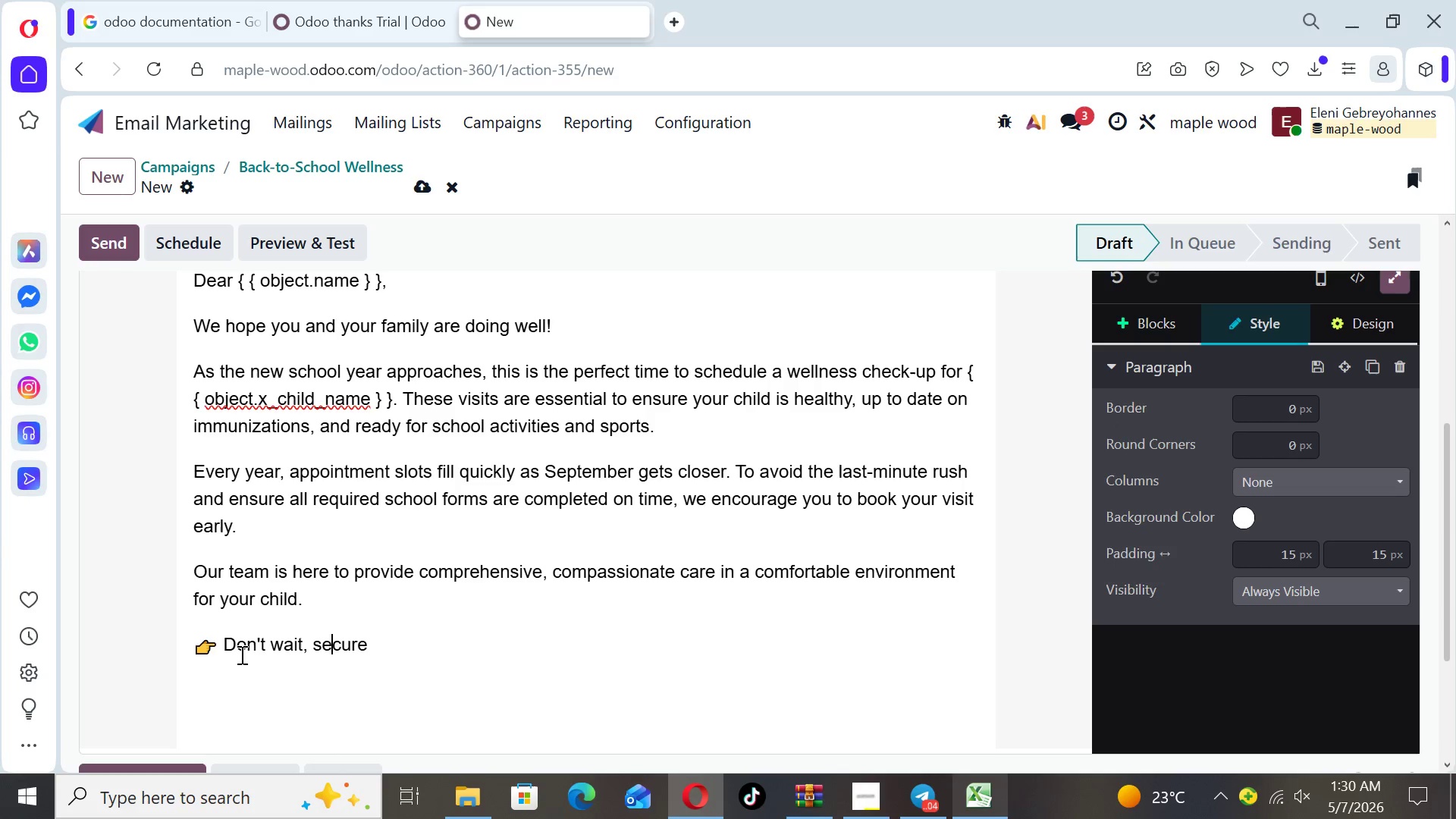 
key(ArrowRight)
 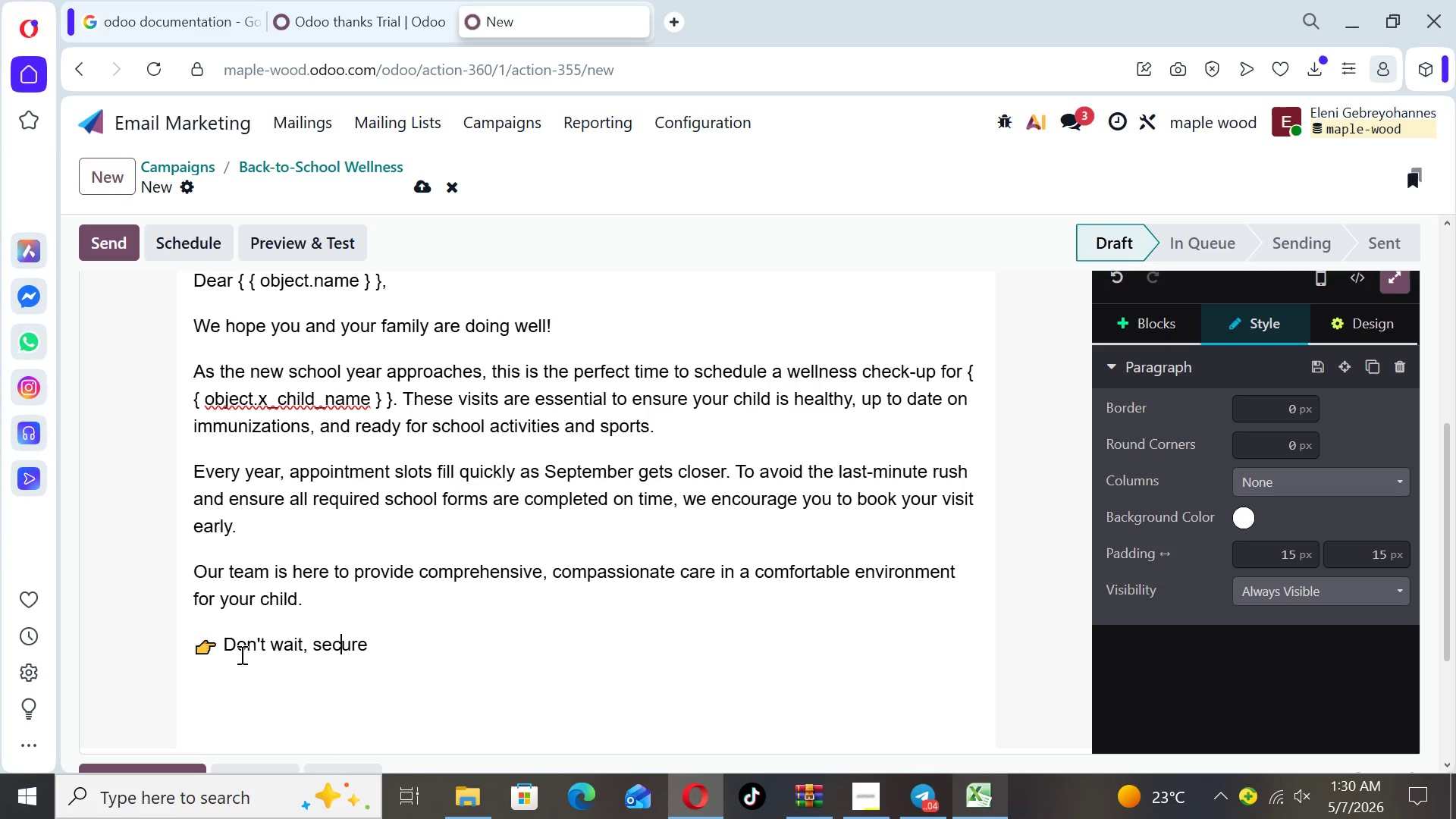 
key(ArrowRight)
 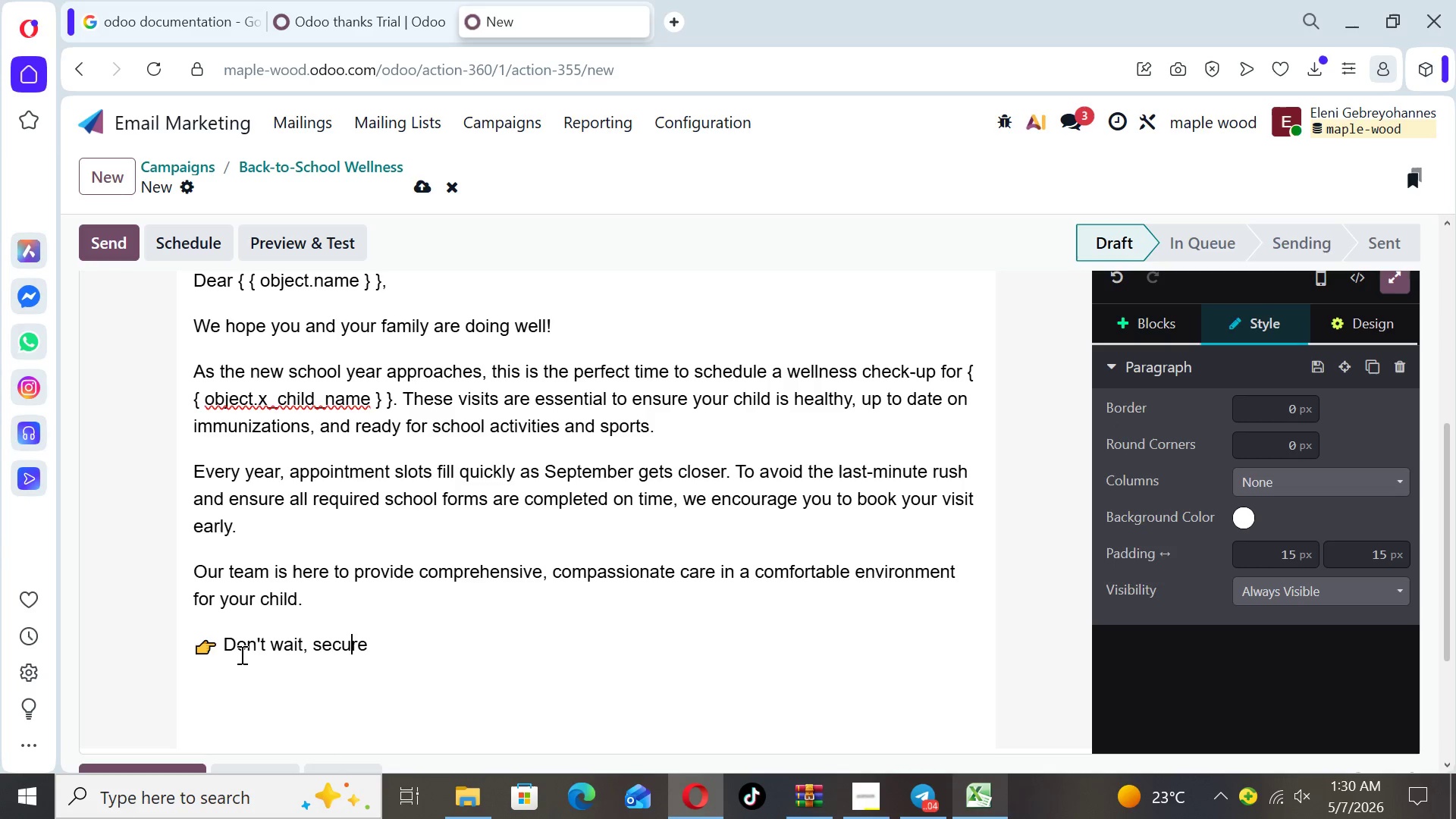 
key(ArrowRight)
 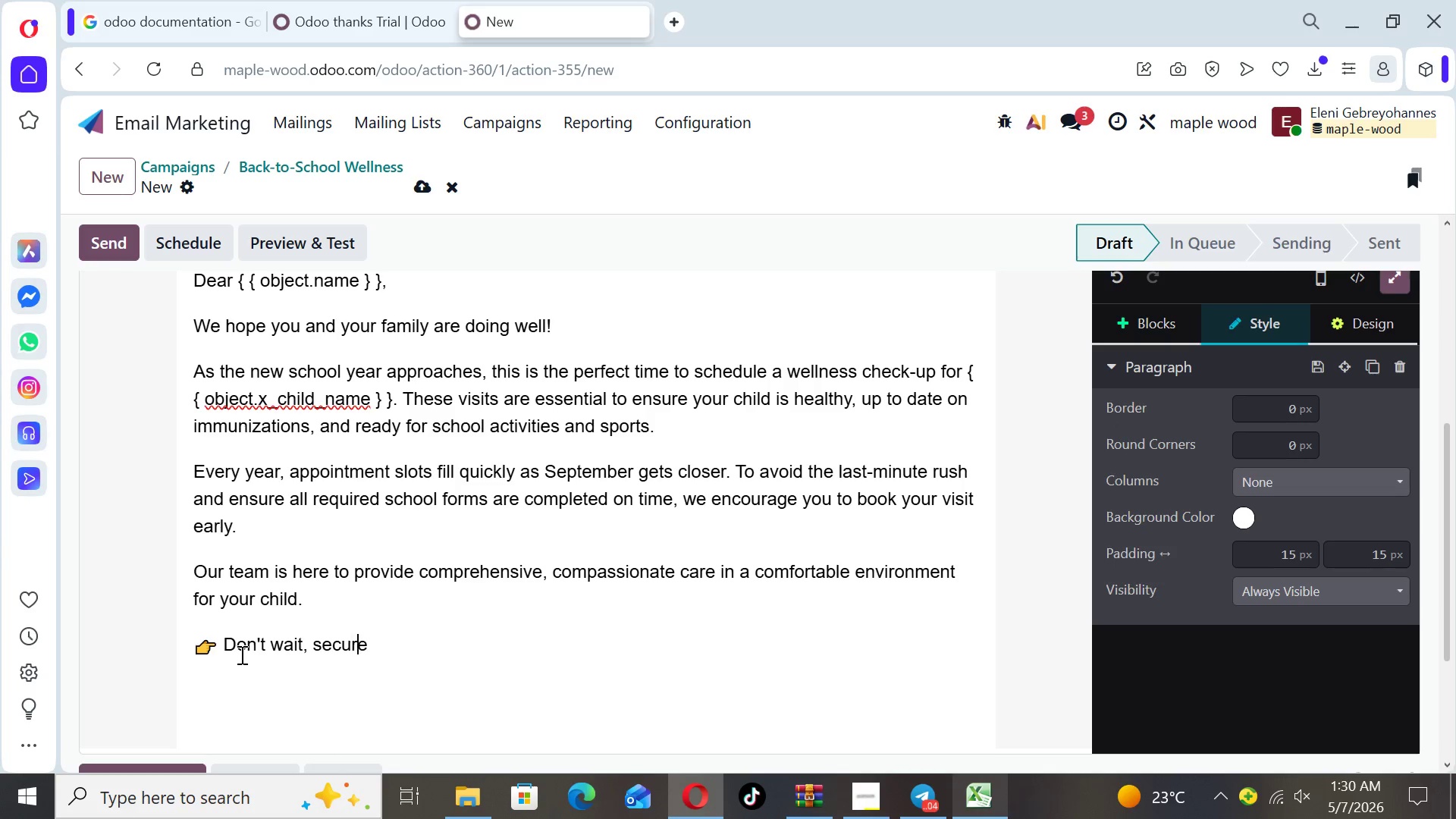 
key(ArrowRight)
 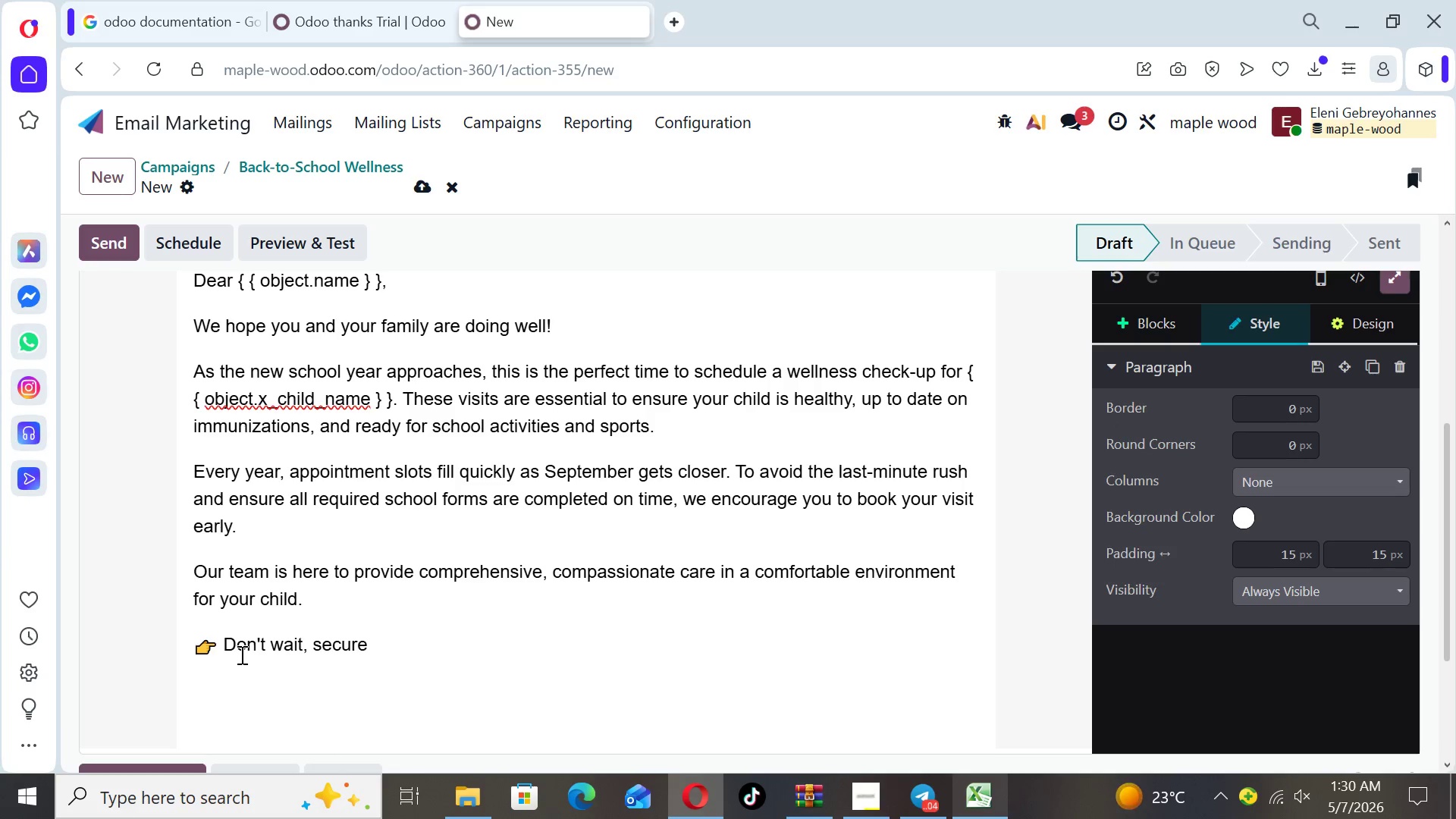 
type( your apppointment today)
 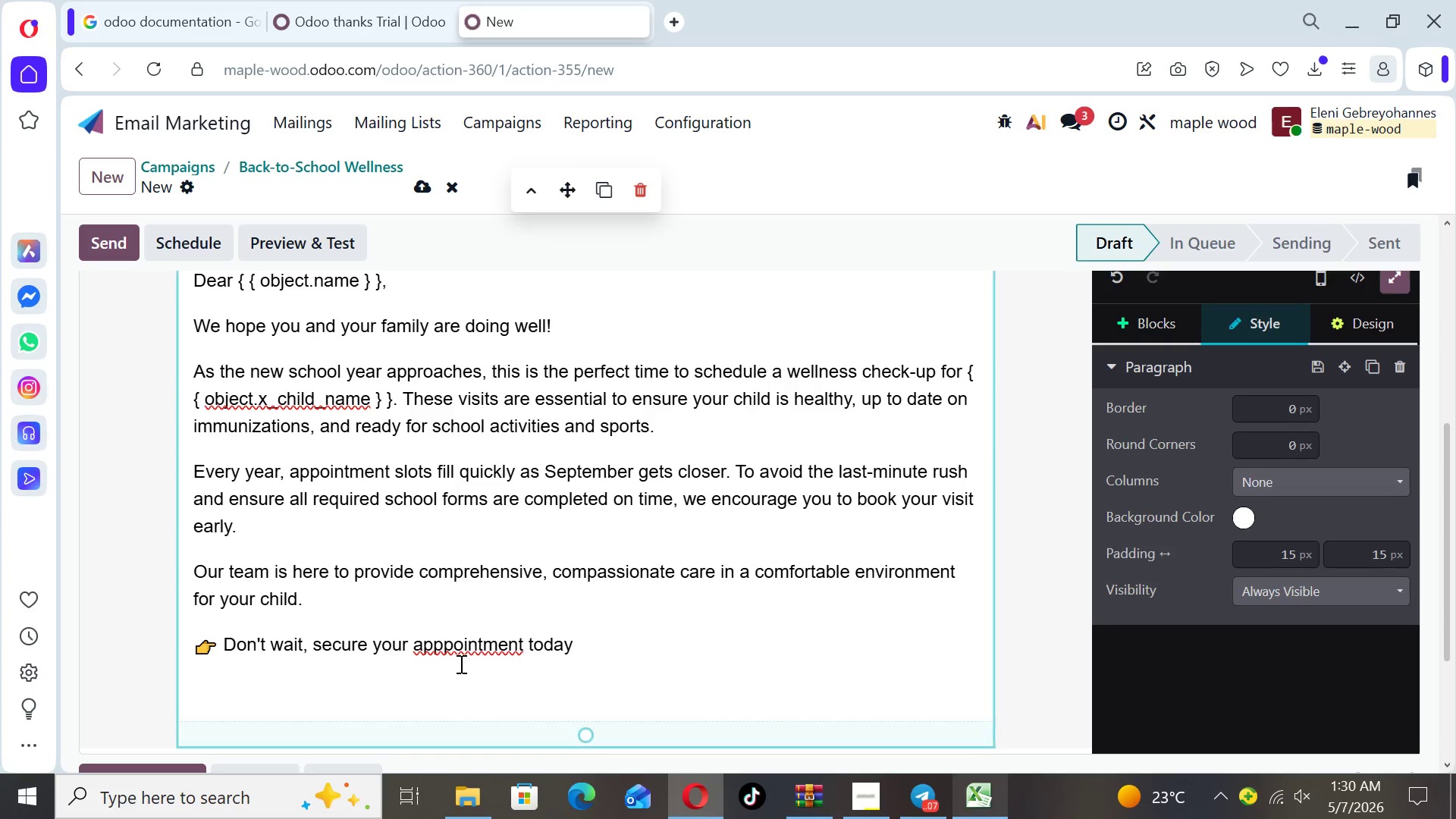 
left_click([446, 642])
 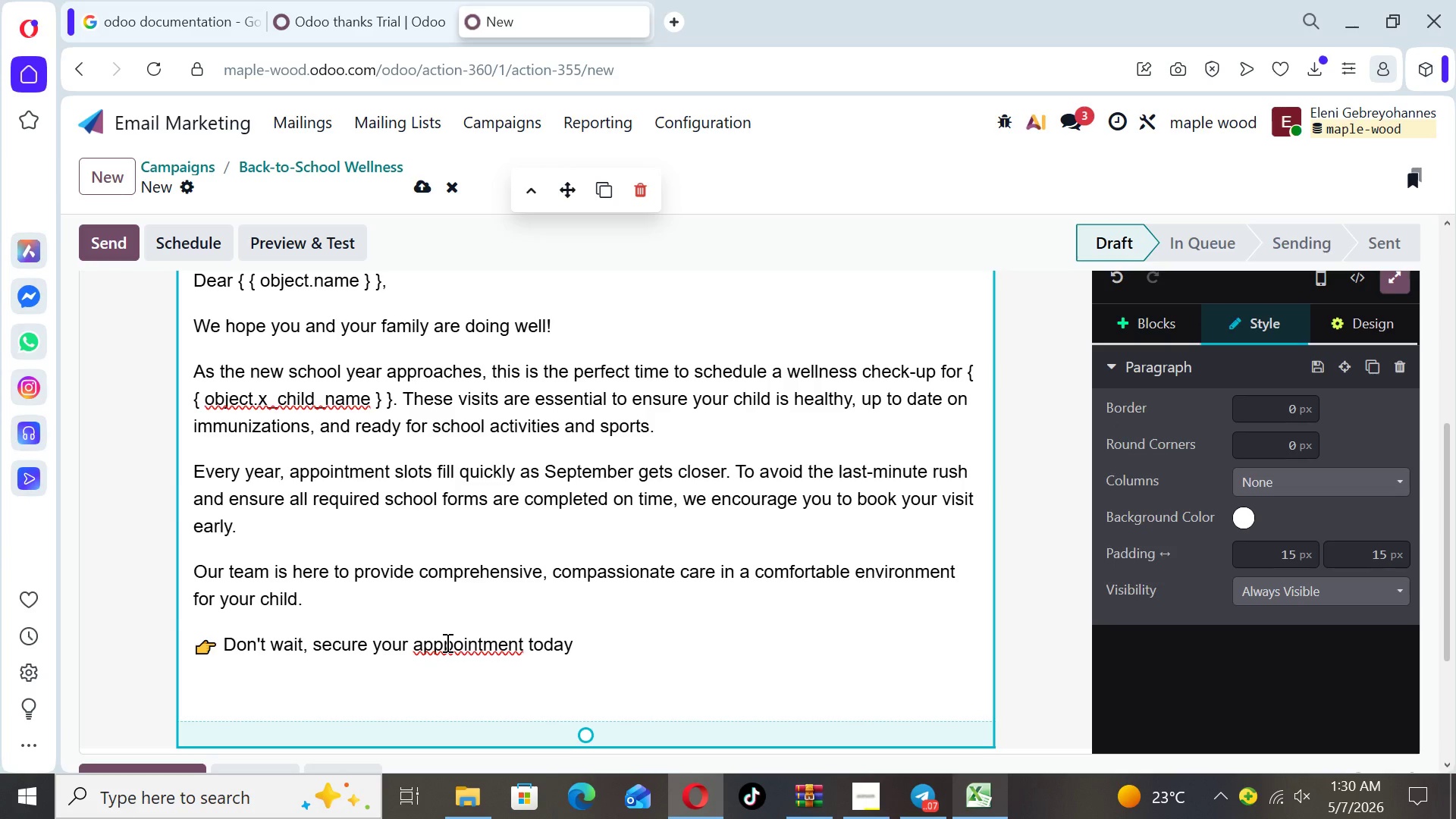 
key(Backspace)
 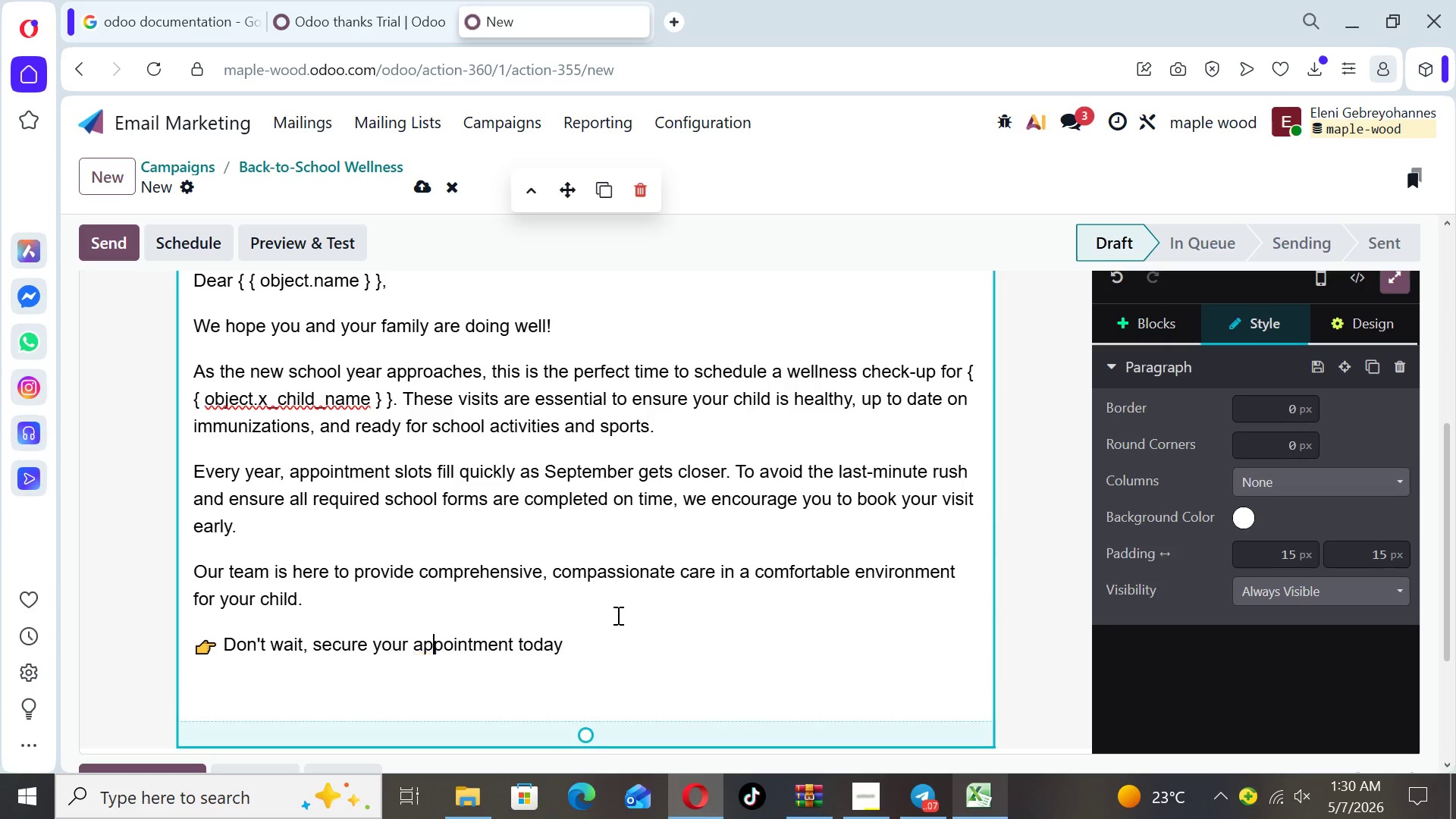 
left_click([595, 638])
 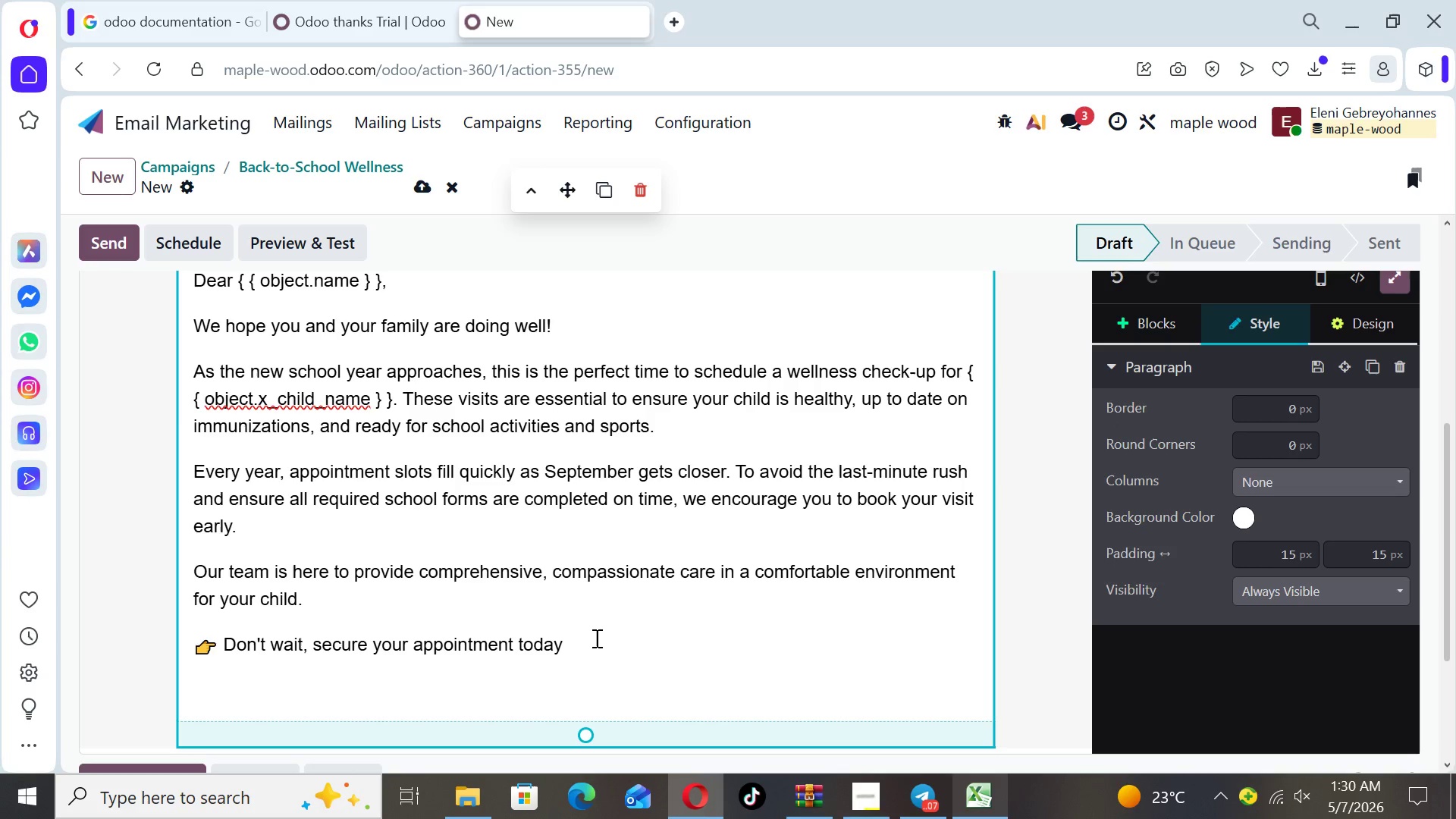 
key(Period)
 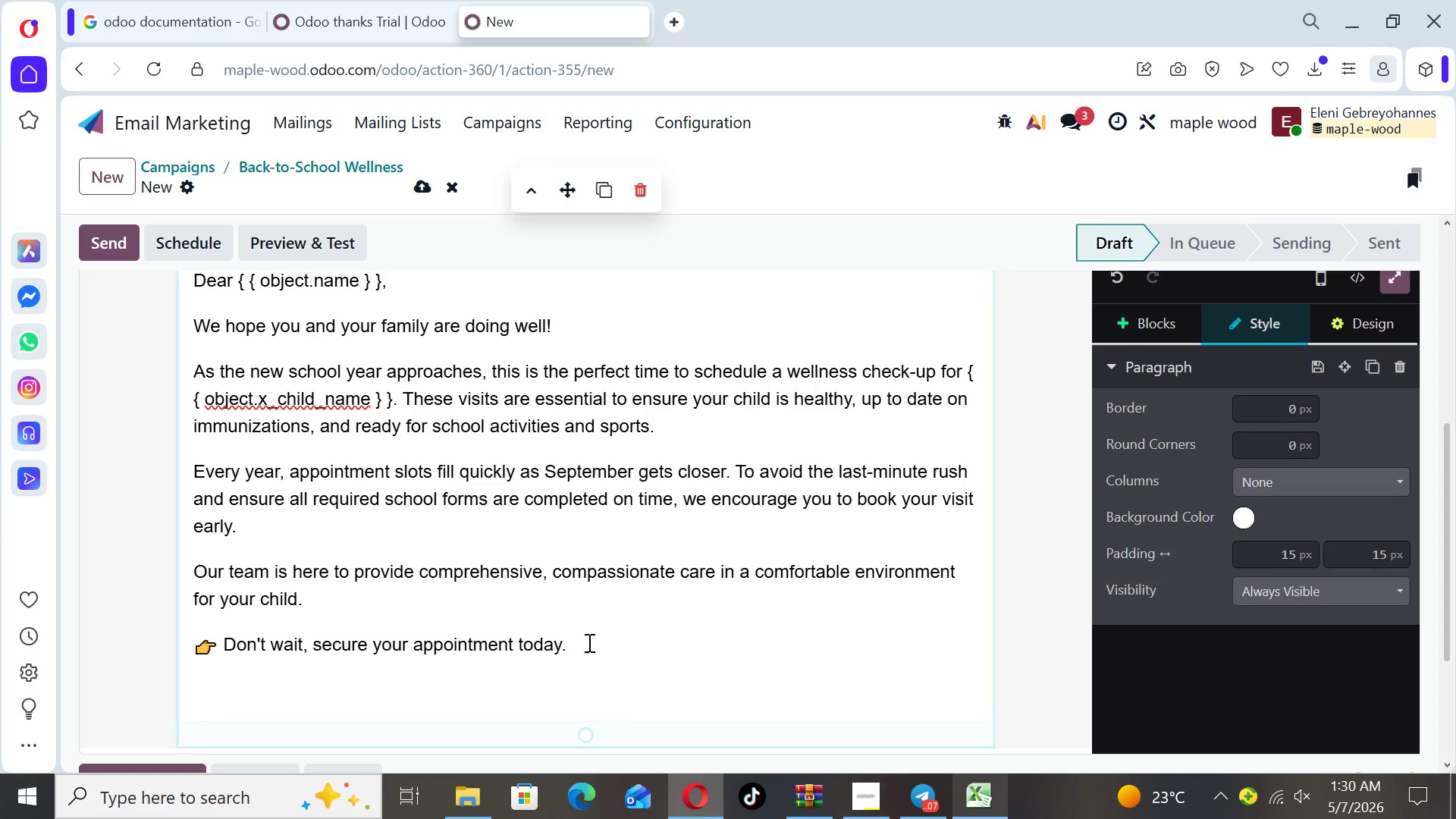 
left_click_drag(start_coordinate=[579, 643], to_coordinate=[227, 639])
 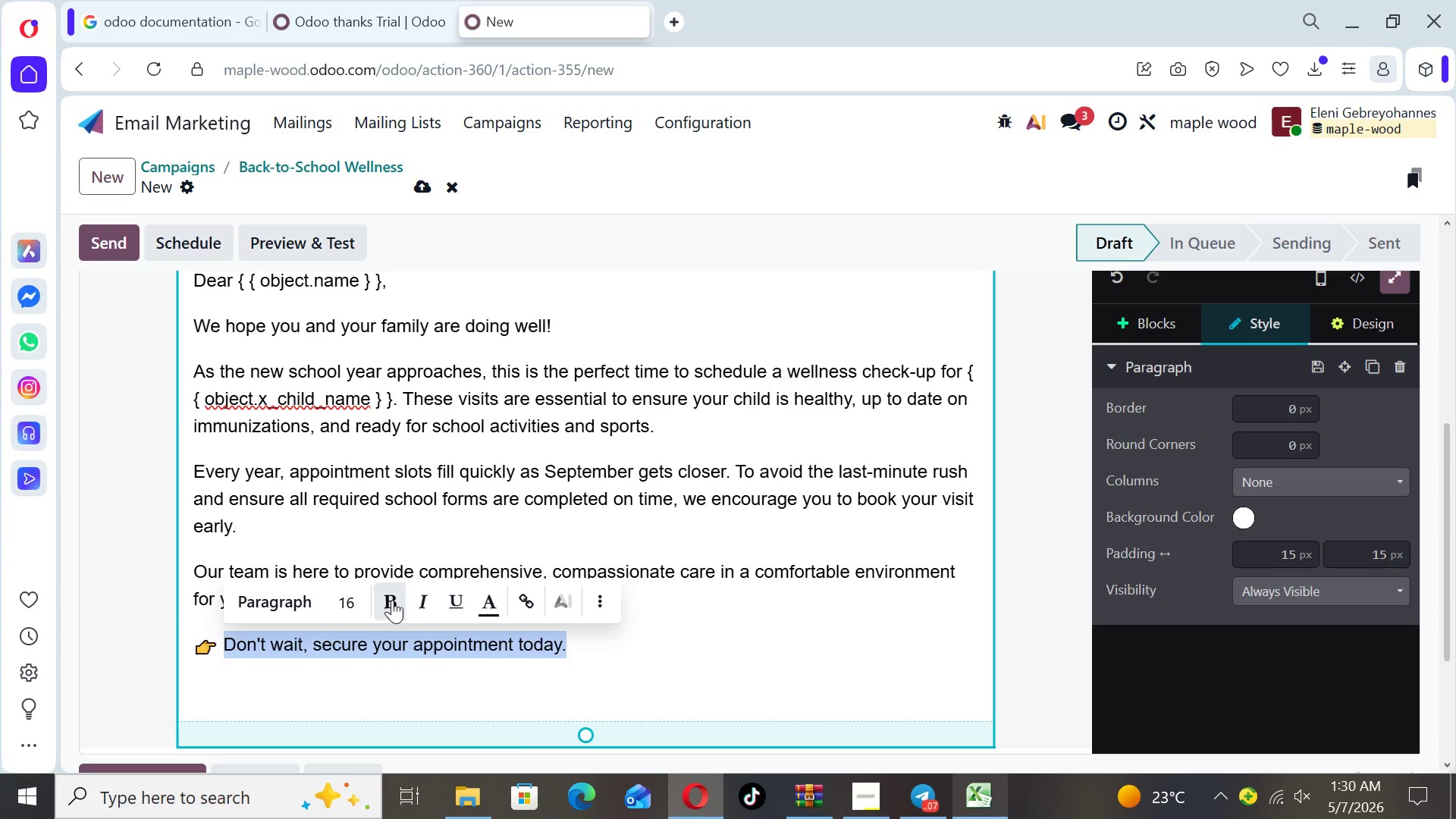 
left_click([392, 600])
 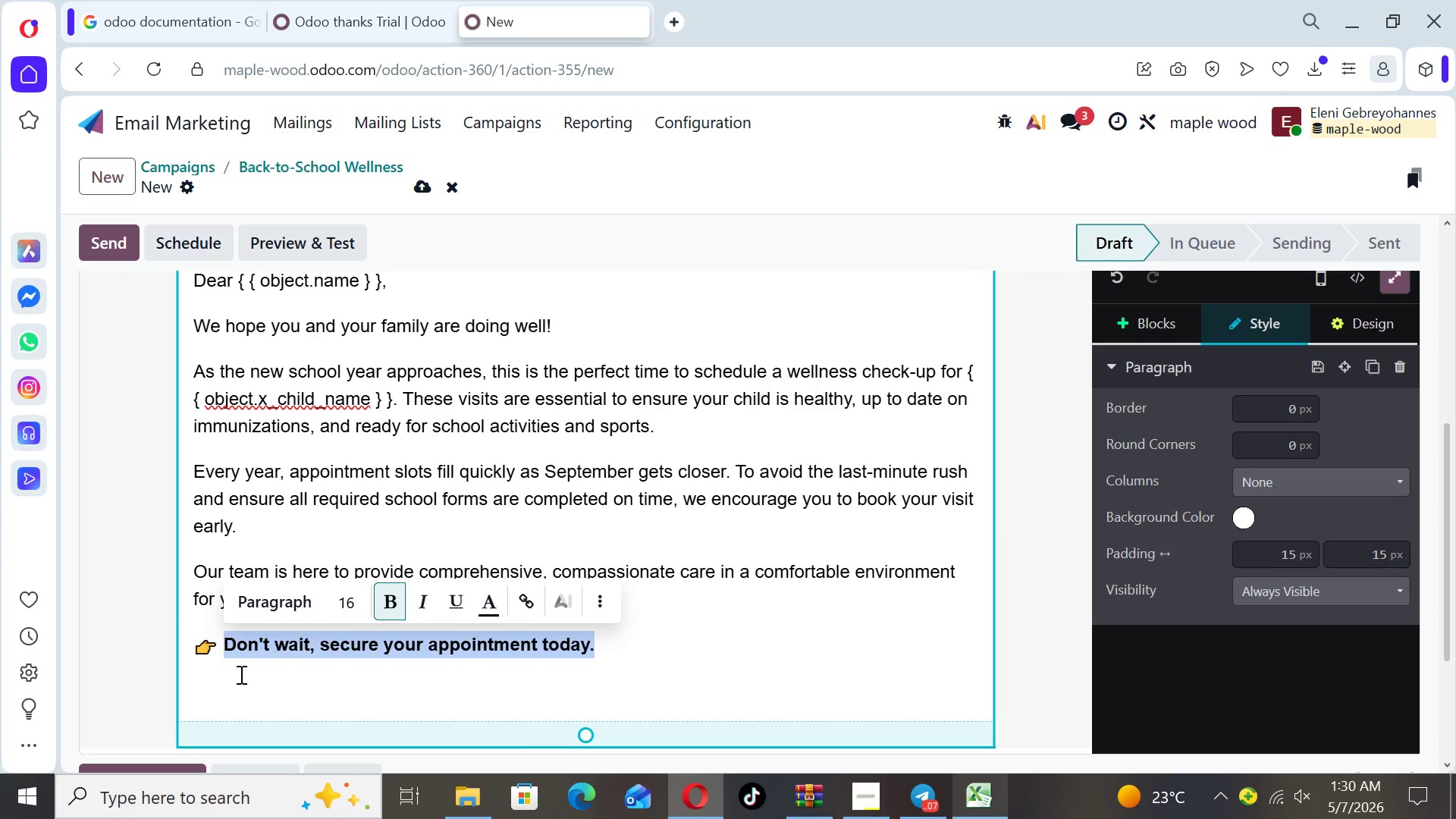 
left_click([238, 675])
 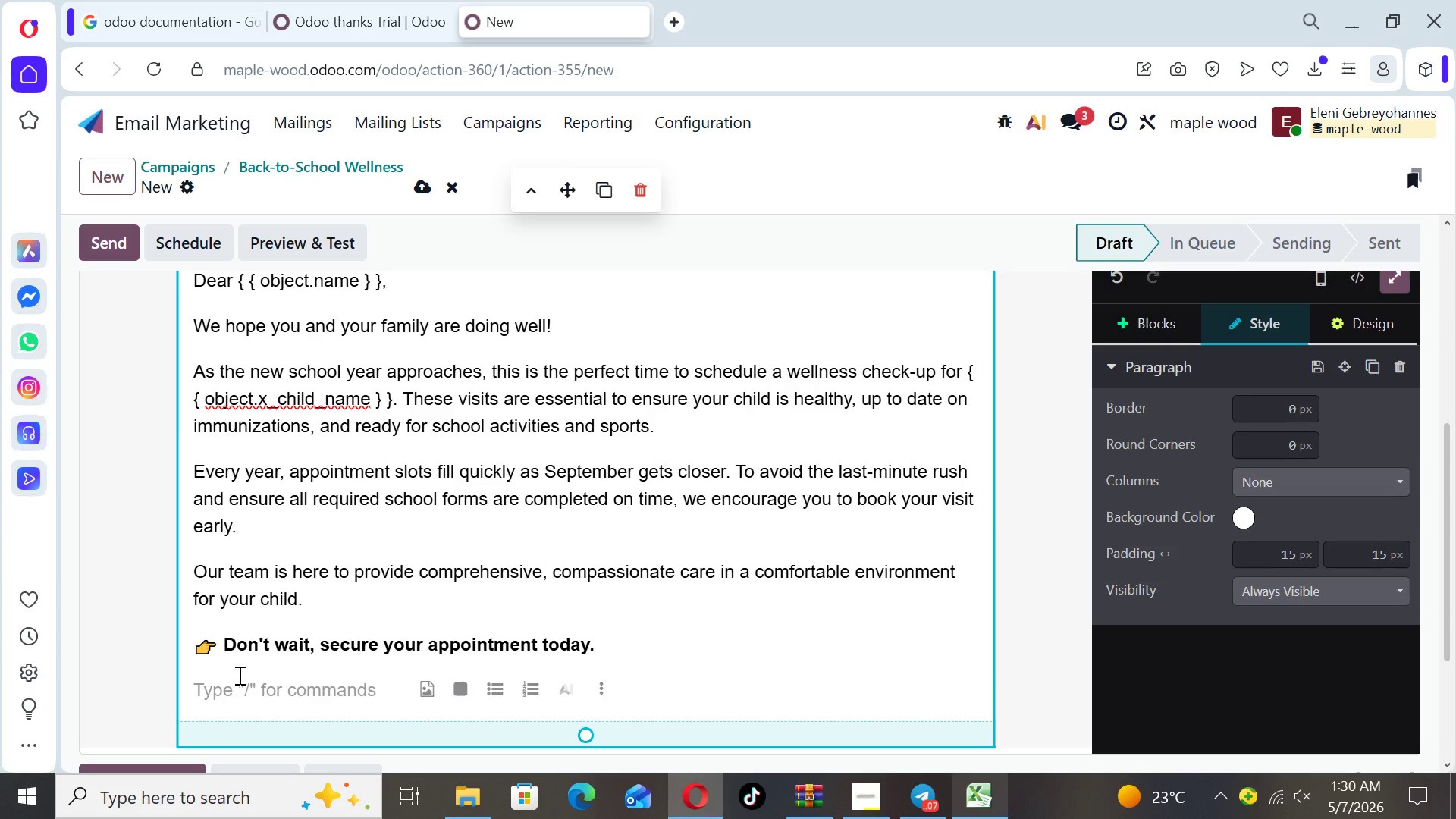 
key(F9)
 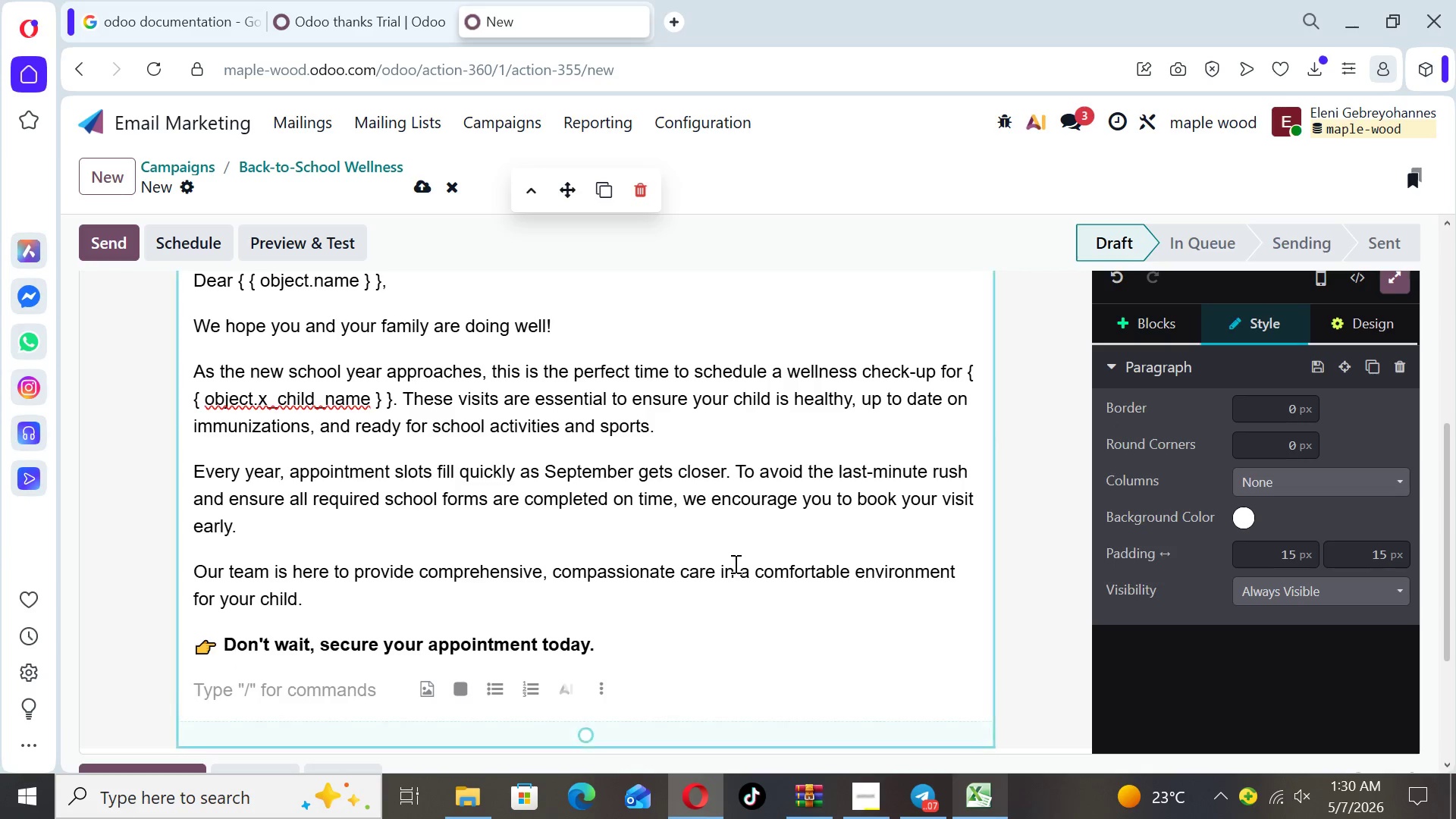 
hold_key(key=F9, duration=0.44)
 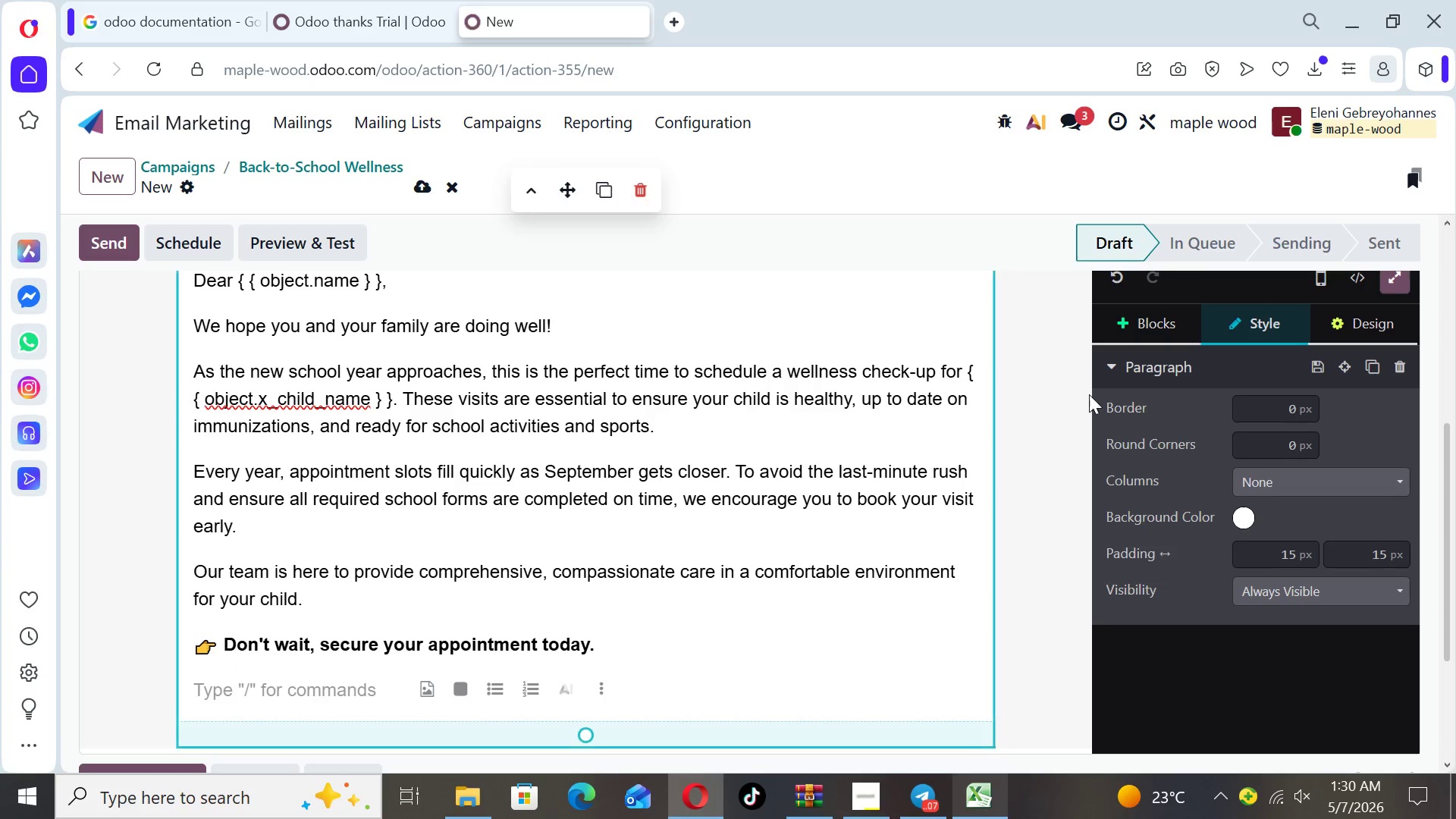 
hold_key(key=F9, duration=0.42)
 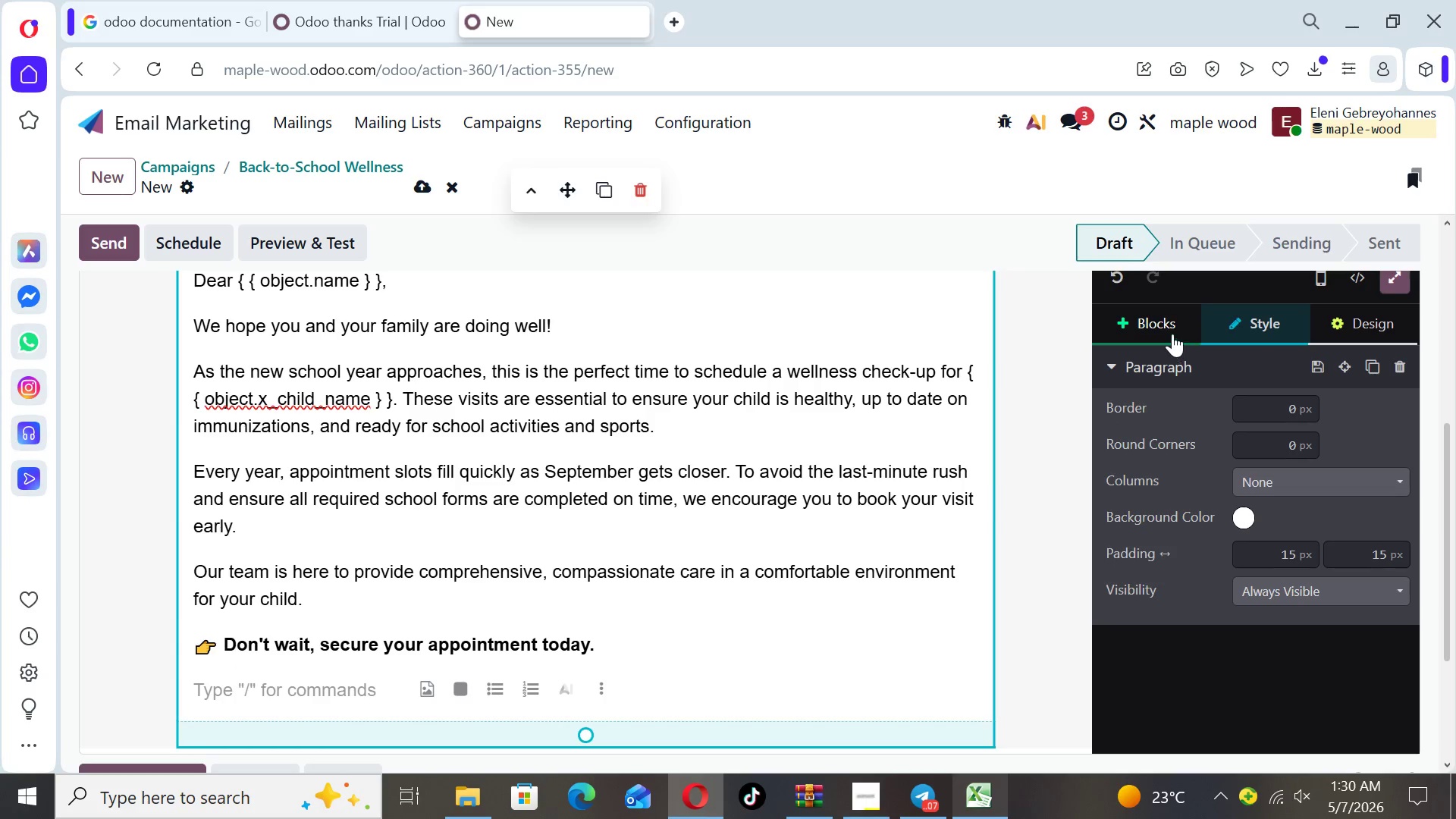 
key(F9)
 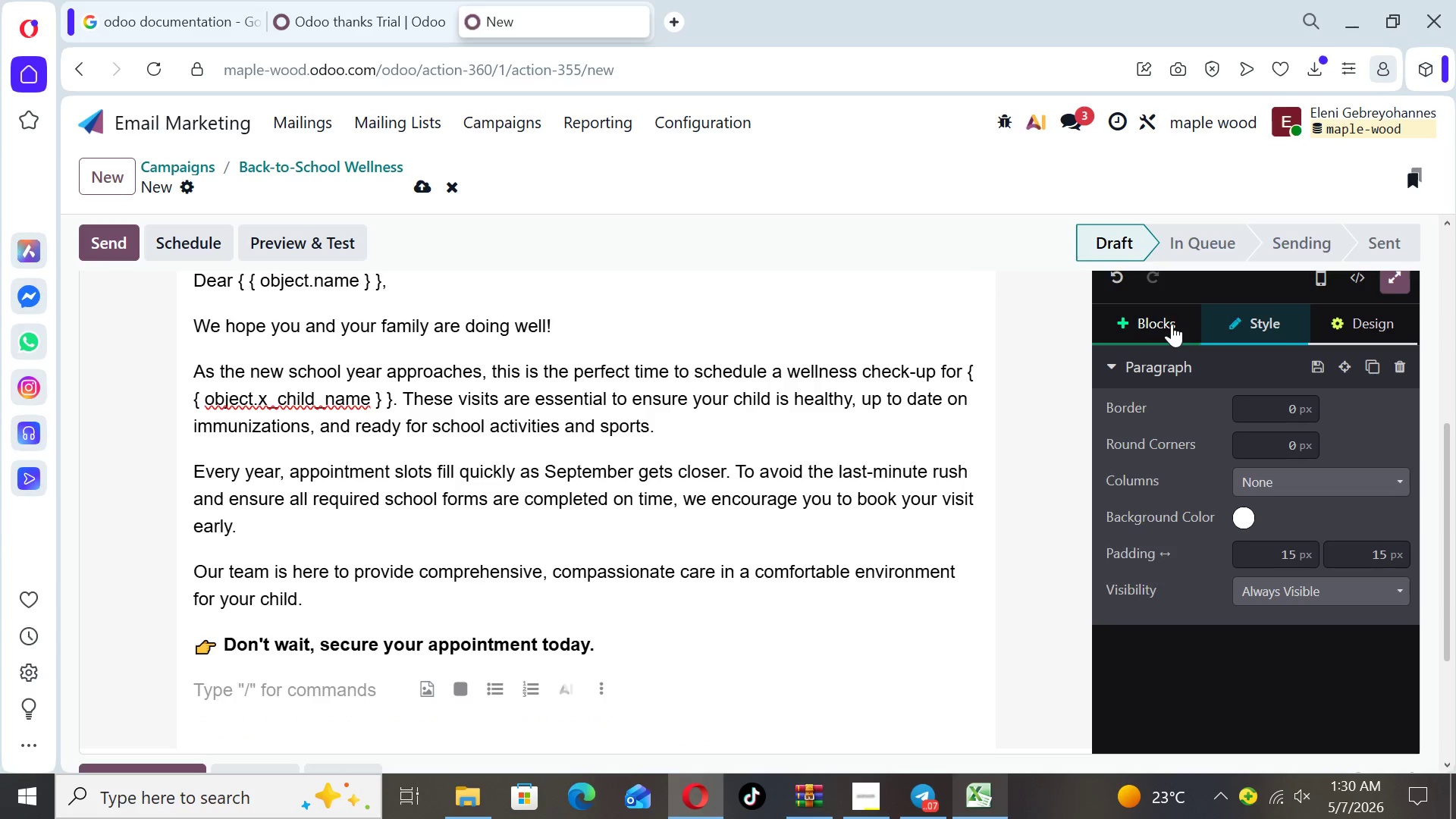 
left_click([1172, 324])
 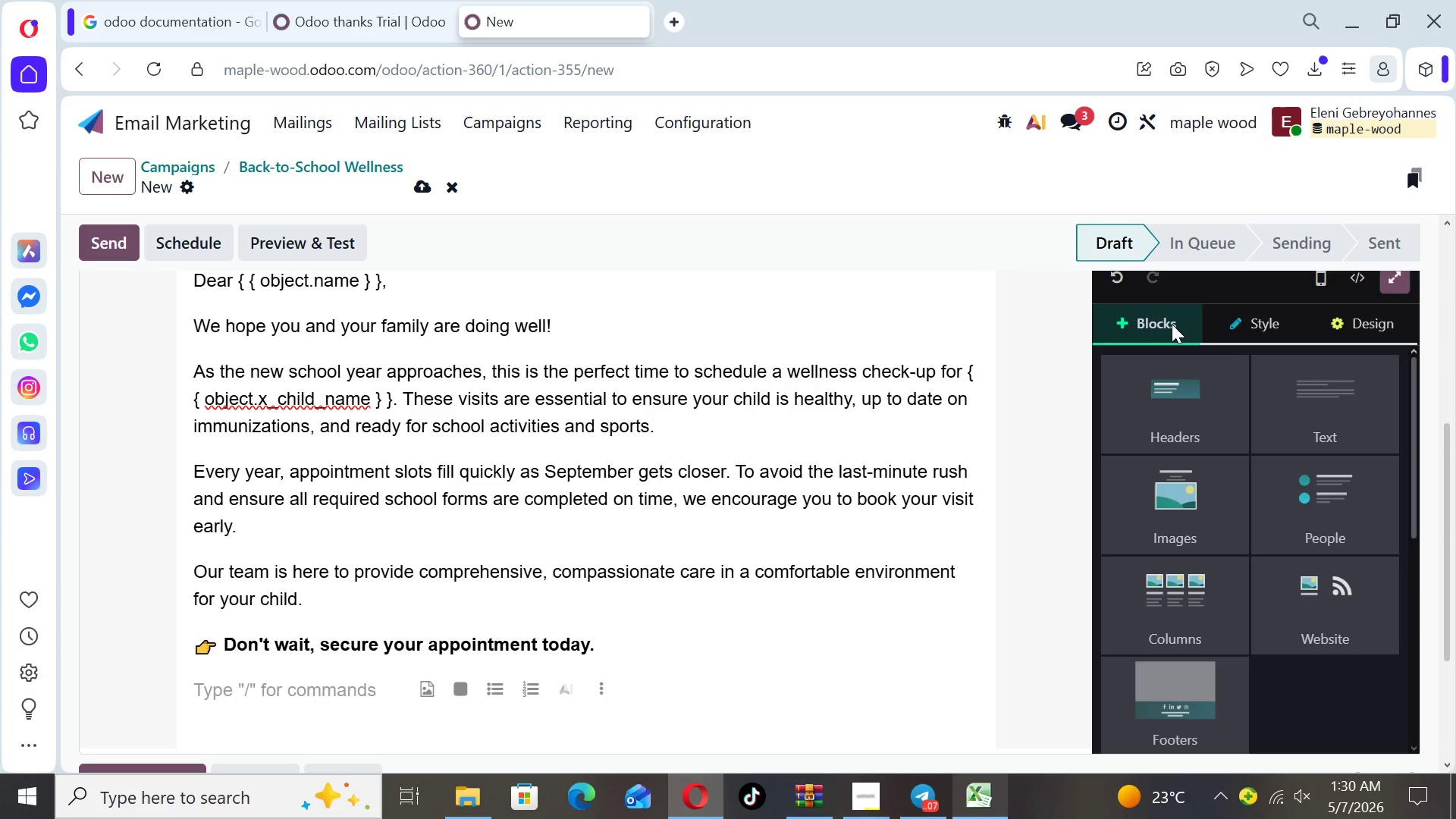 
hold_key(key=F9, duration=0.98)
 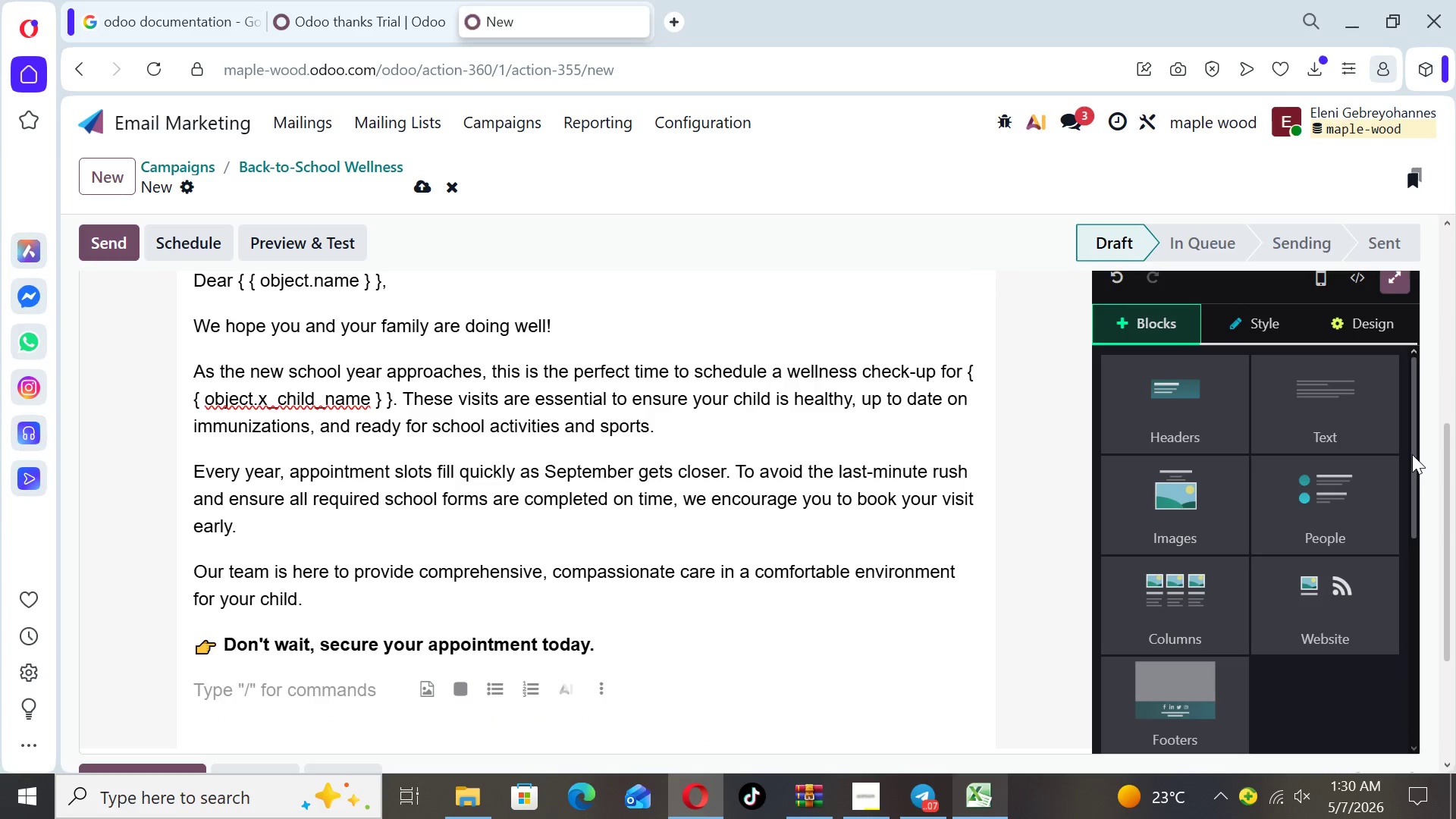 
left_click_drag(start_coordinate=[1412, 454], to_coordinate=[1429, 628])
 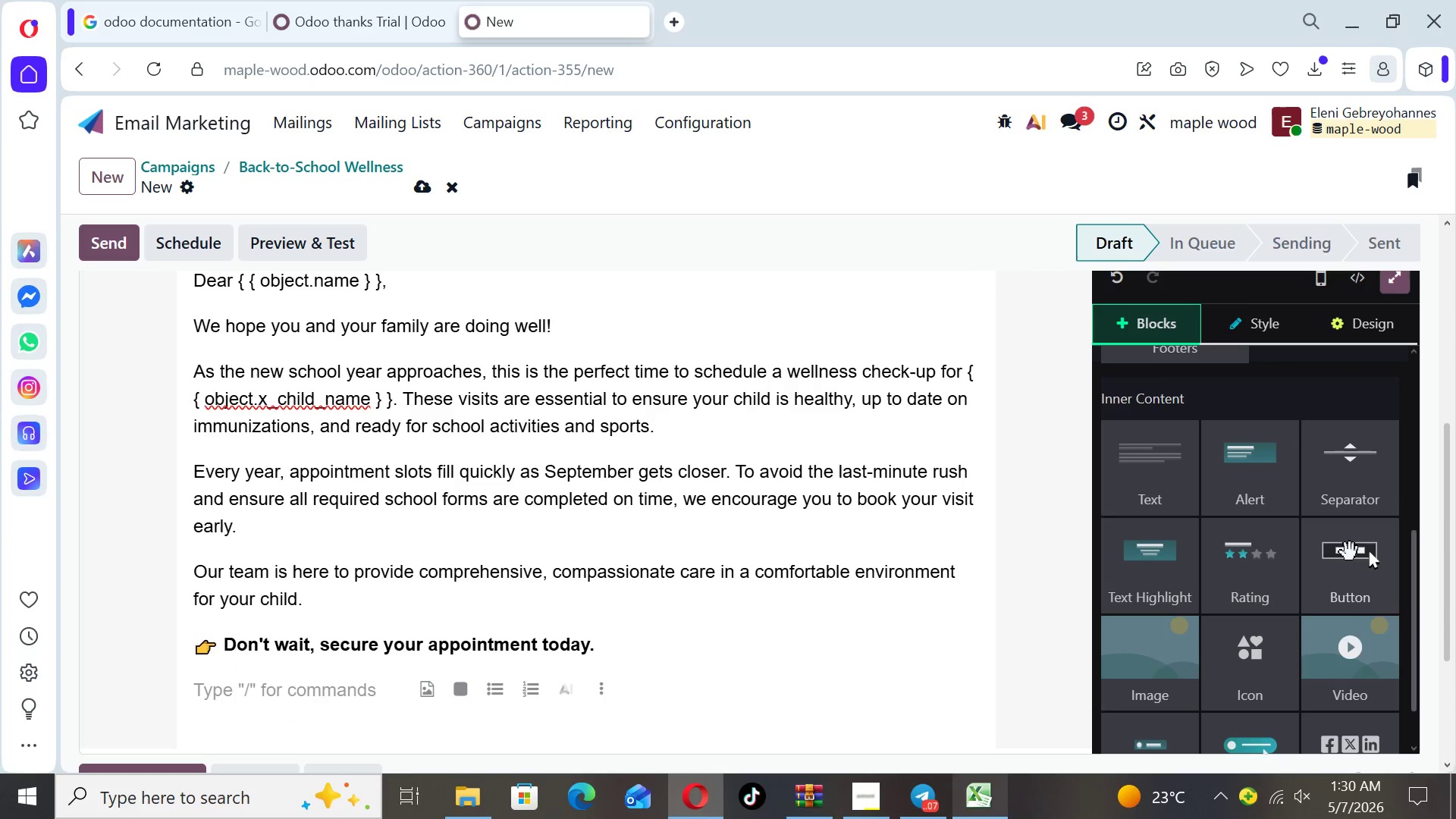 
key(F9)
 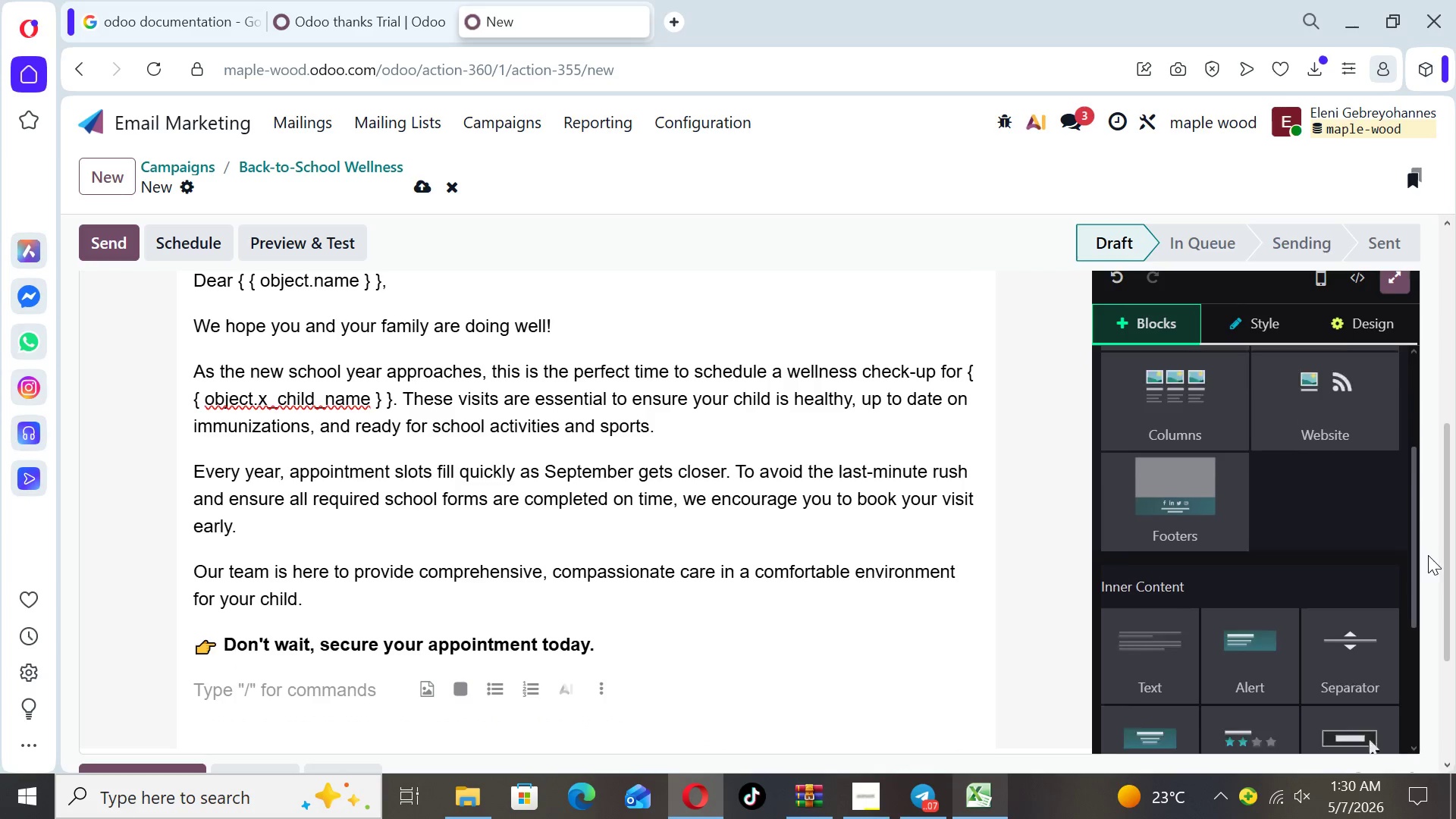 
hold_key(key=F9, duration=1.89)
 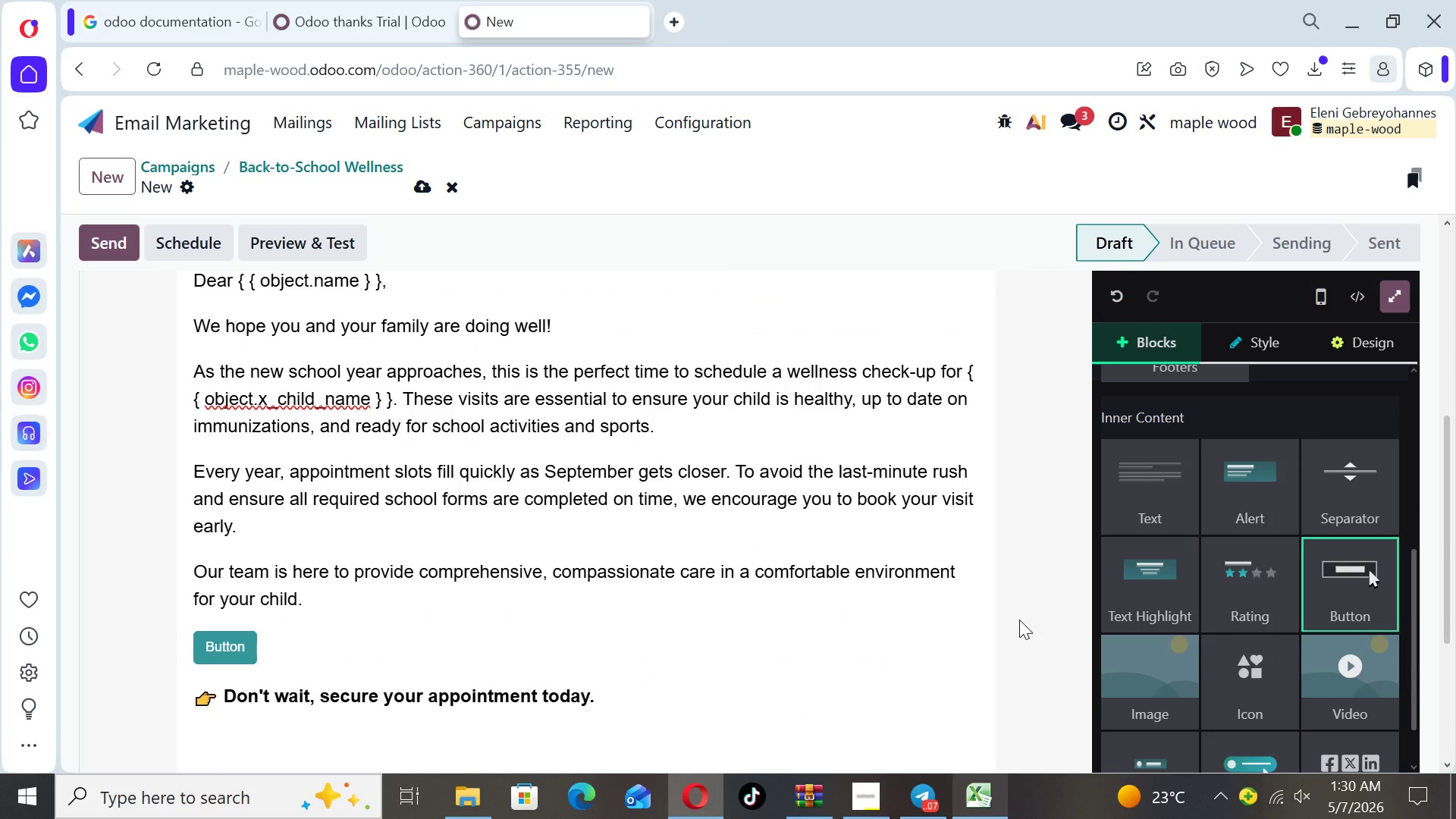 
left_click_drag(start_coordinate=[1350, 581], to_coordinate=[1019, 620])
 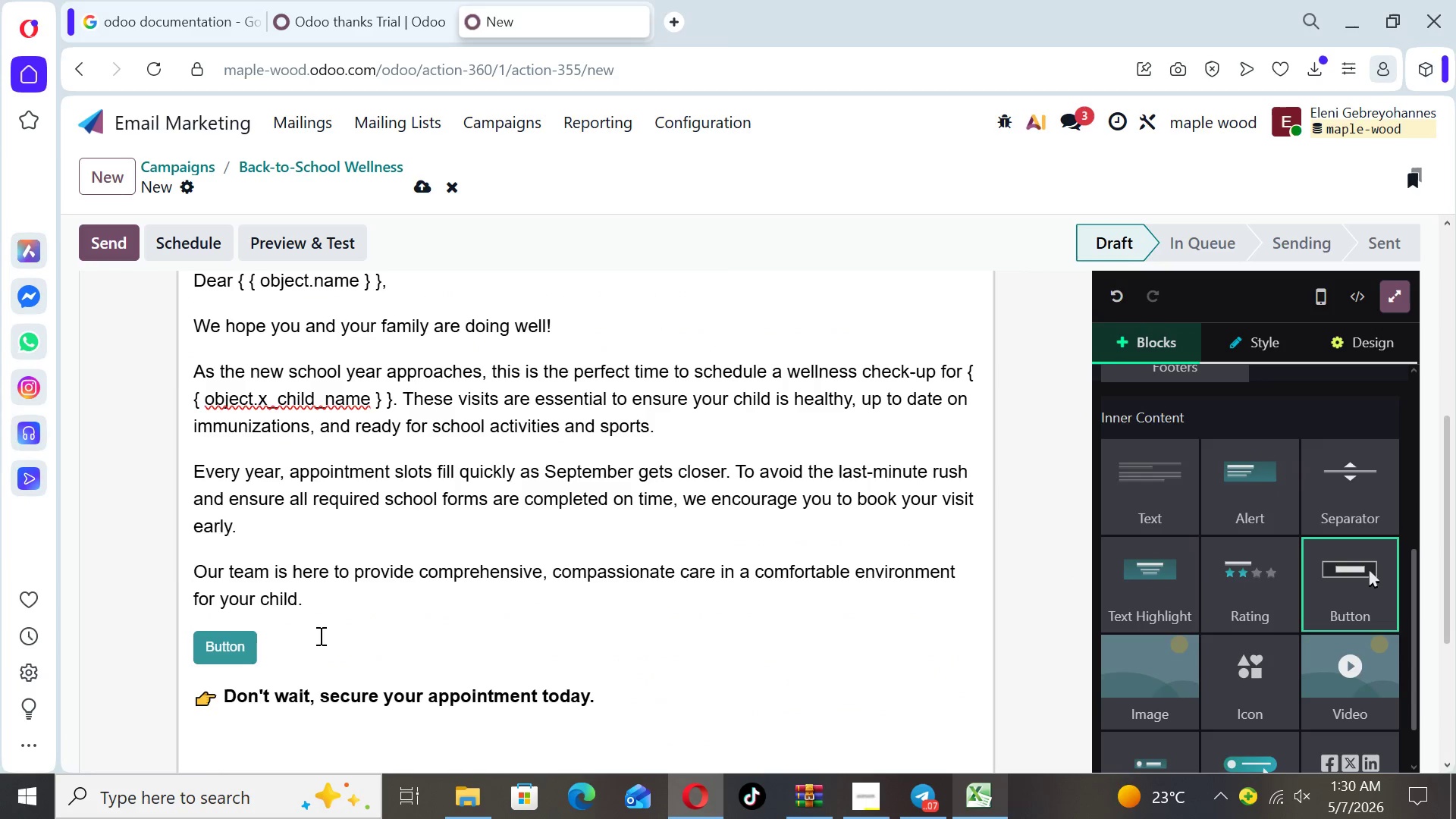 
left_click([251, 654])
 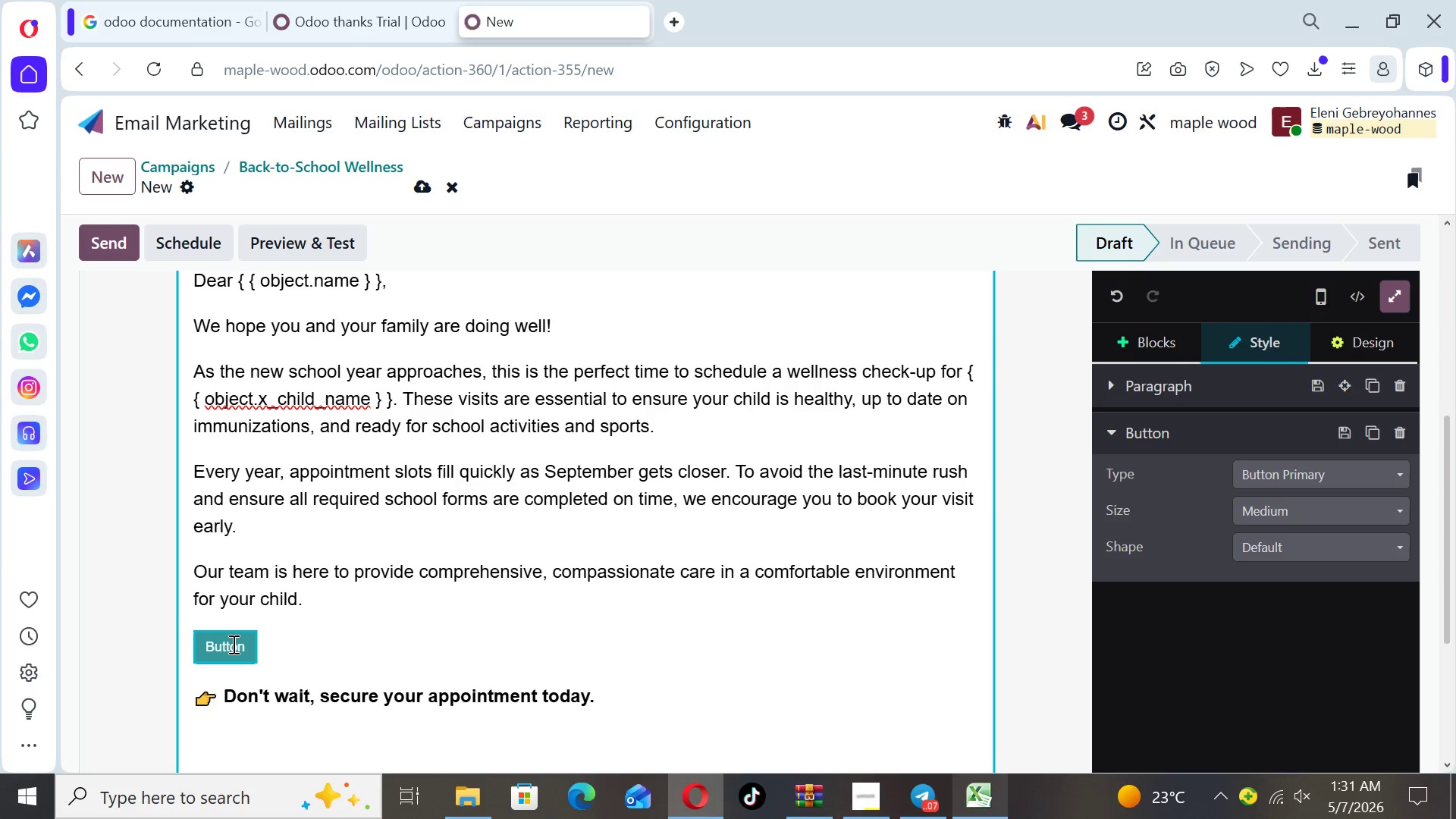 
key(Backspace)
 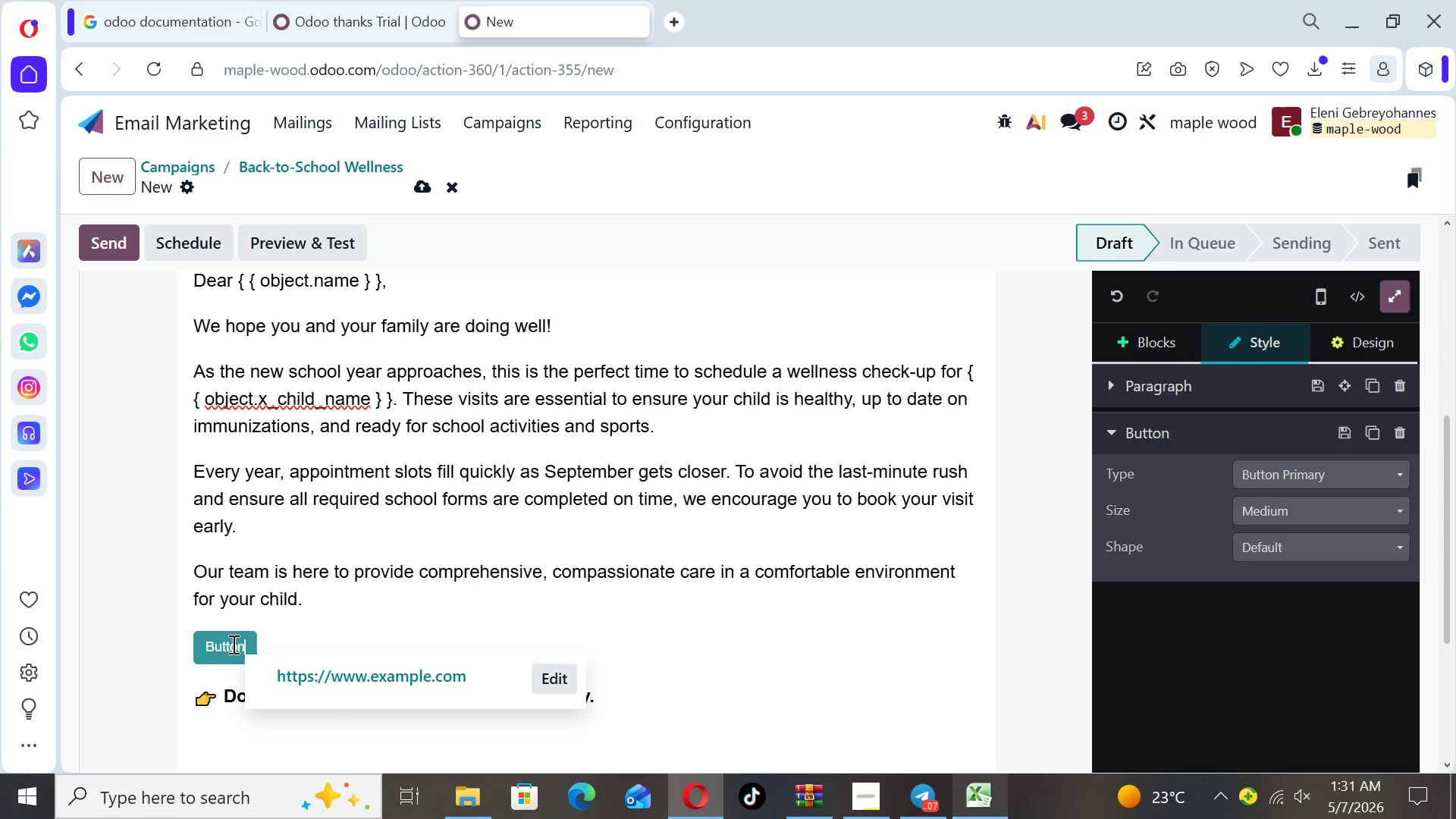 
key(Backspace)
 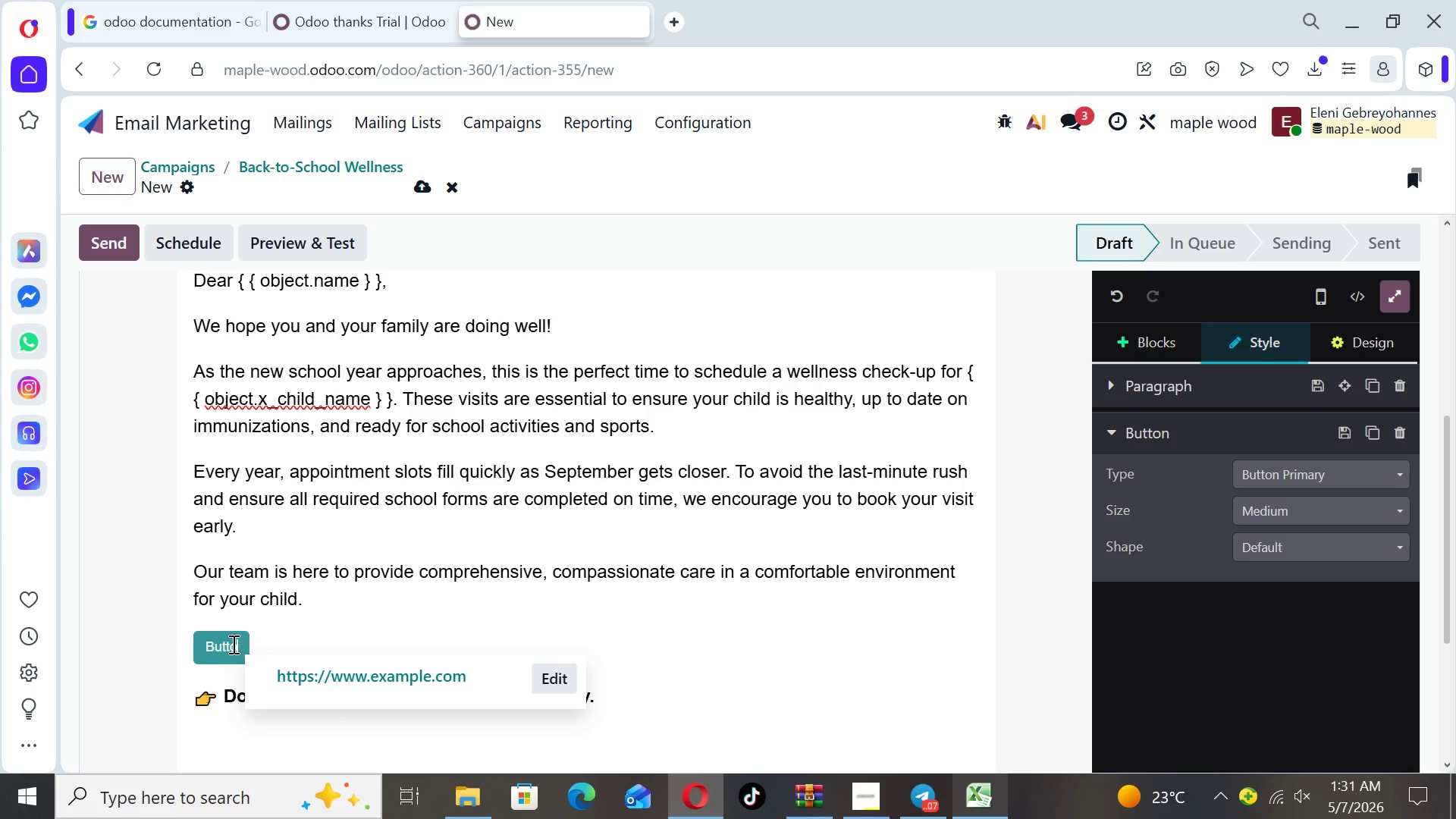 
key(Backspace)
 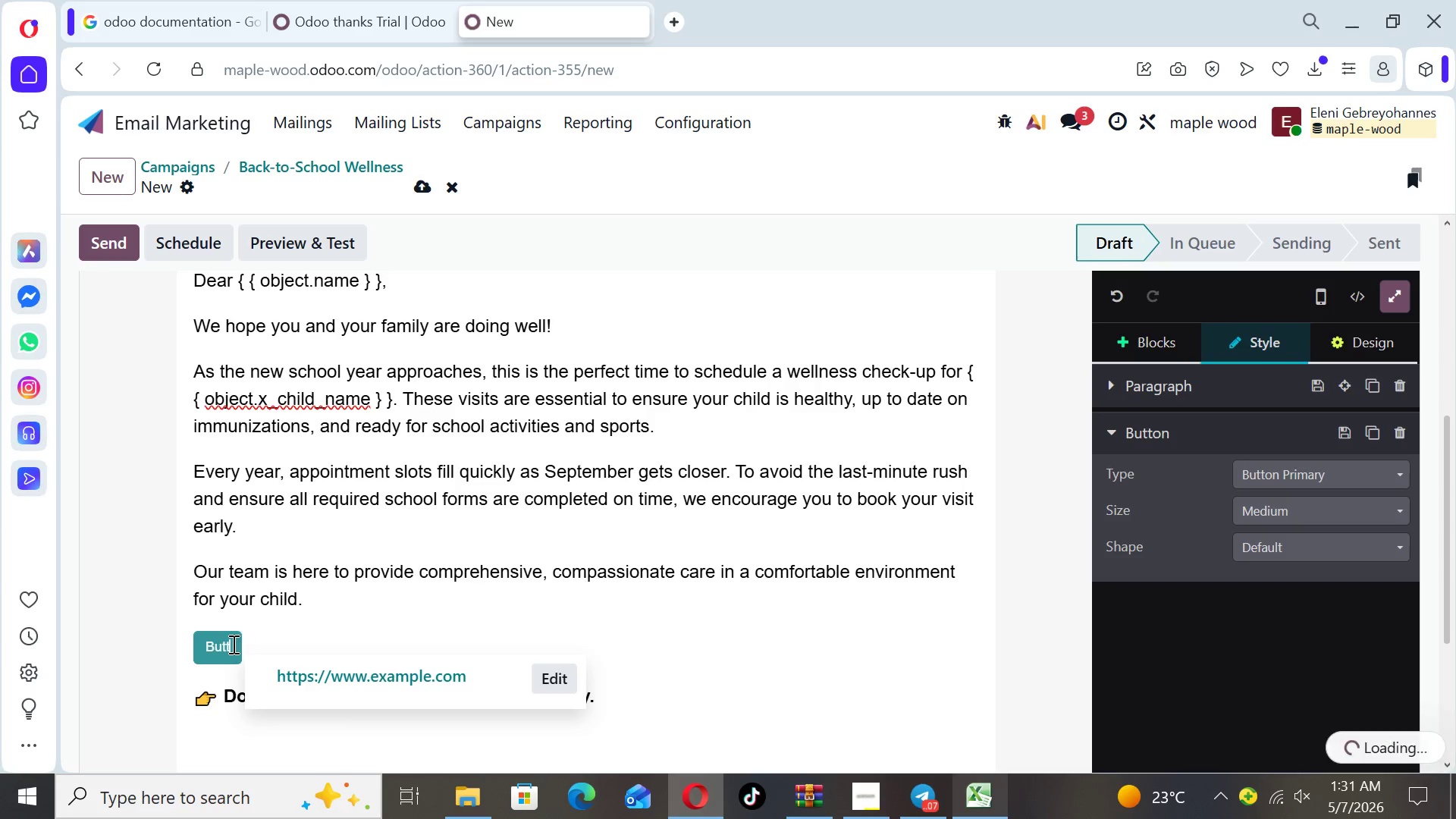 
key(Backspace)
 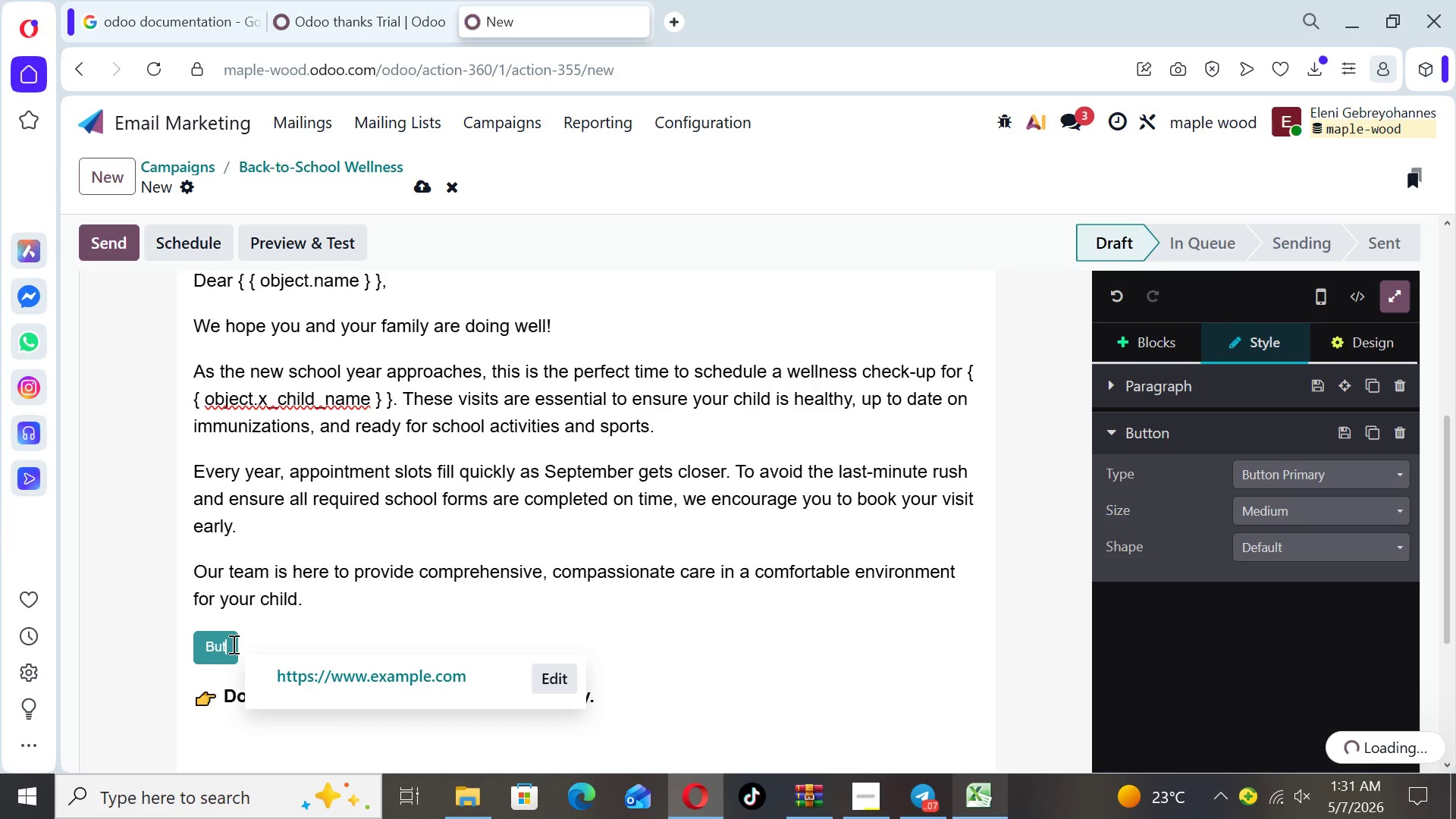 
key(Backspace)
 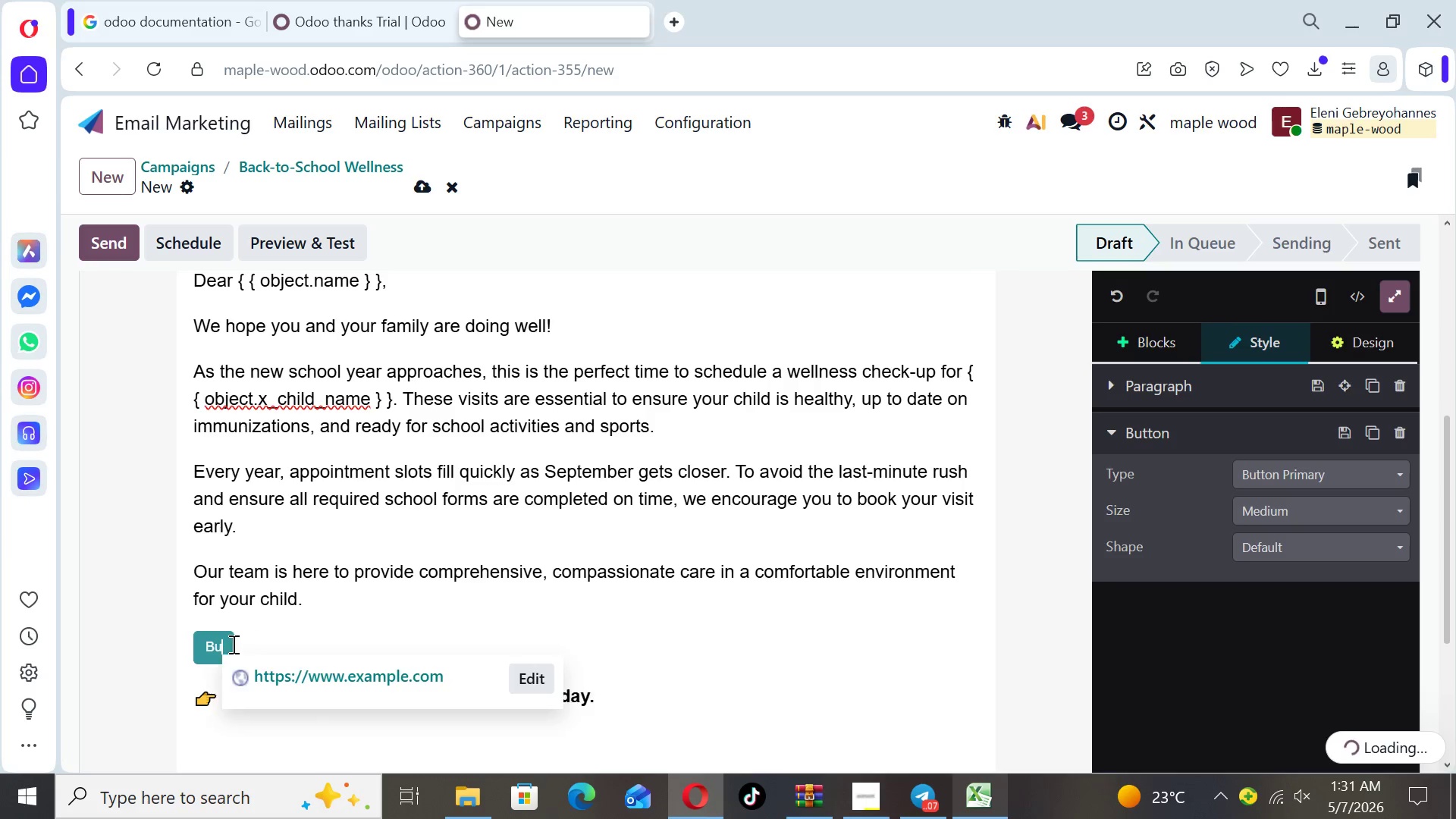 
key(Backspace)
 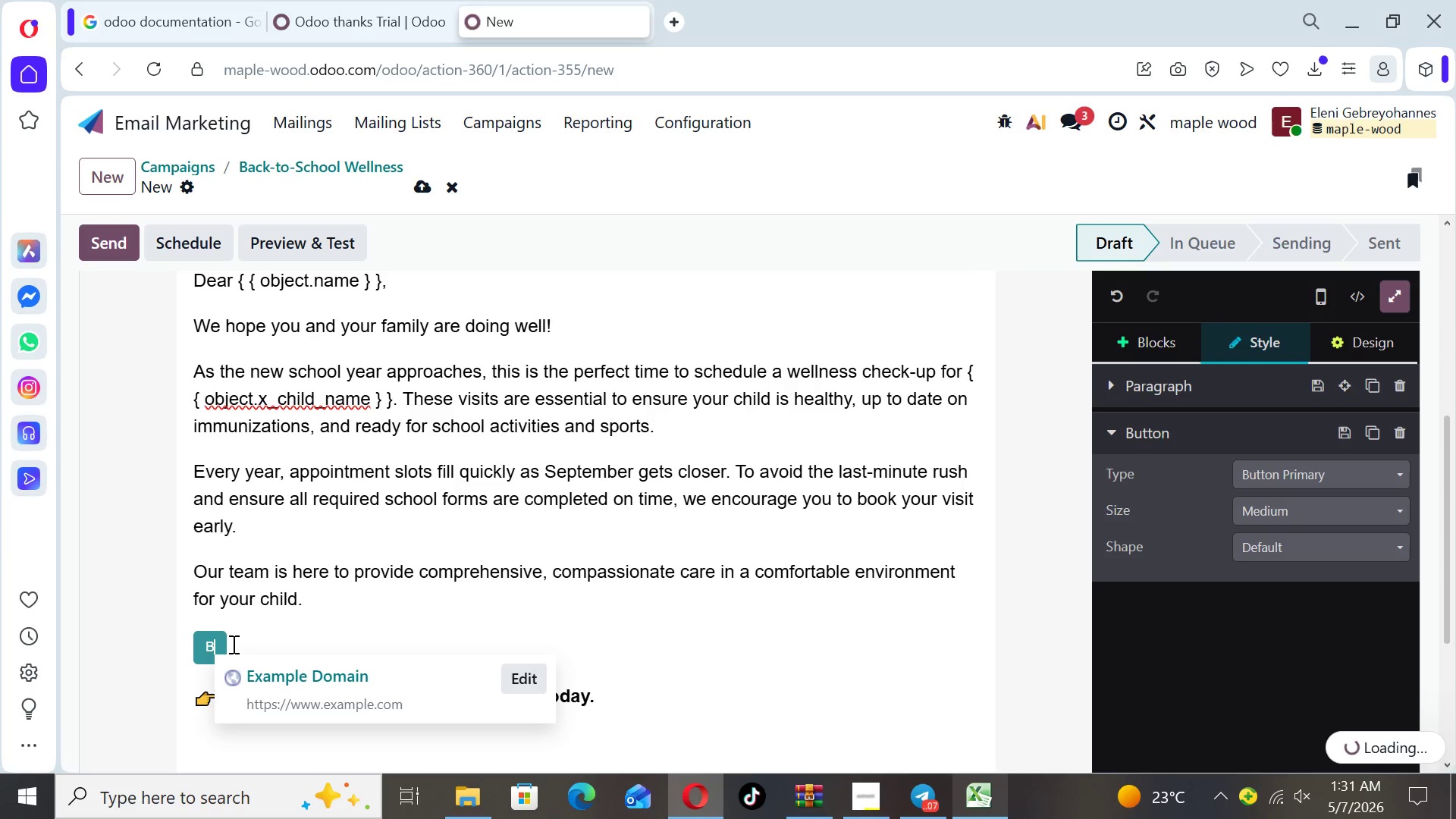 
key(Backspace)
 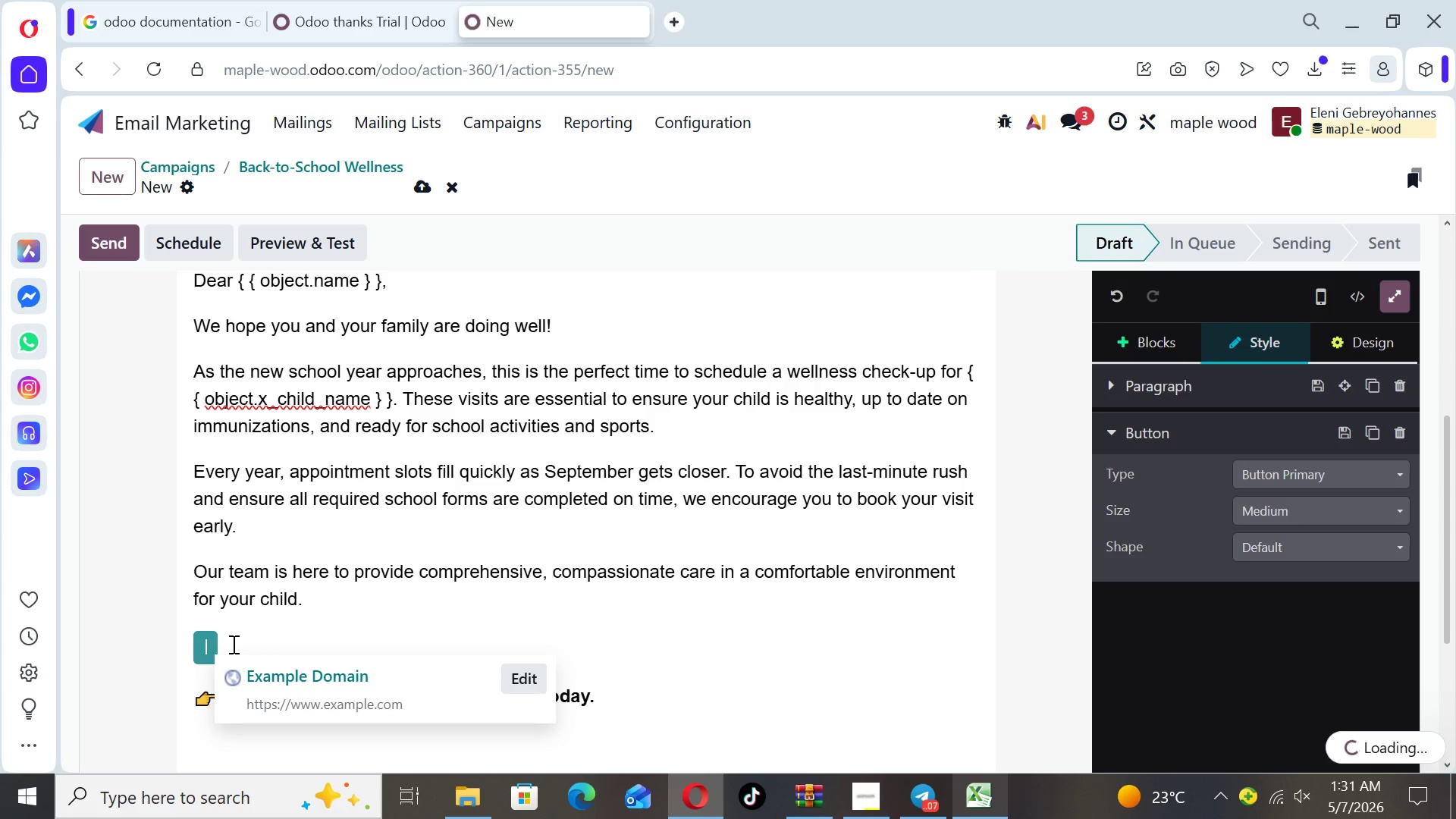 
key(Backspace)
 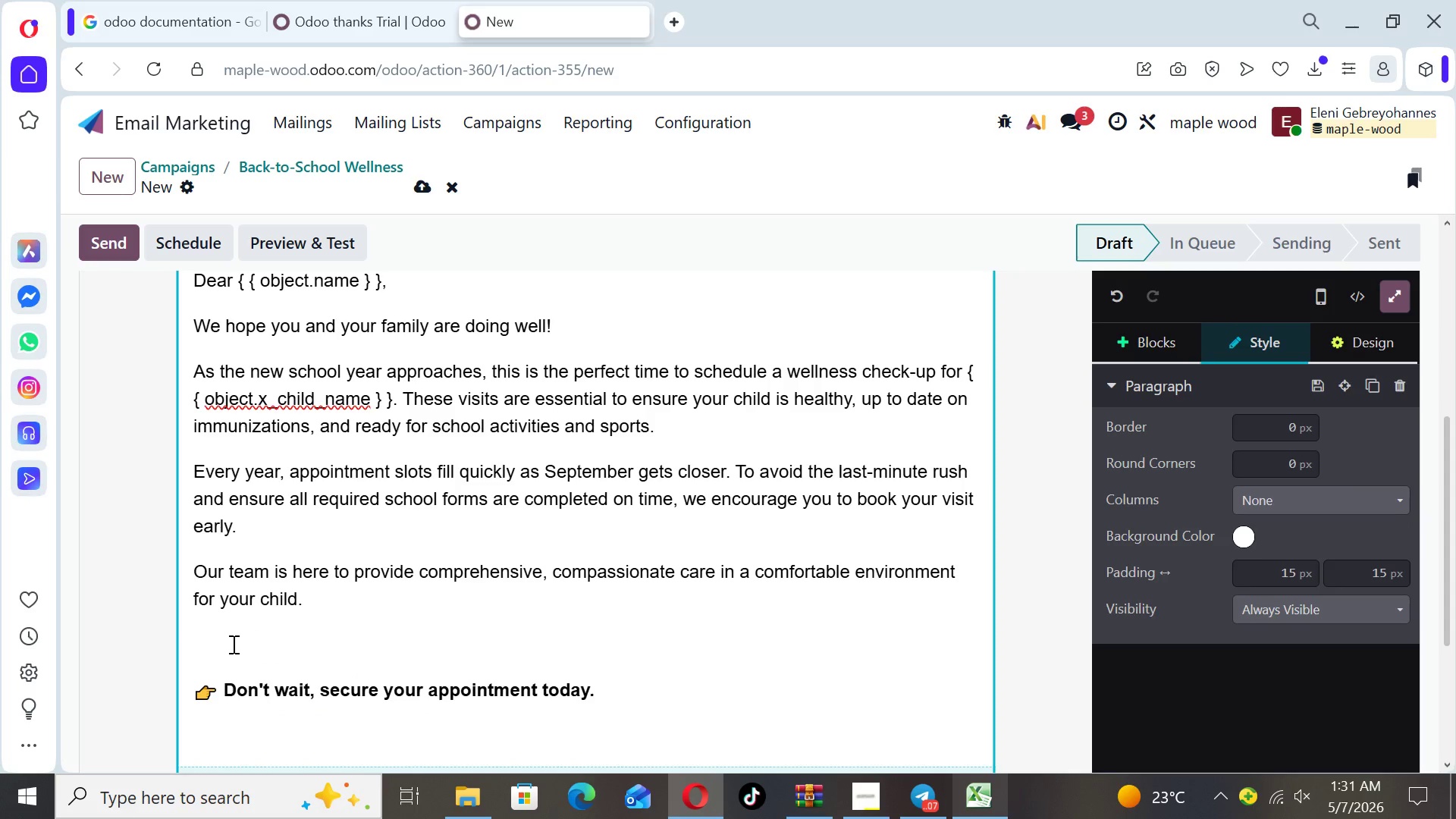 
key(Backspace)
 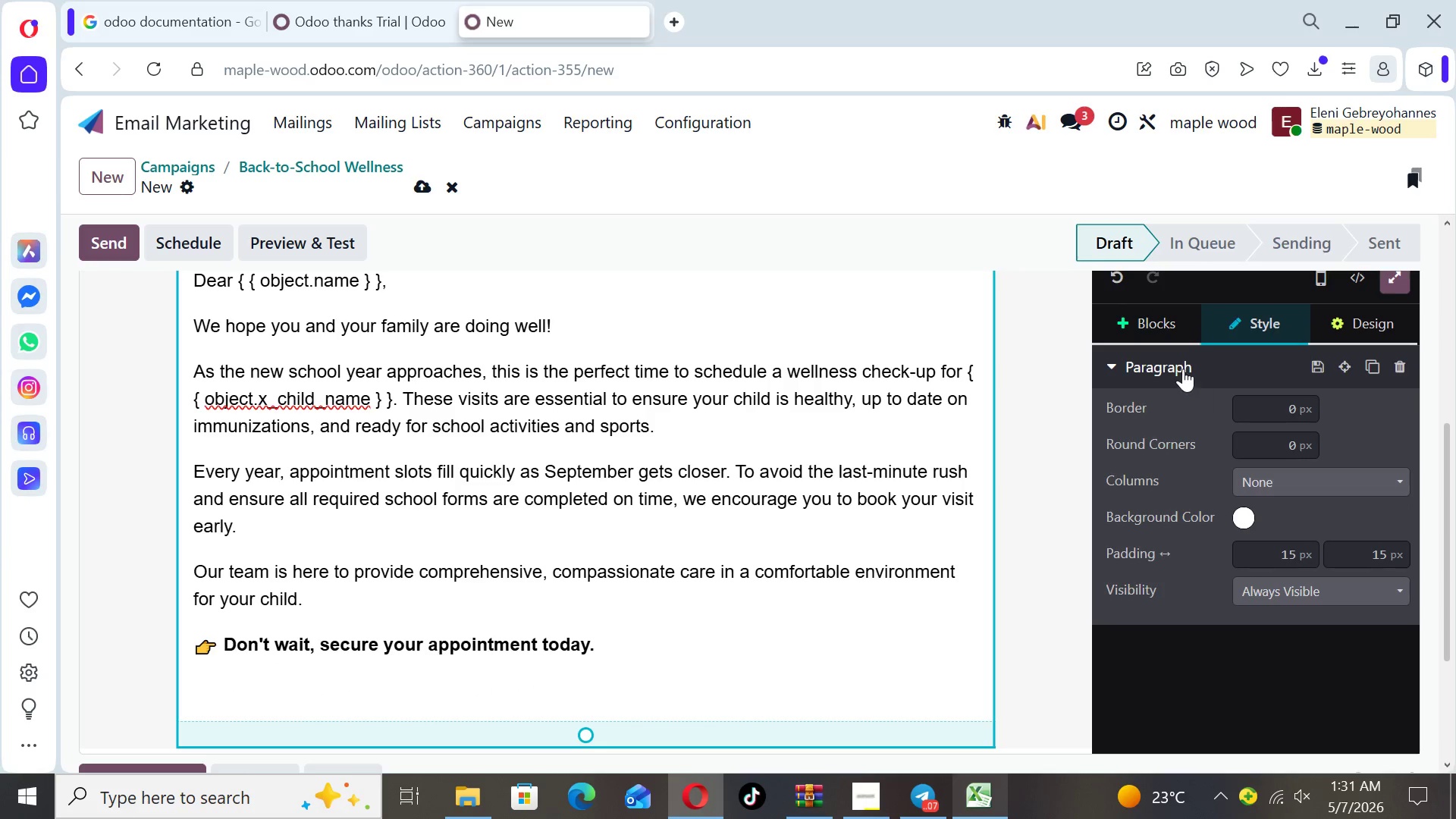 
left_click([1160, 339])
 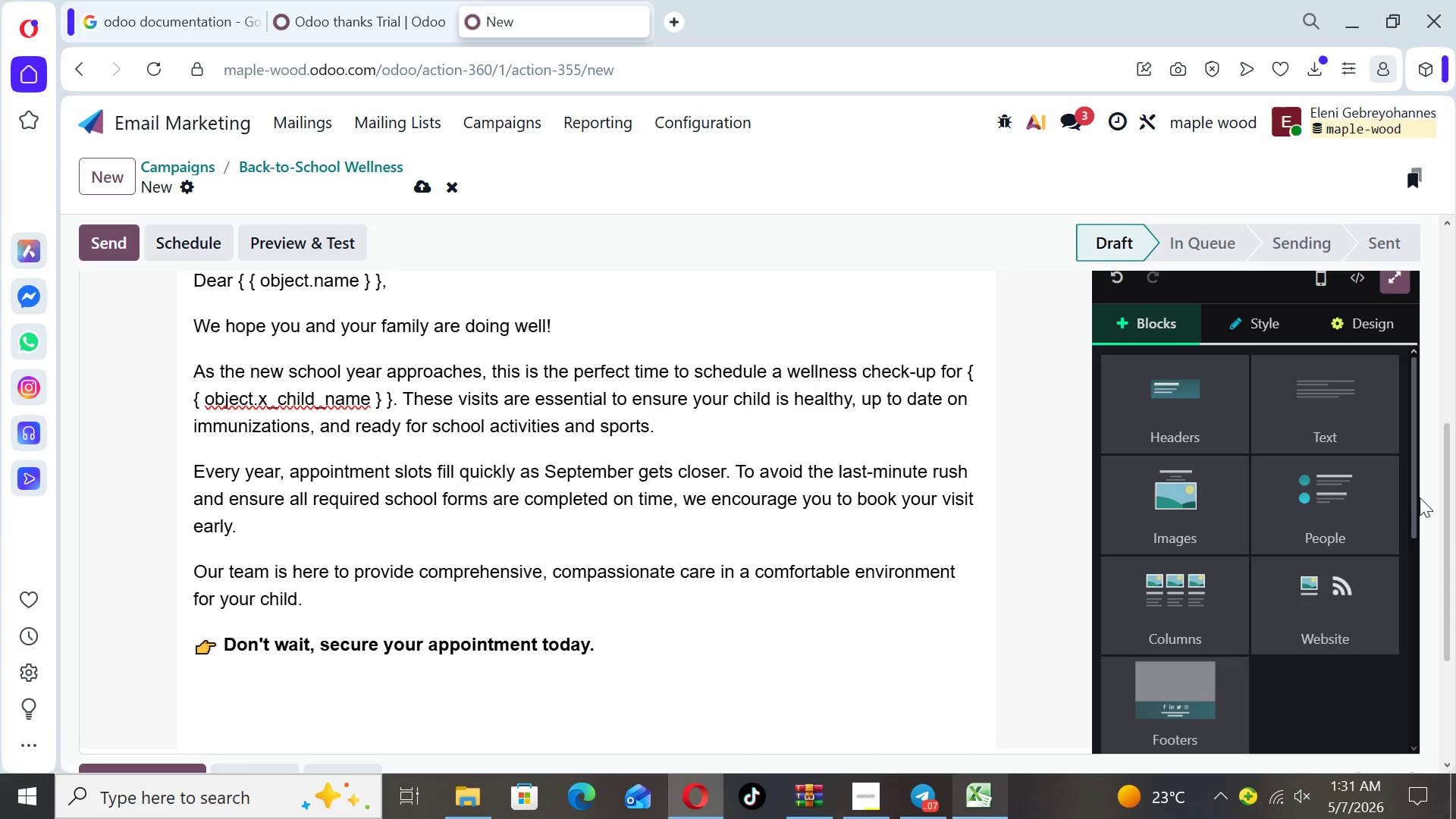 
left_click_drag(start_coordinate=[1412, 497], to_coordinate=[1410, 652])
 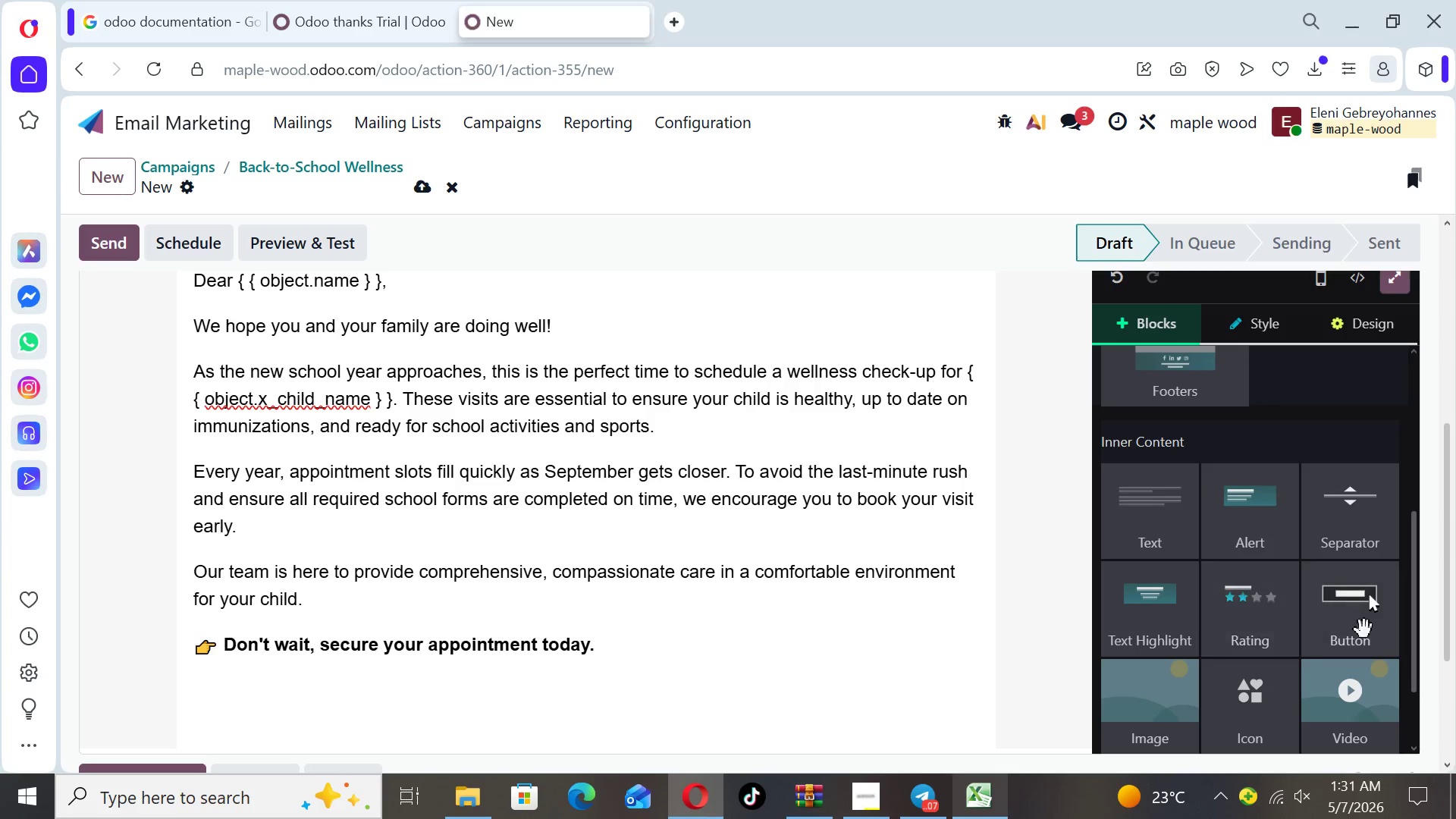 
left_click_drag(start_coordinate=[1364, 629], to_coordinate=[786, 706])
 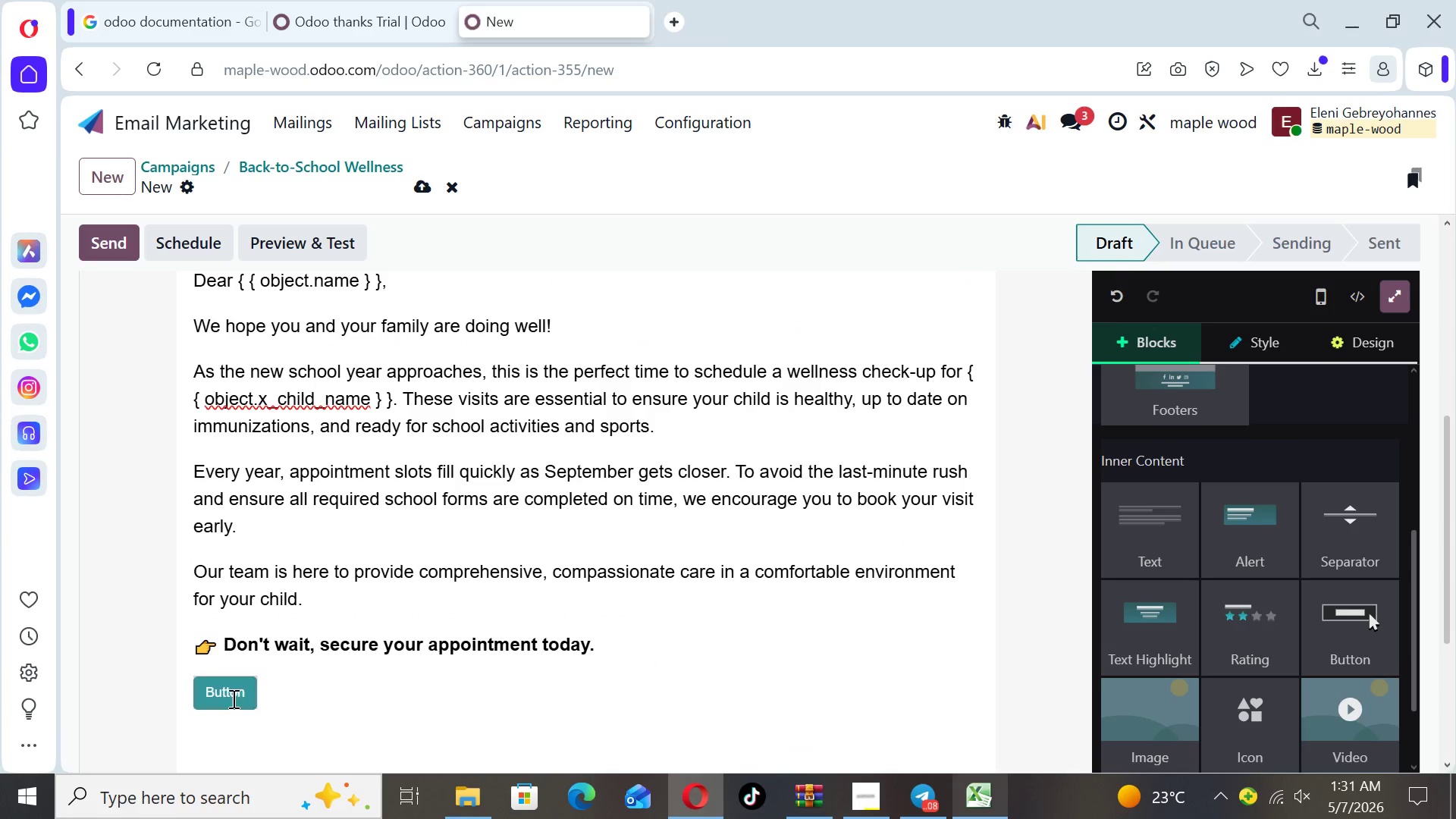 
left_click([252, 697])
 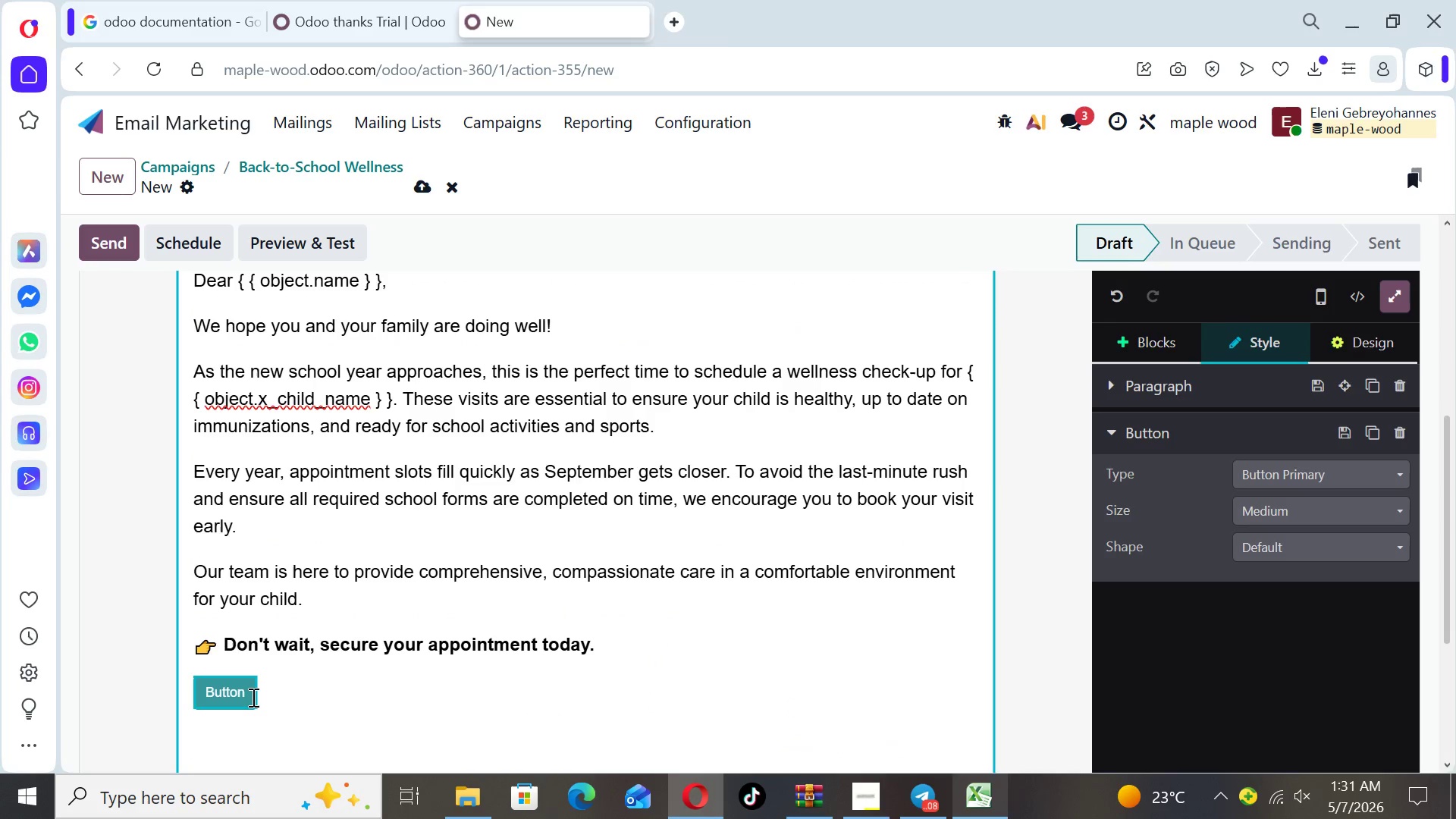 
key(Backspace)
key(Backspace)
key(Backspace)
key(Backspace)
key(Backspace)
key(Backspace)
type(ook Appointmemnt)
 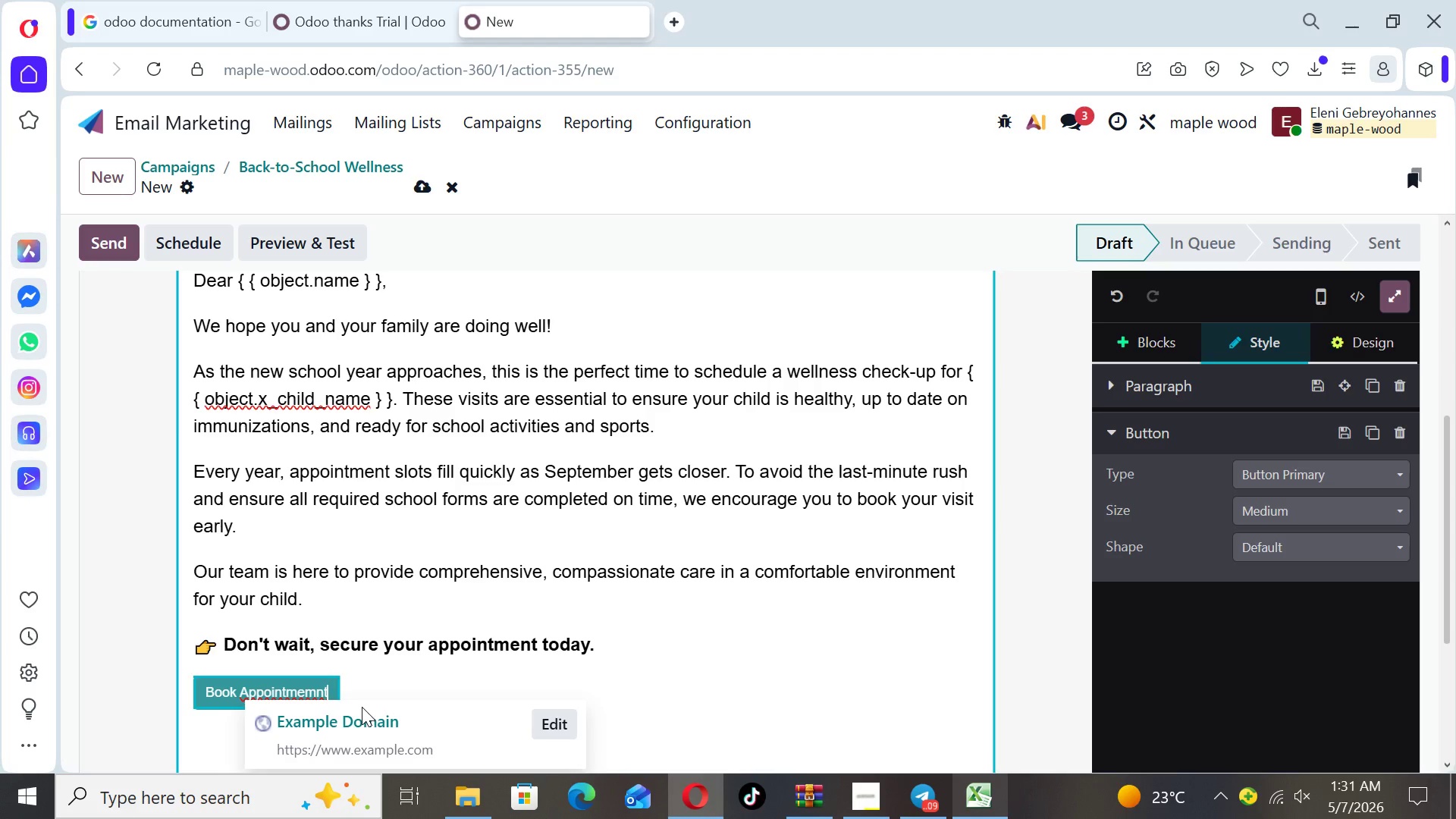 
wait(10.44)
 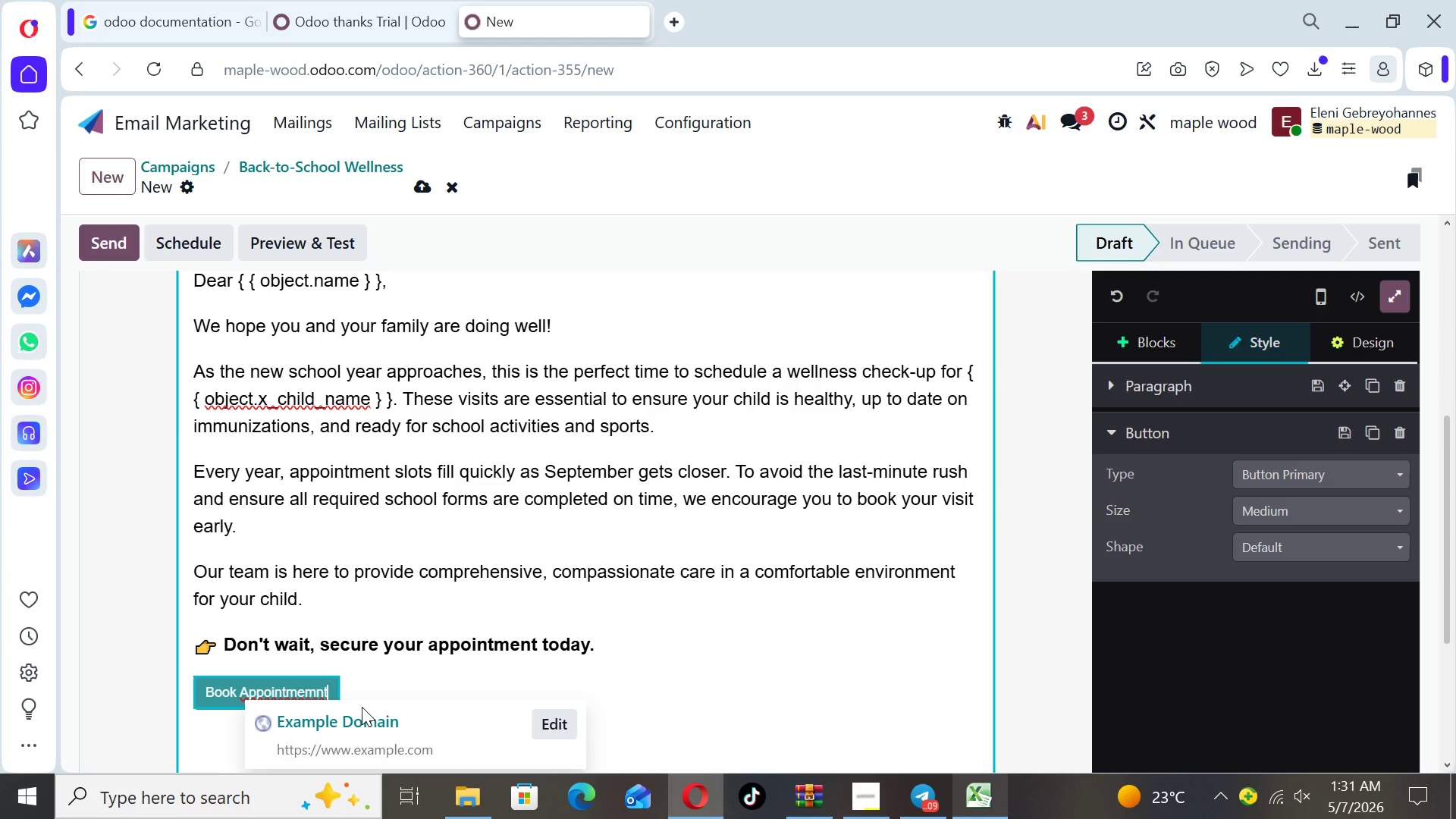 
left_click([315, 692])
 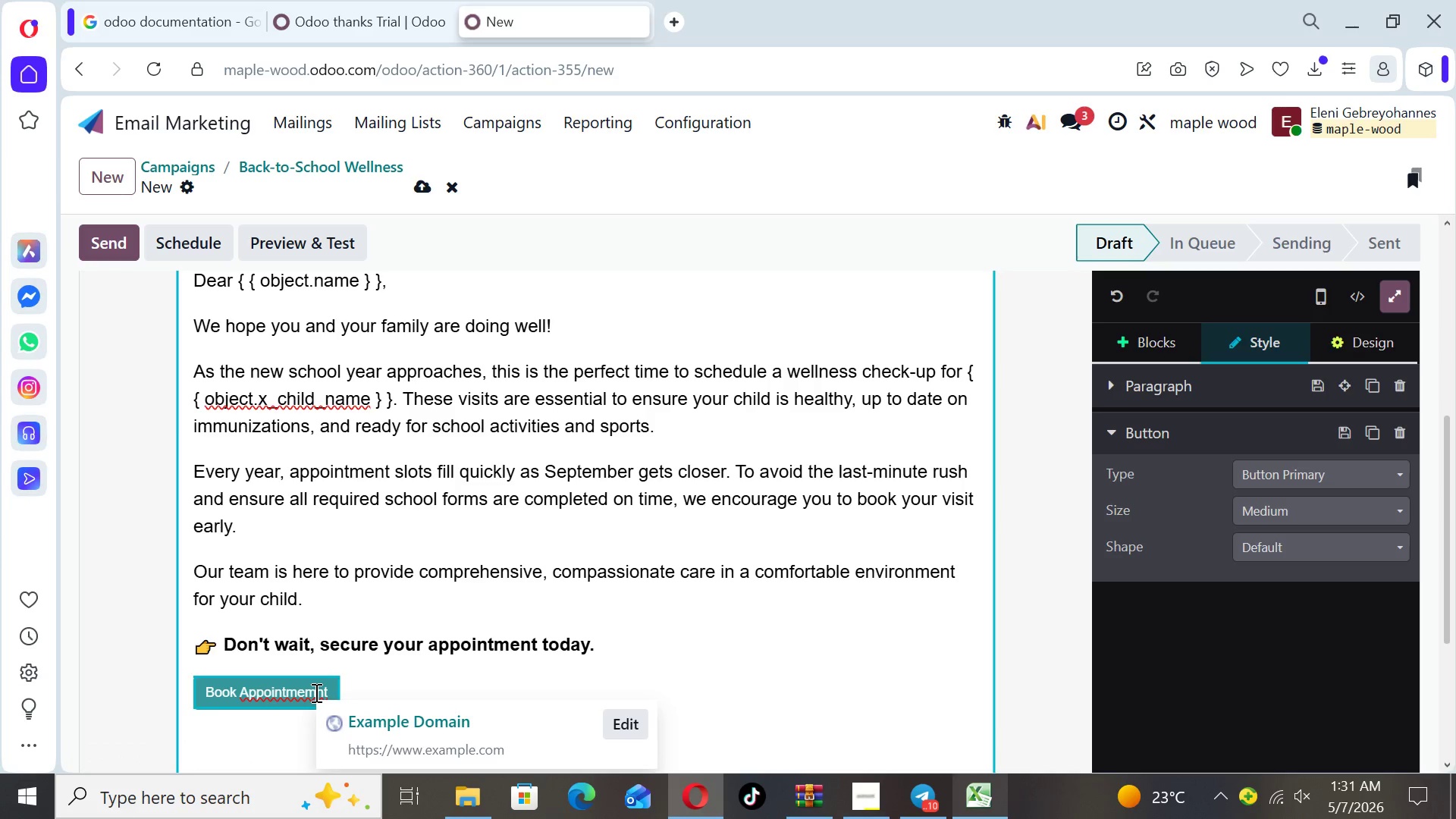 
key(Backspace)
 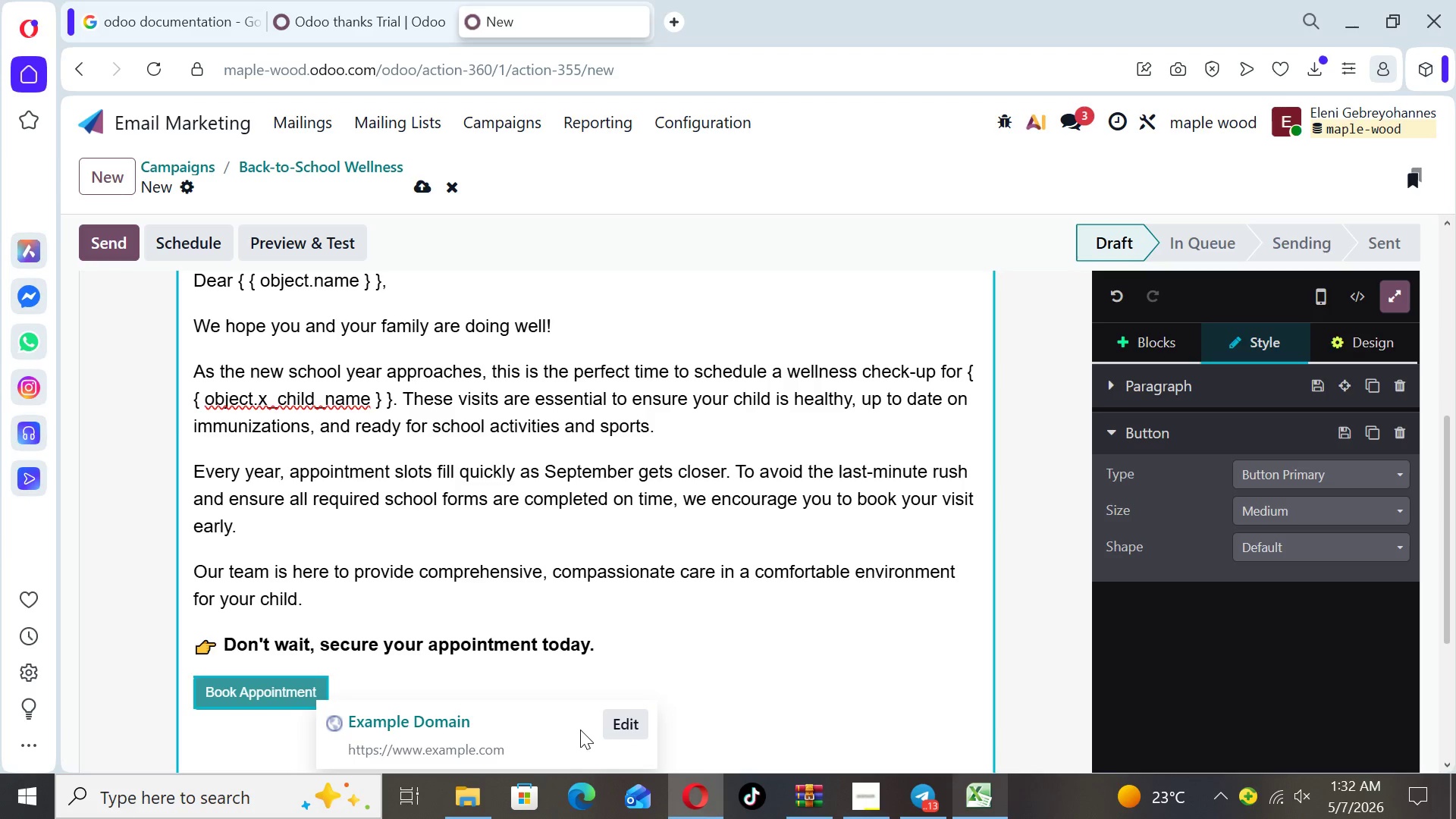 
wait(28.91)
 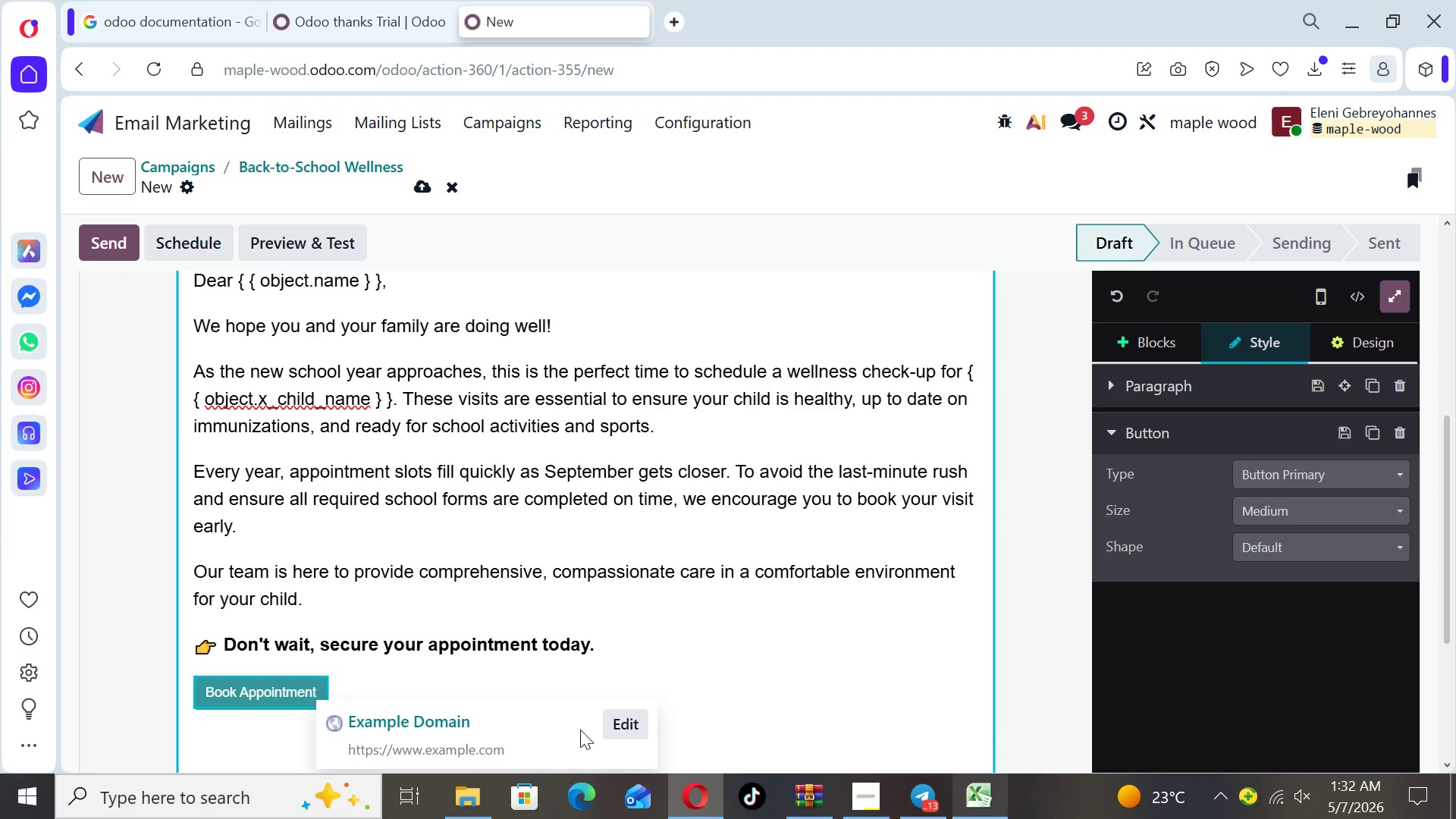 
mouse_move([635, 717])
 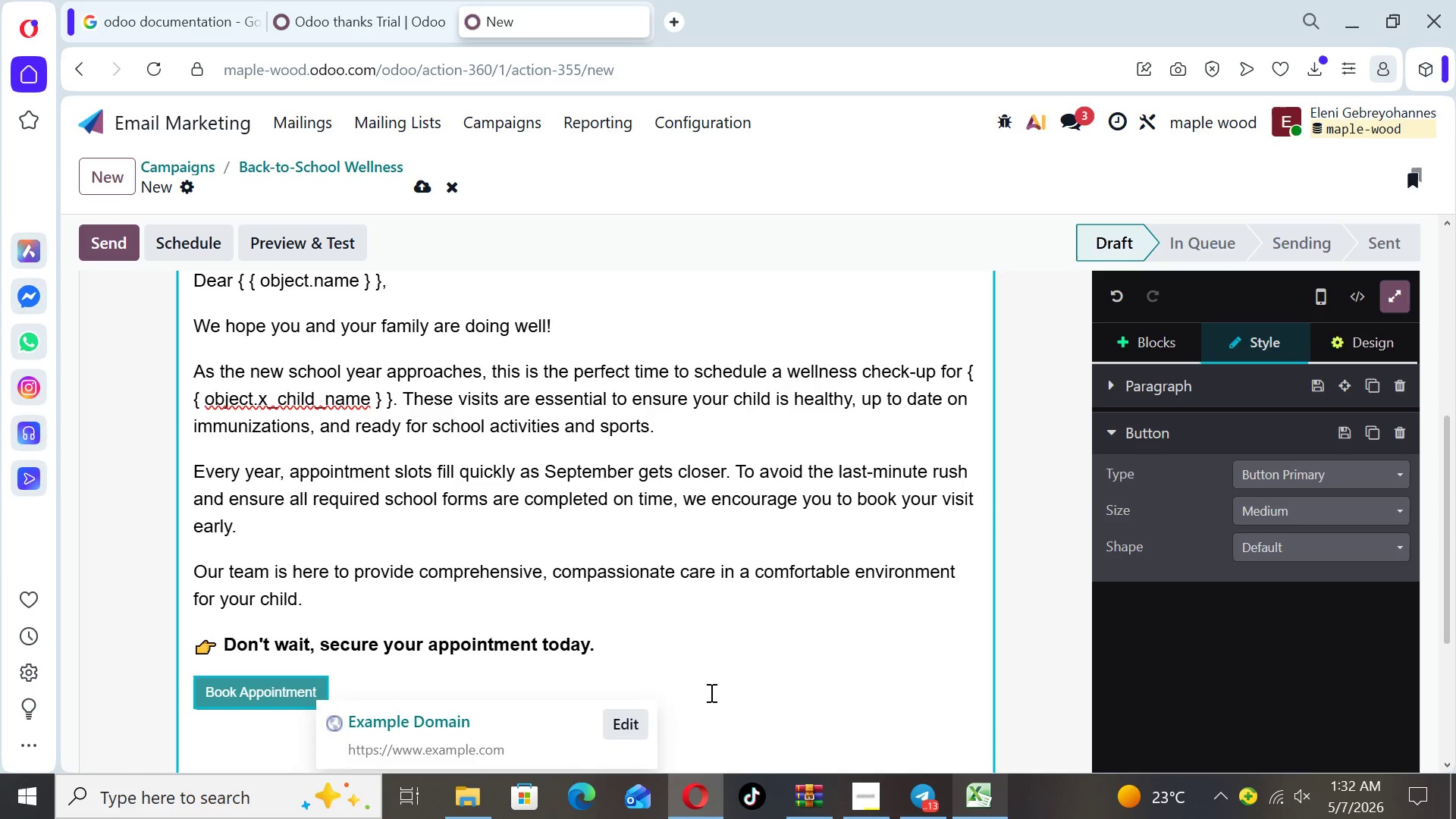 
left_click([710, 692])
 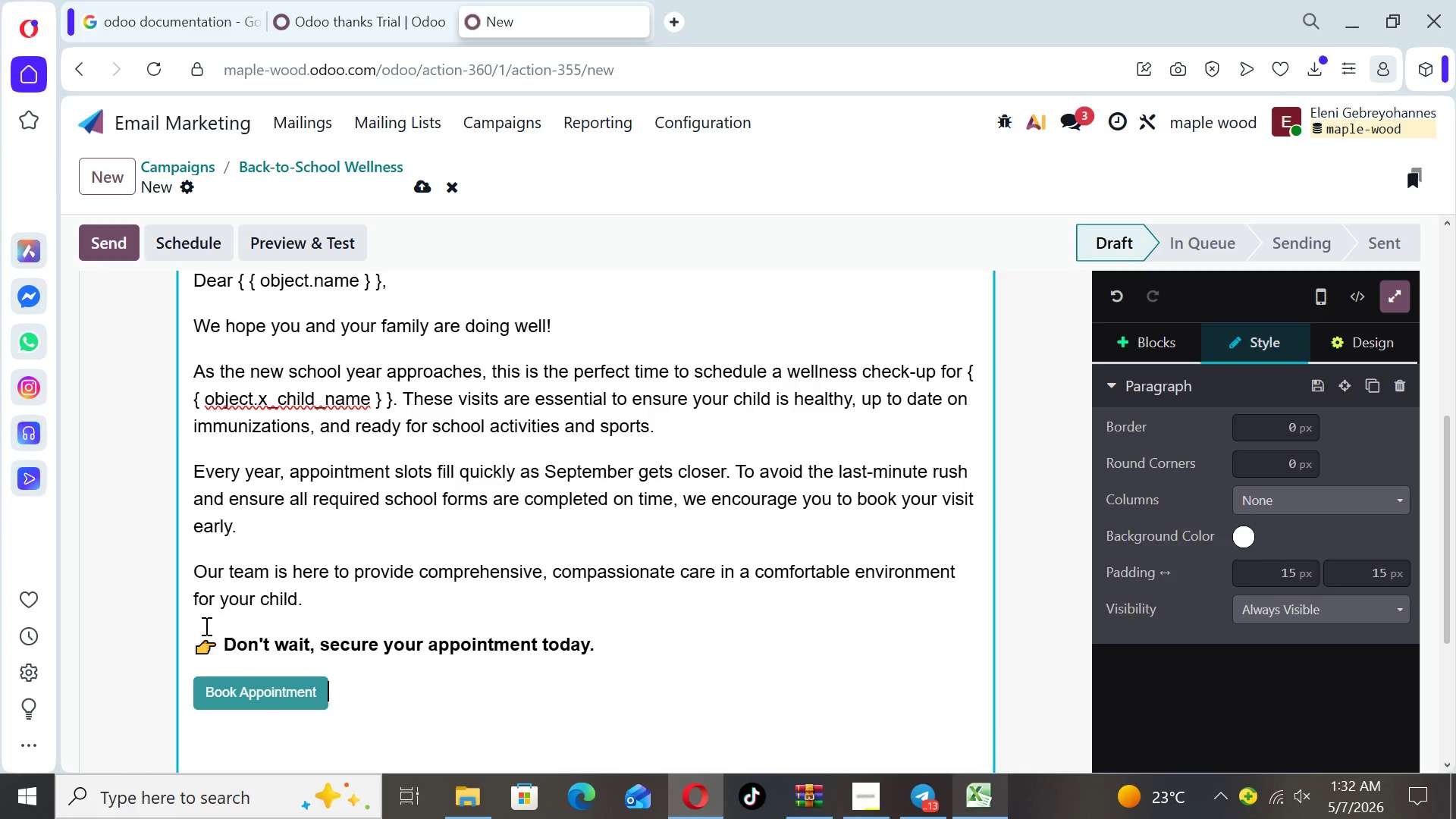 
left_click([252, 705])
 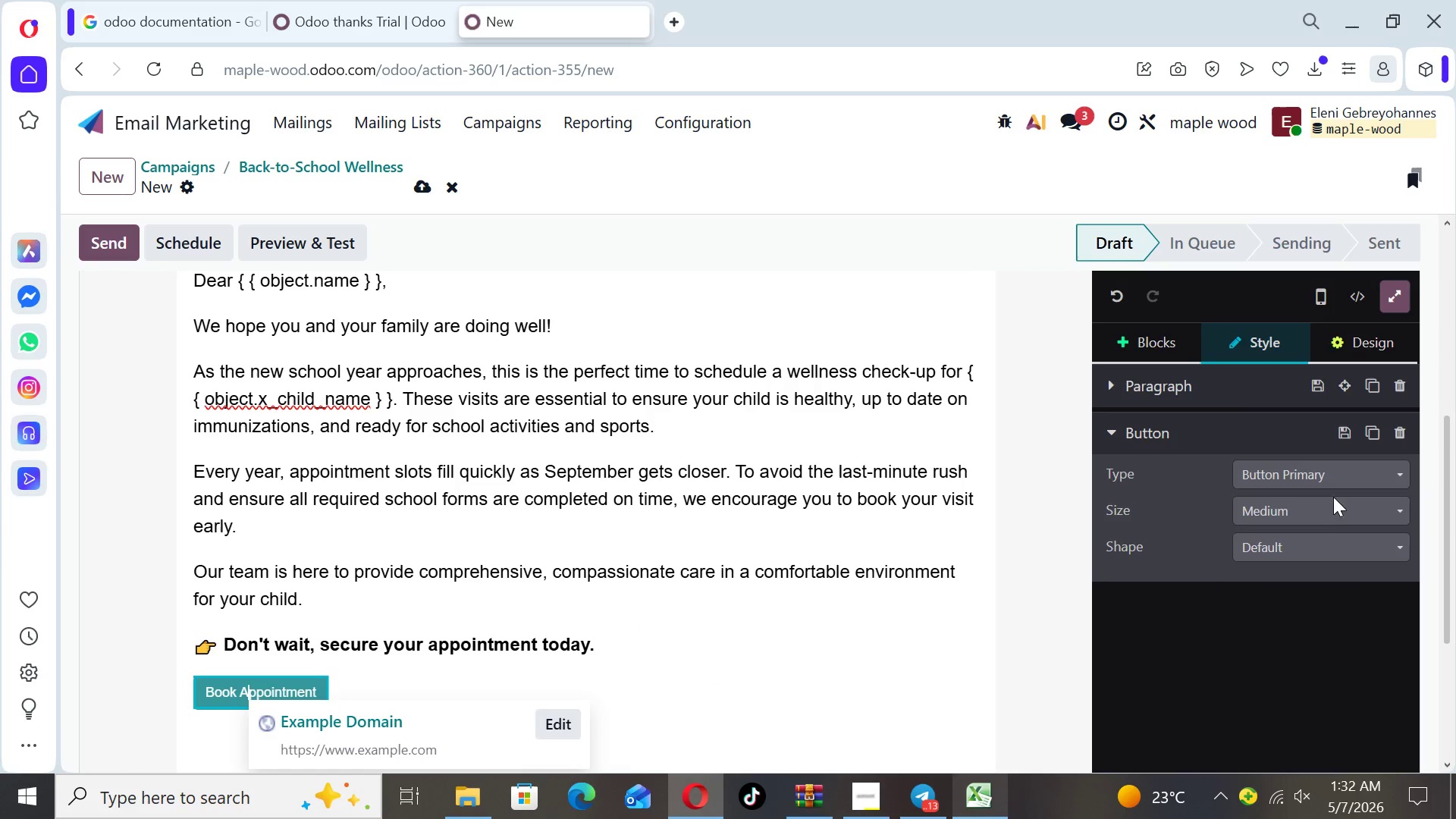 
left_click([1294, 504])
 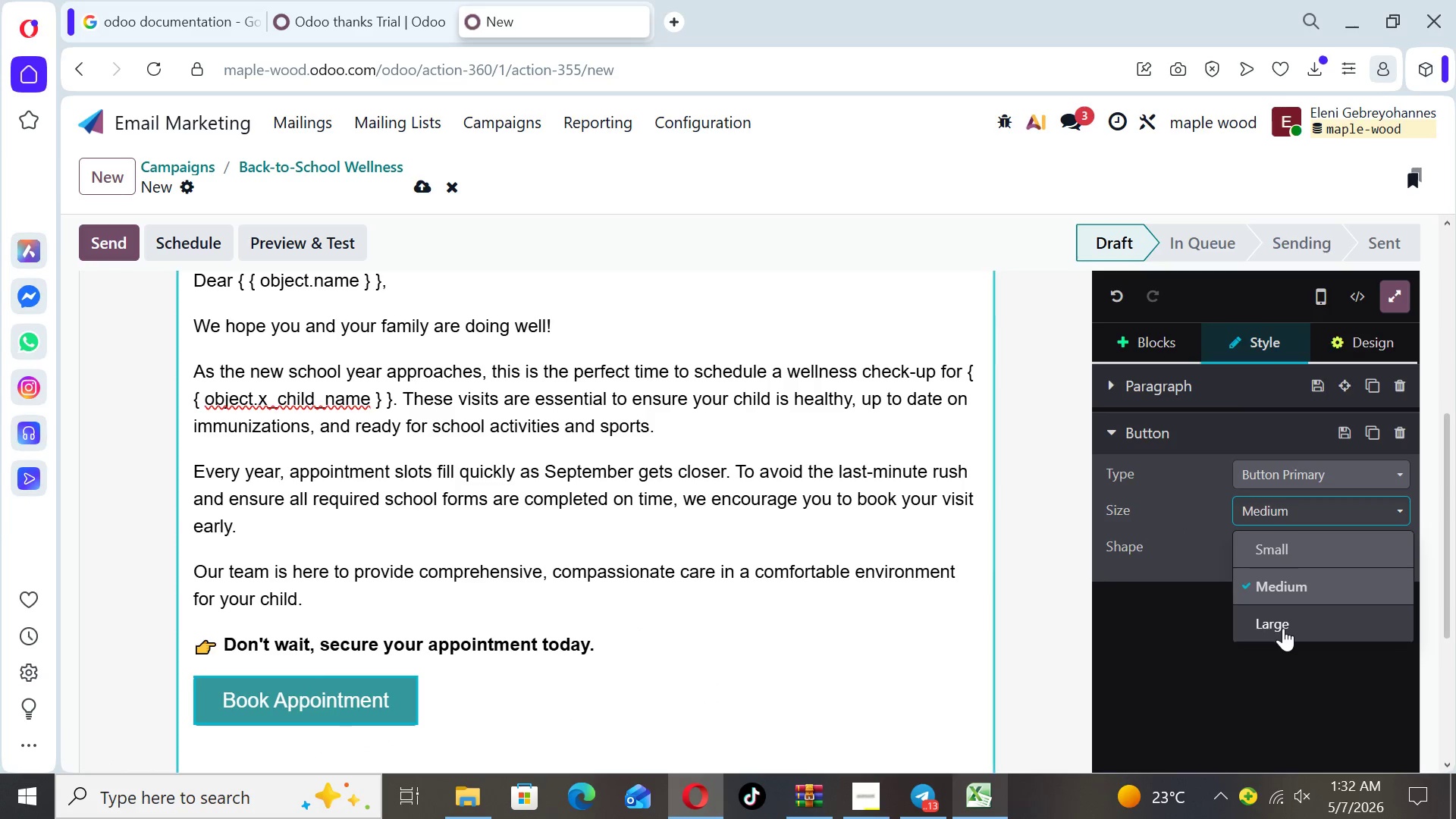 
left_click([1282, 629])
 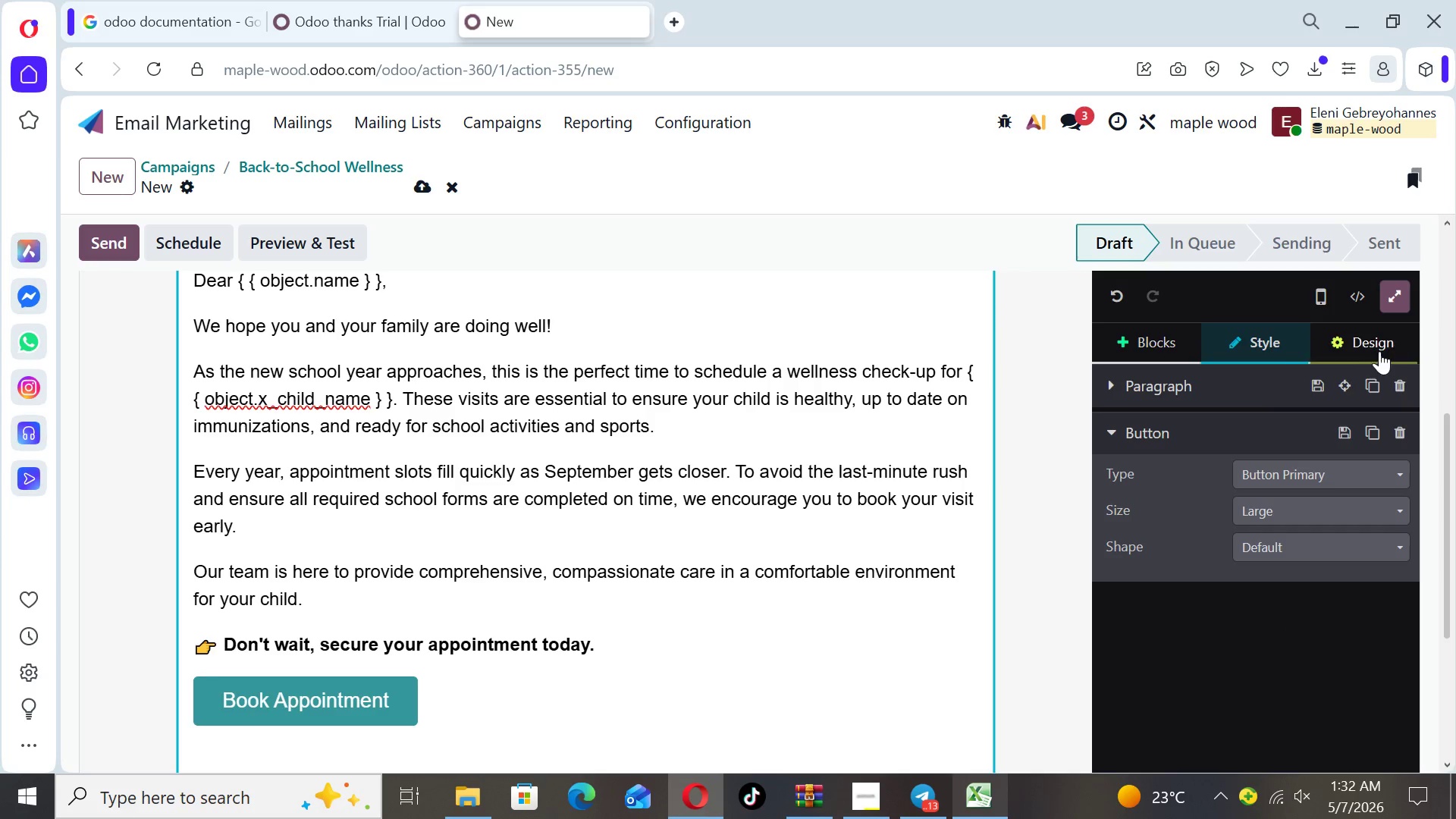 
left_click([1380, 350])
 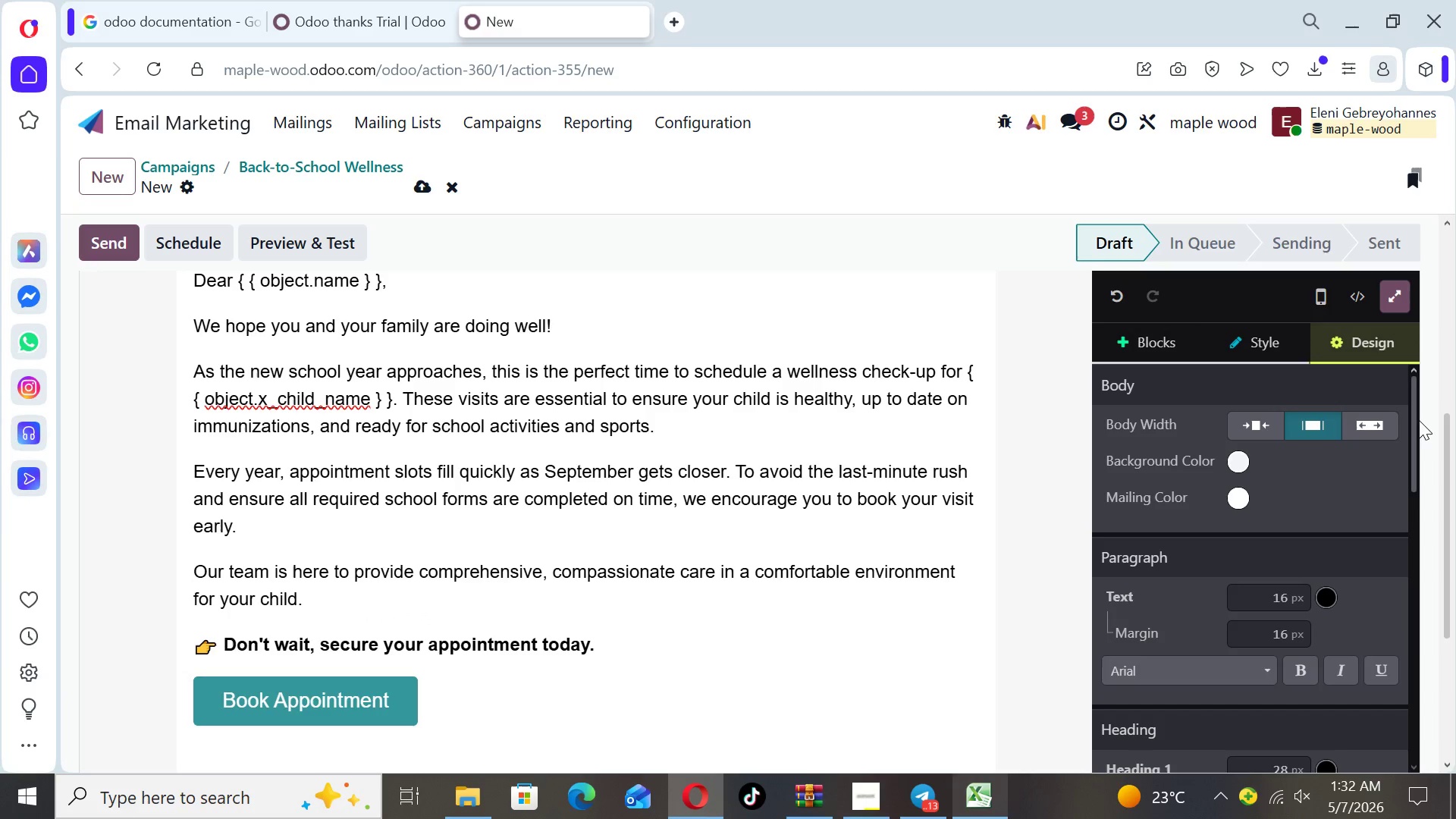 
left_click_drag(start_coordinate=[1417, 419], to_coordinate=[1408, 585])
 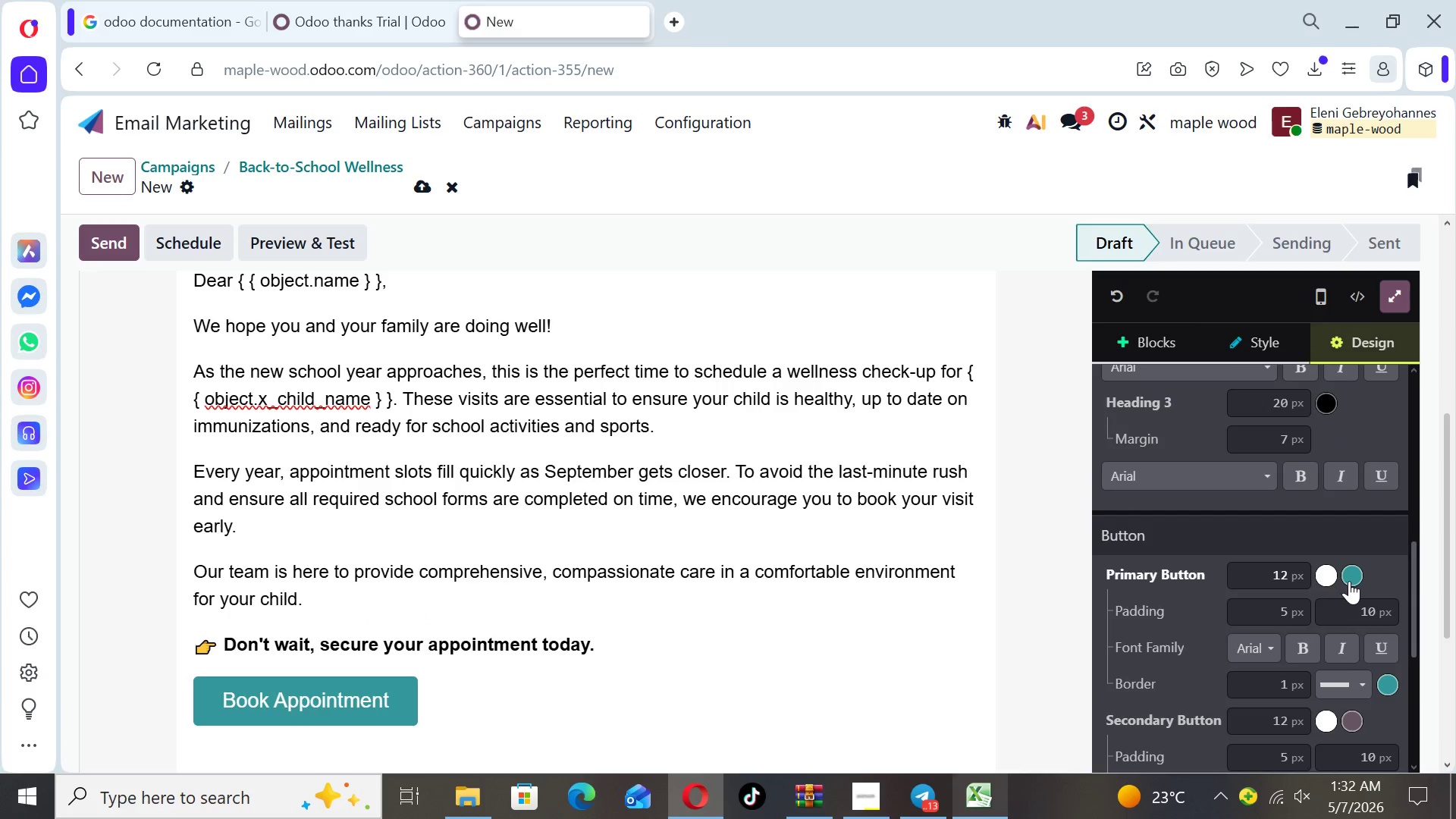 
left_click([1351, 581])
 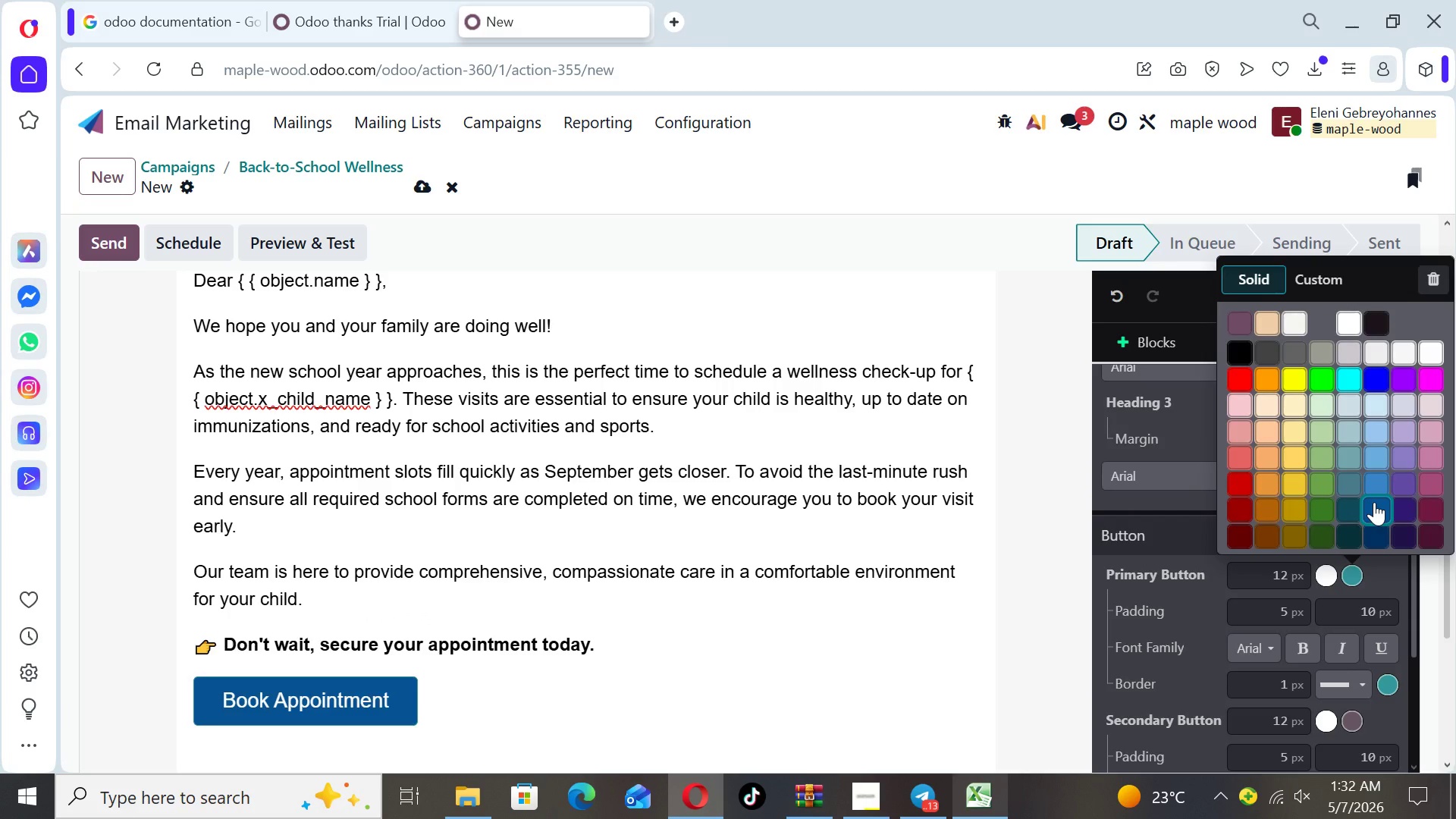 
left_click([1374, 502])
 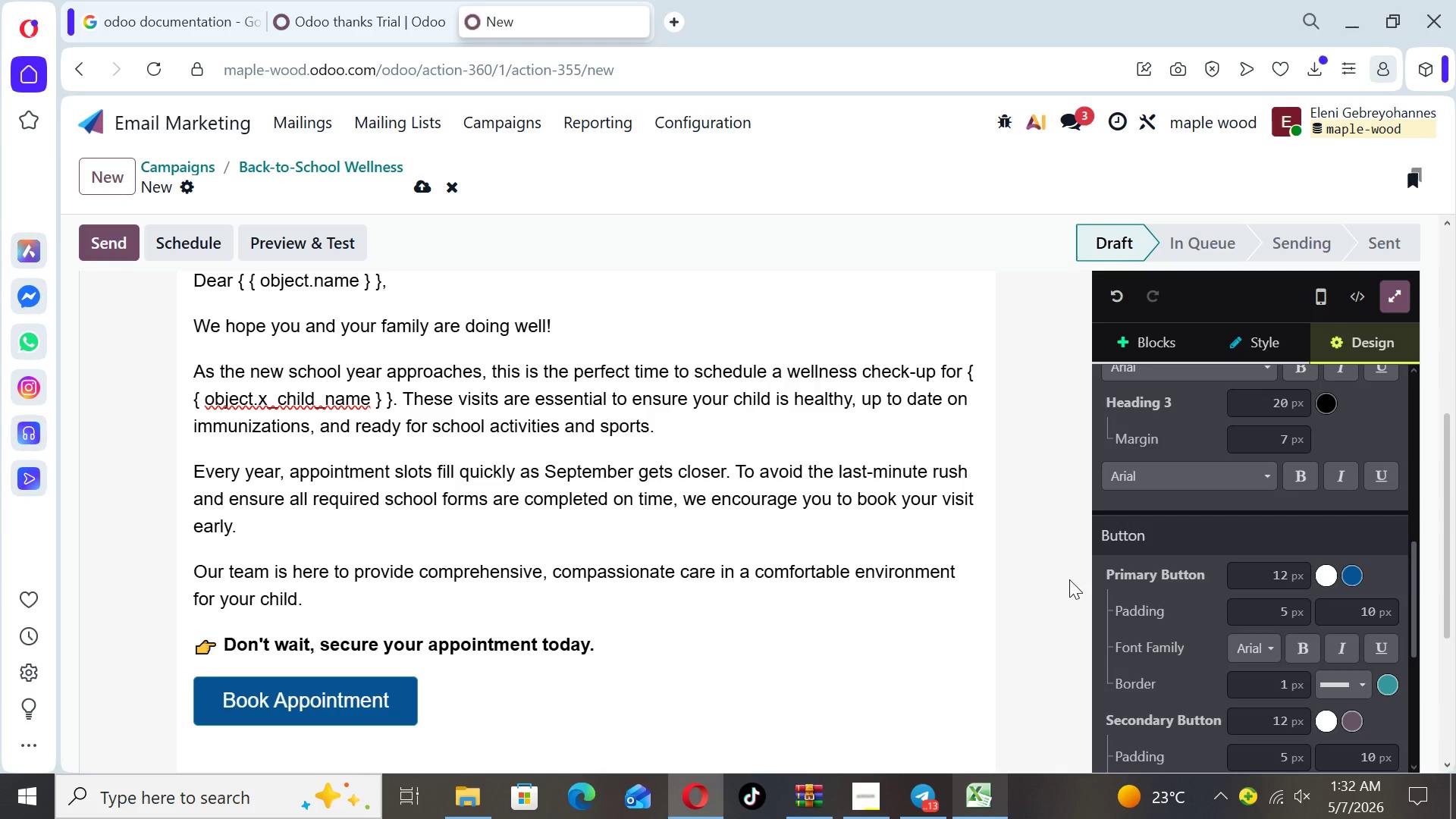 
left_click([1029, 529])
 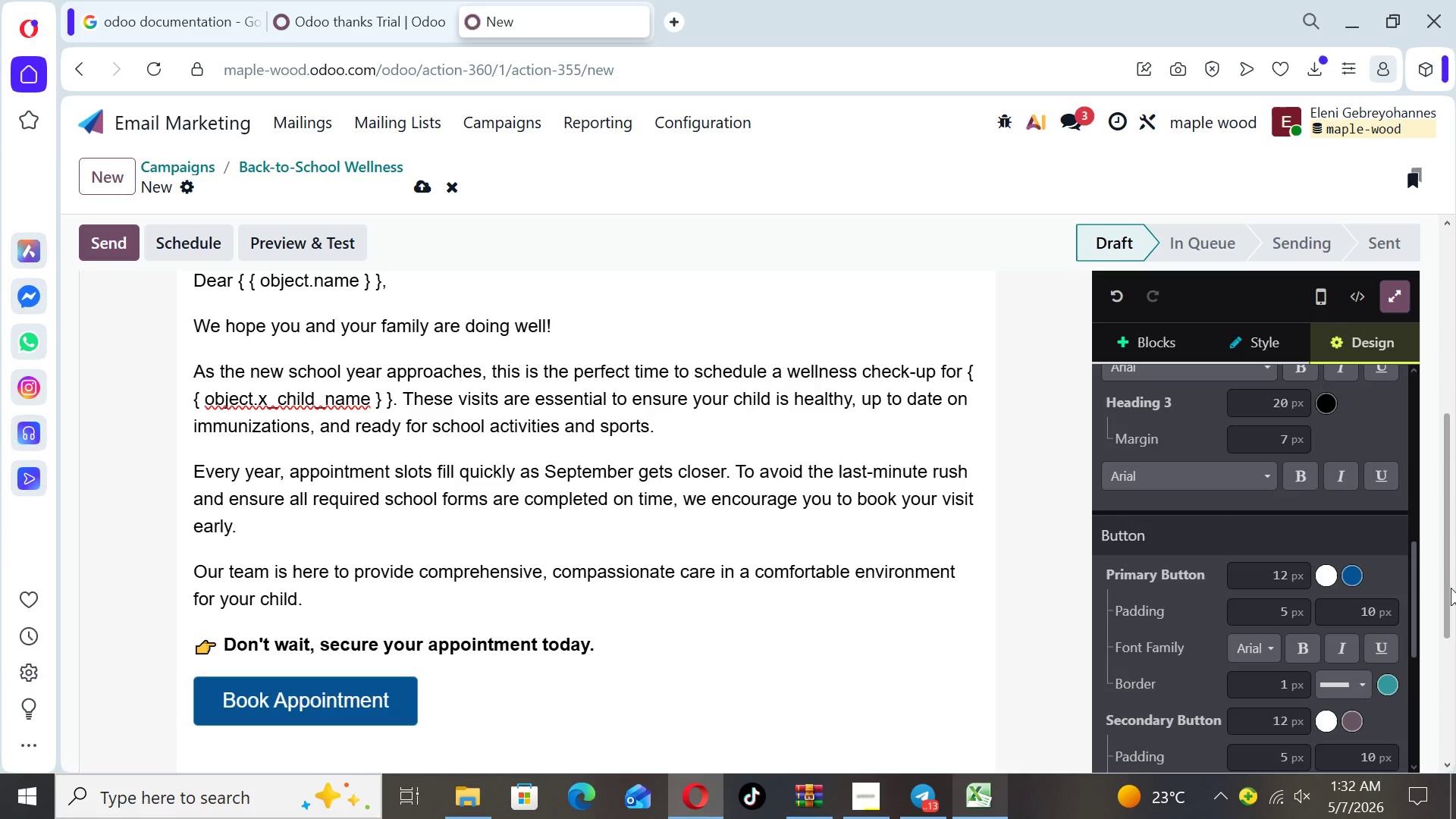 
left_click_drag(start_coordinate=[1448, 590], to_coordinate=[1448, 666])
 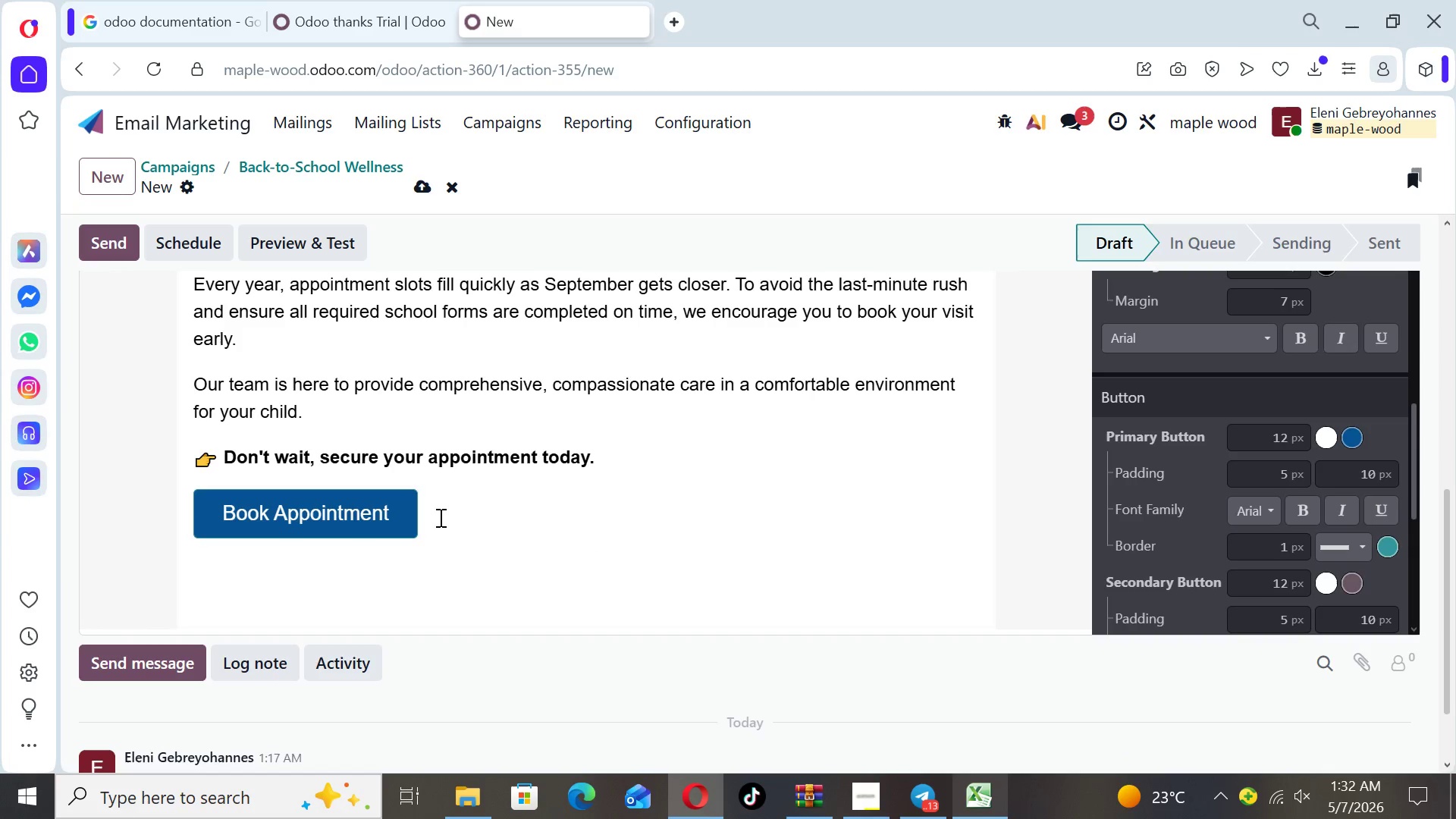 
left_click([448, 526])
 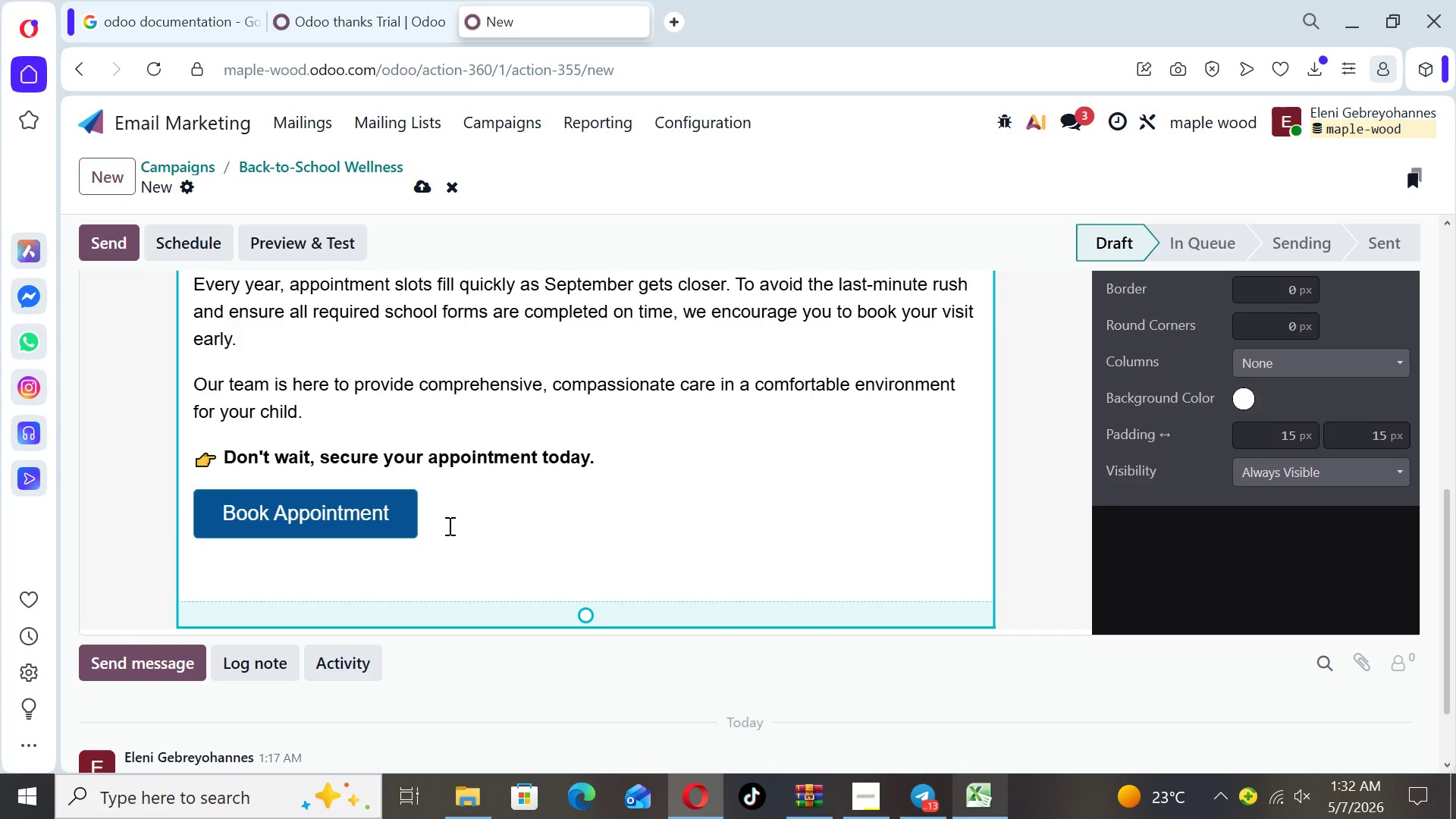 
key(Enter)
 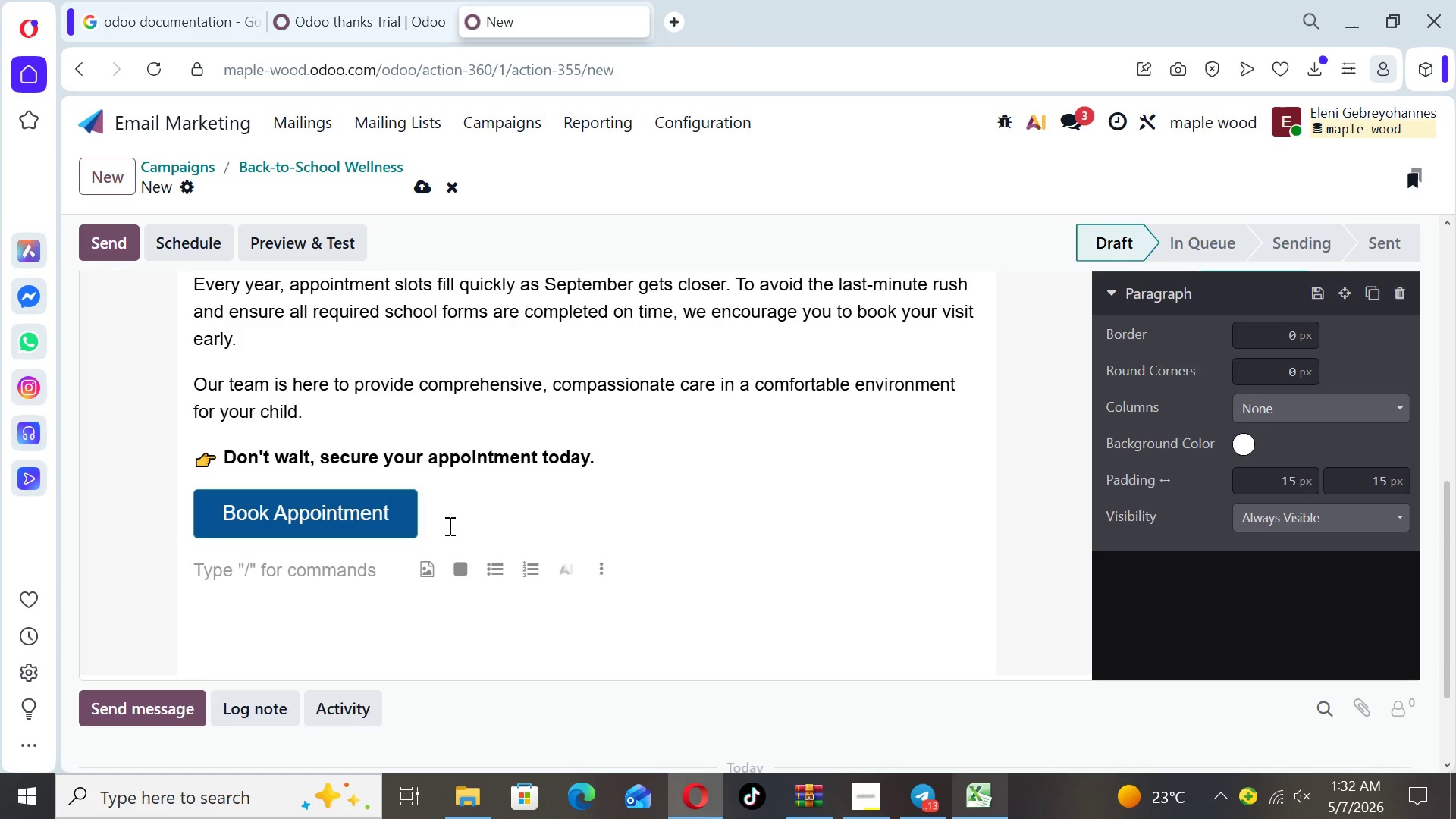 
type(If you'd ike)
 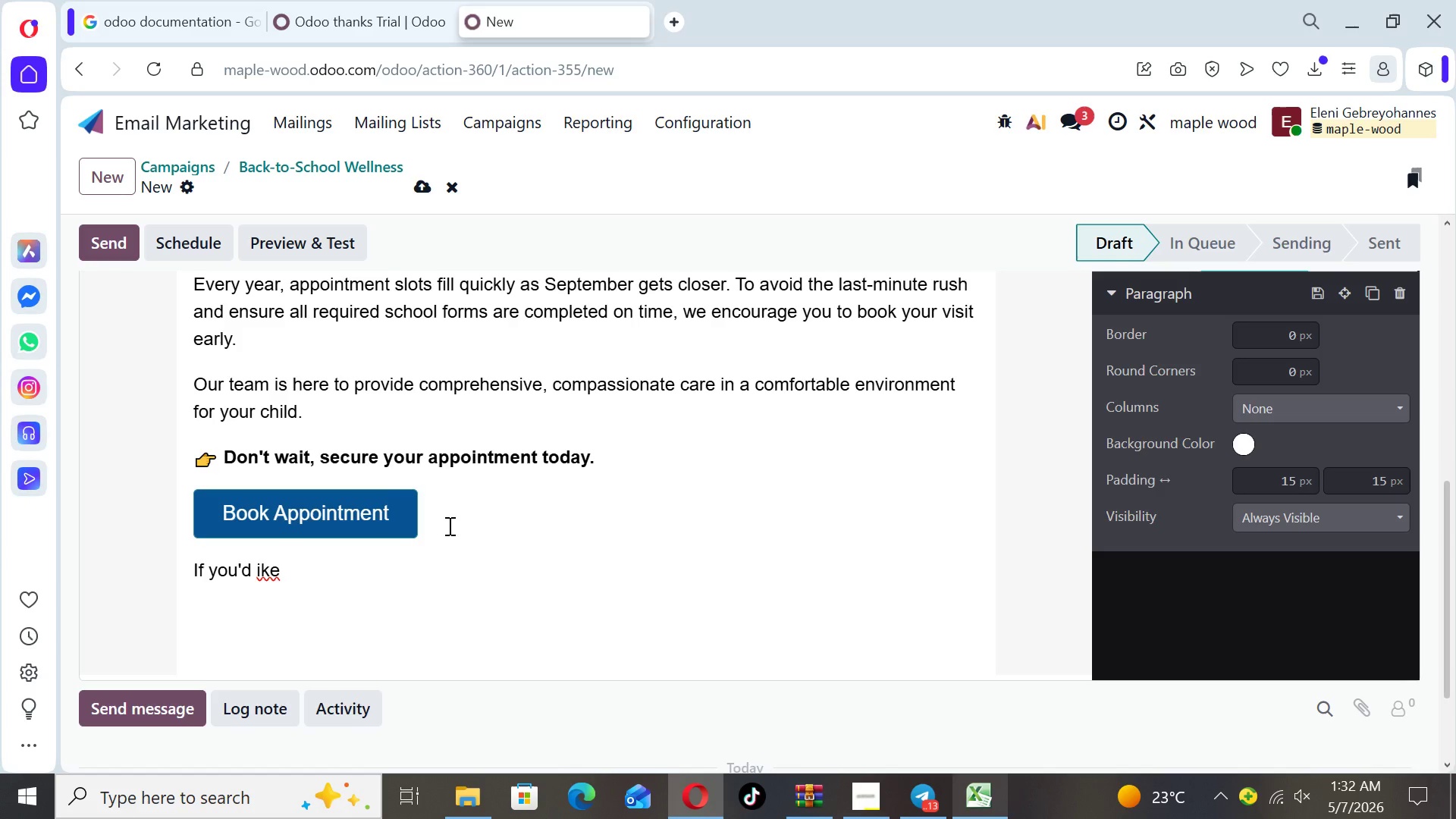 
key(ArrowLeft)
 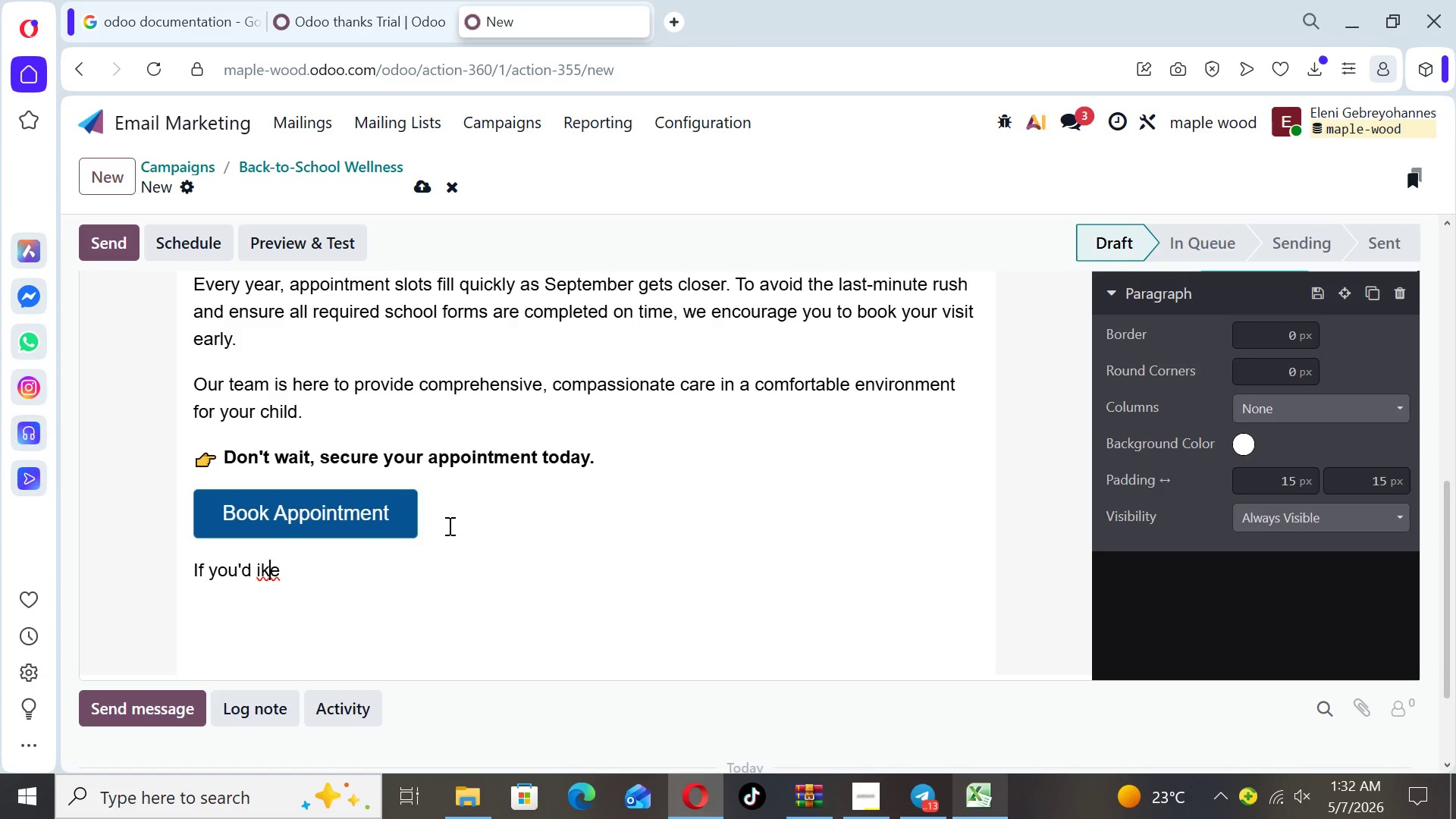 
key(ArrowLeft)
 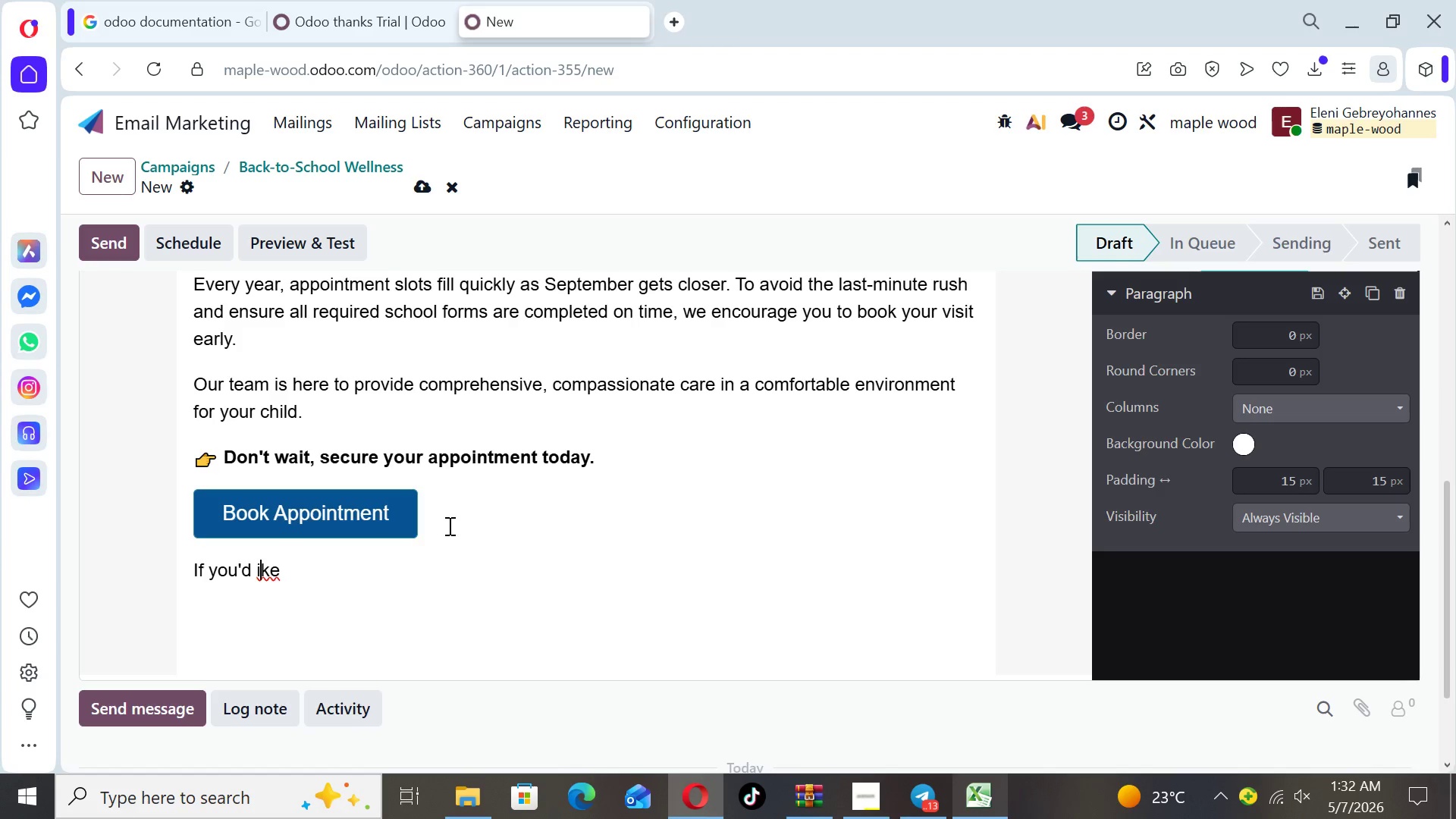 
key(ArrowLeft)
 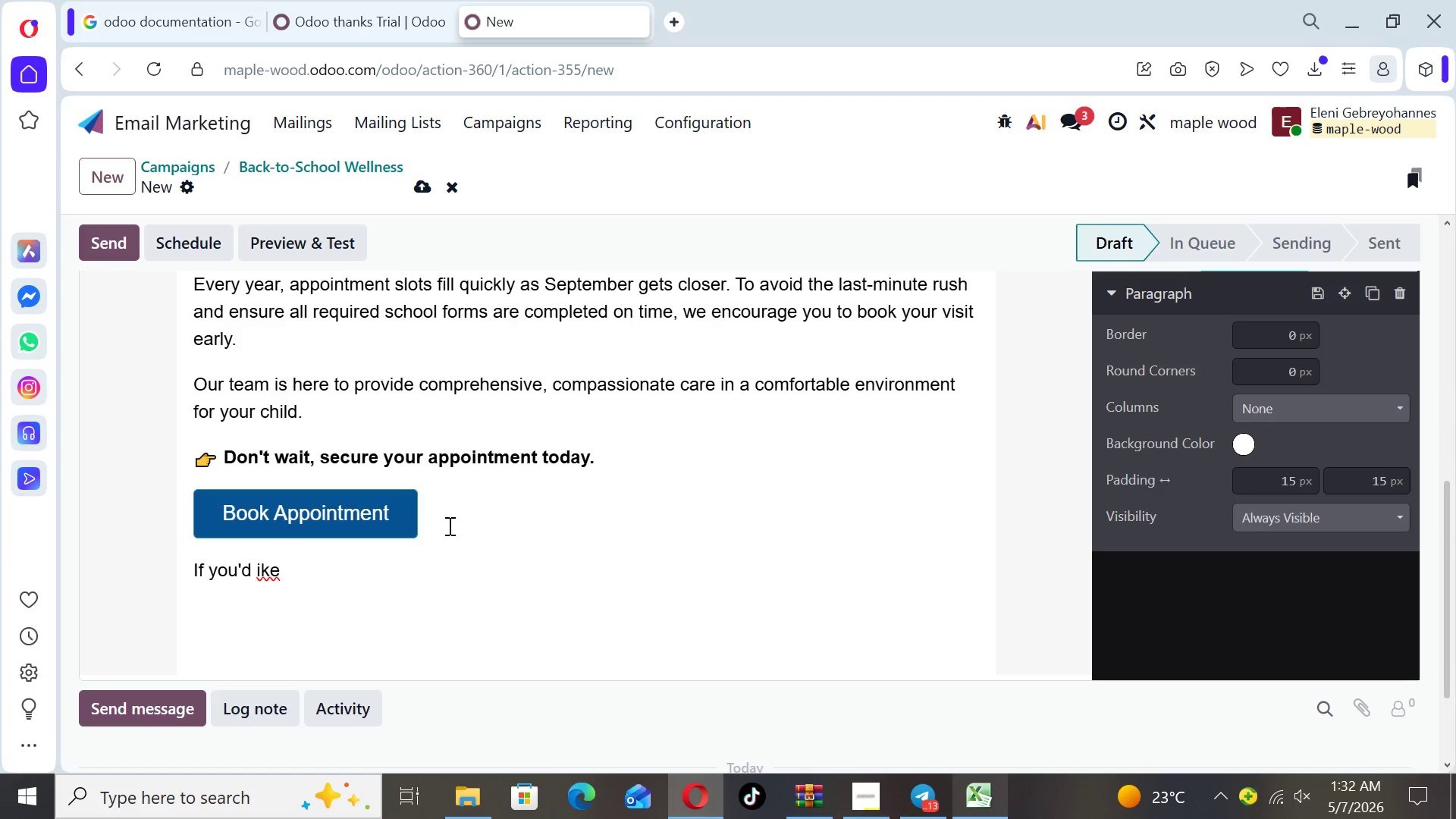 
key(L)
 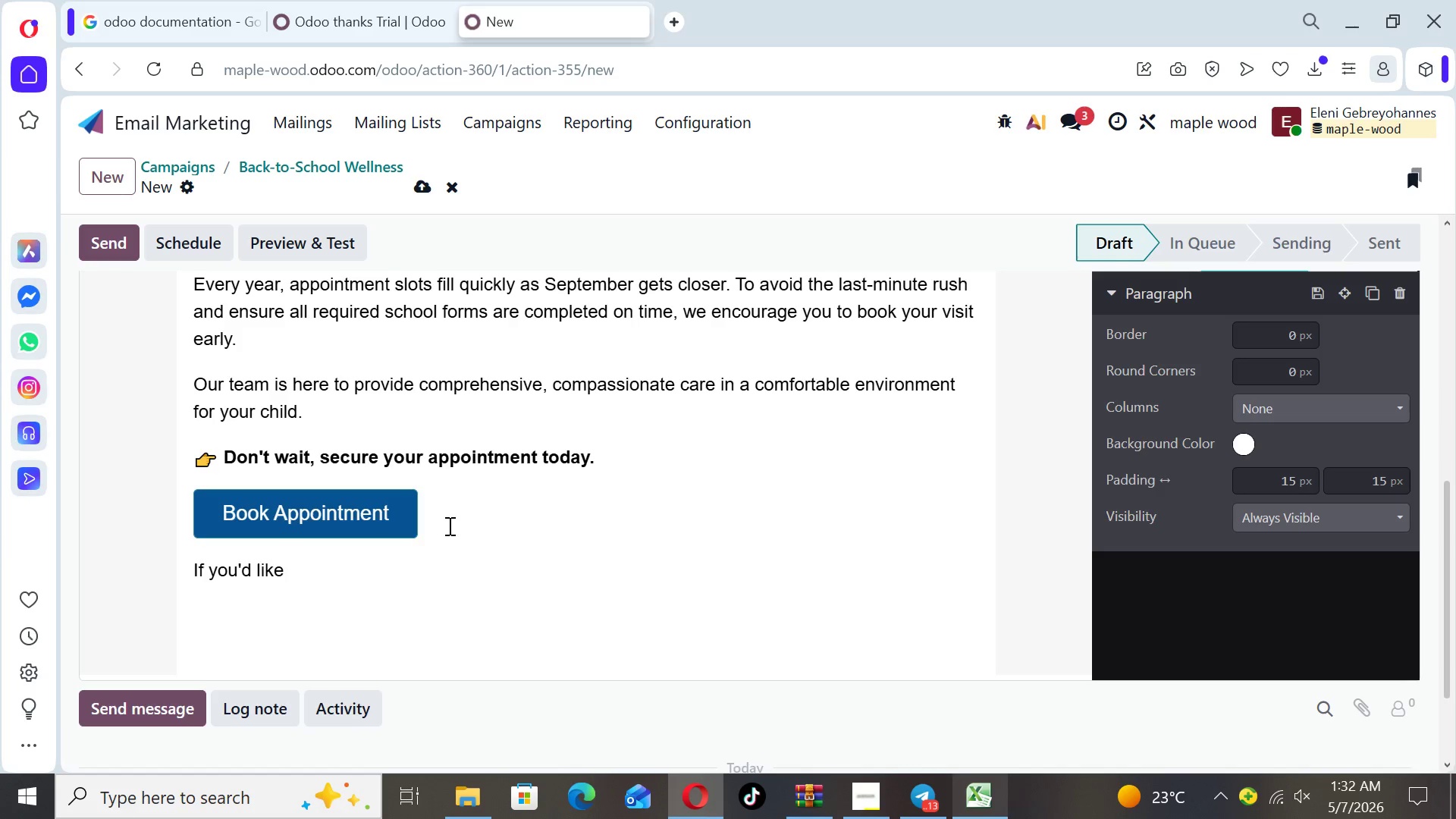 
key(ArrowRight)
 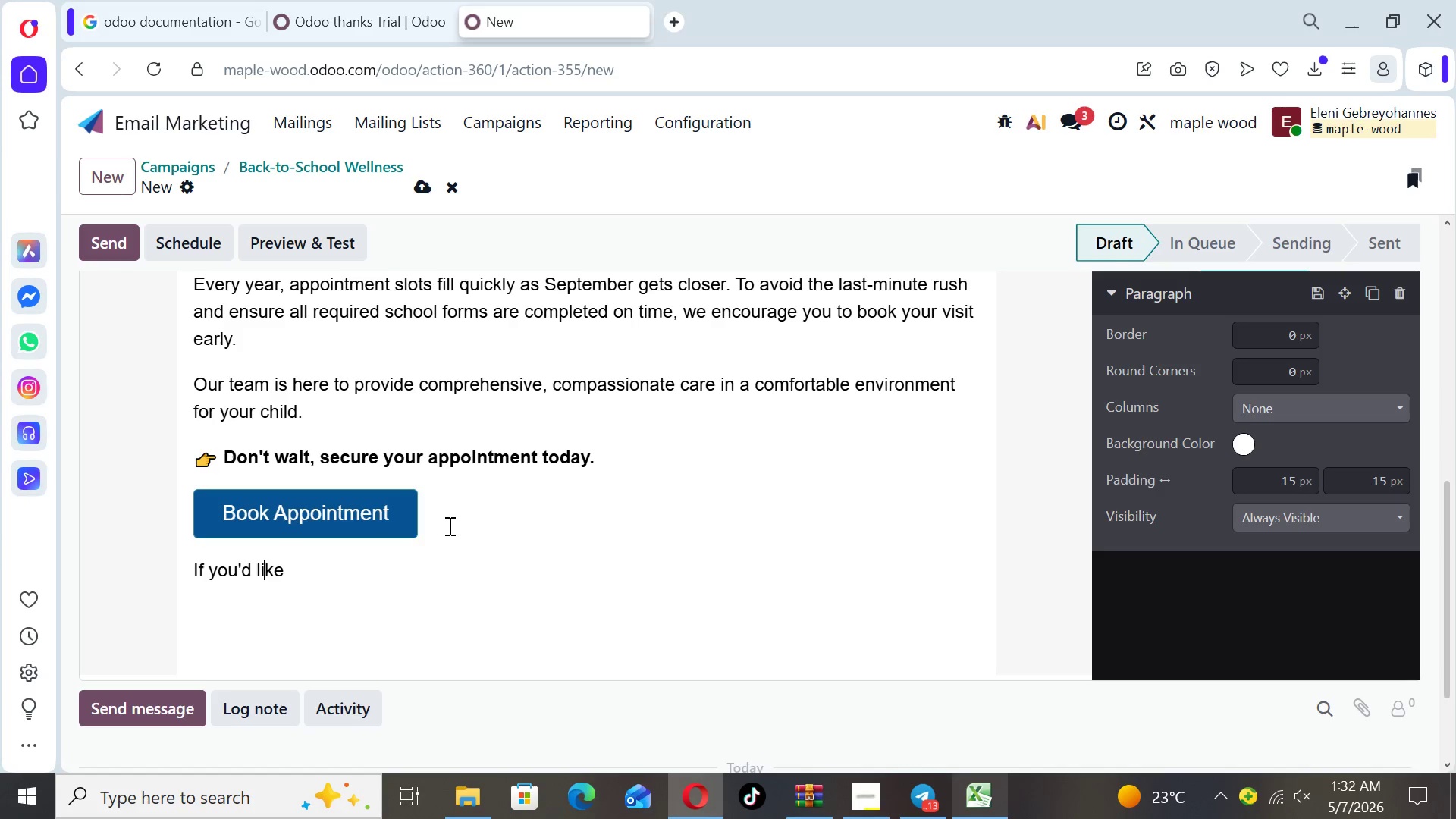 
key(ArrowRight)
 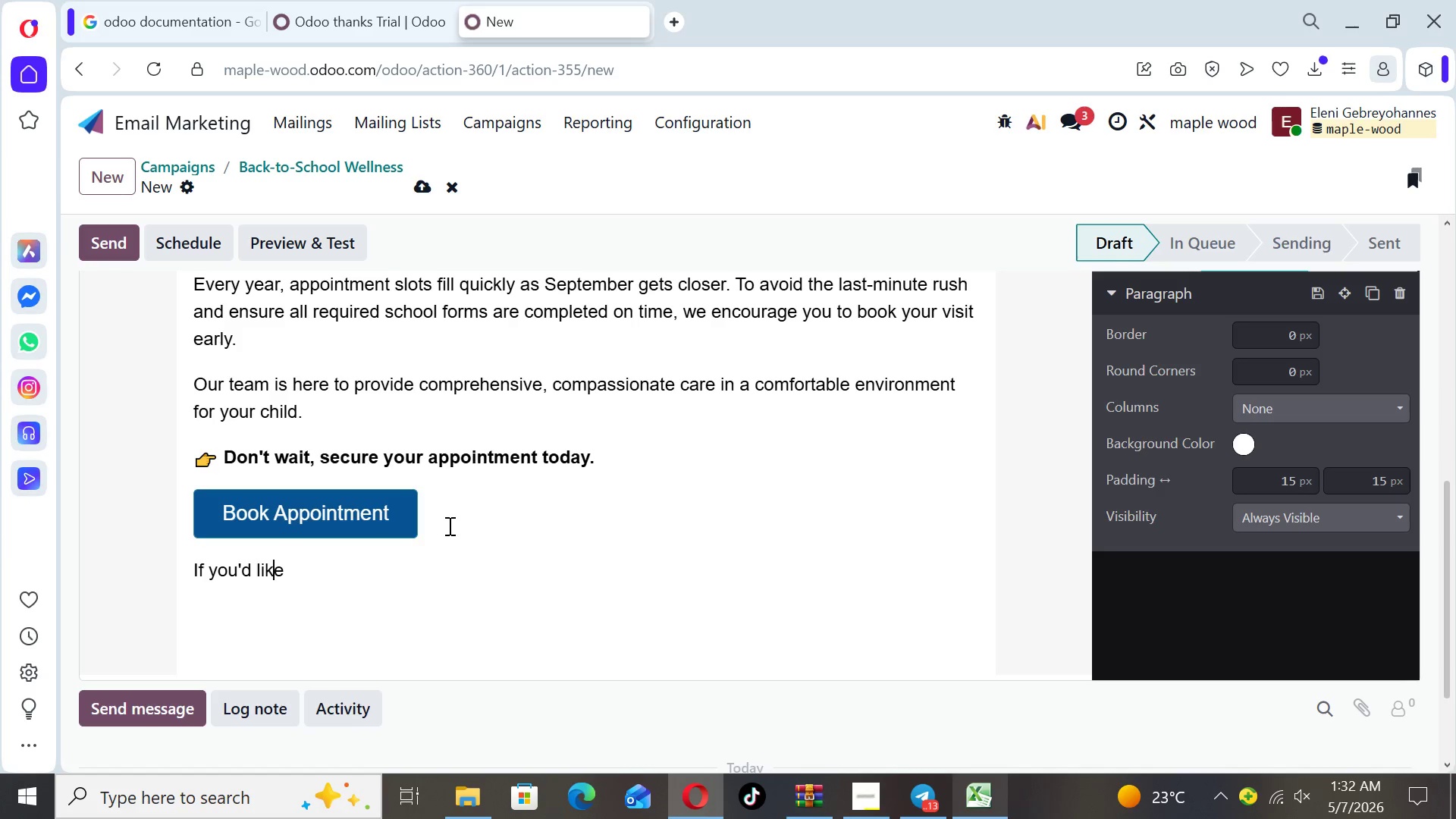 
key(ArrowRight)
 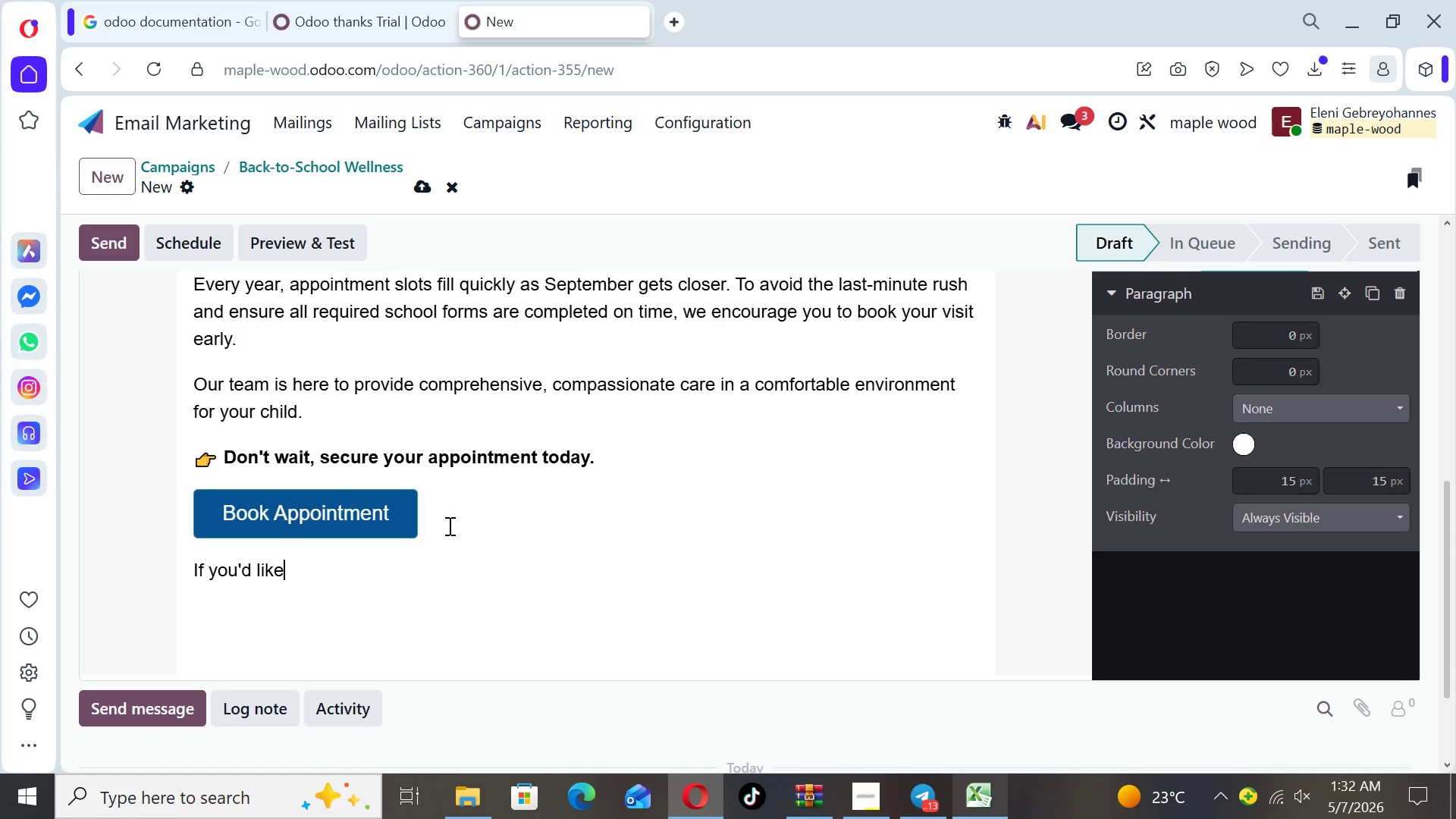 
key(ArrowRight)
 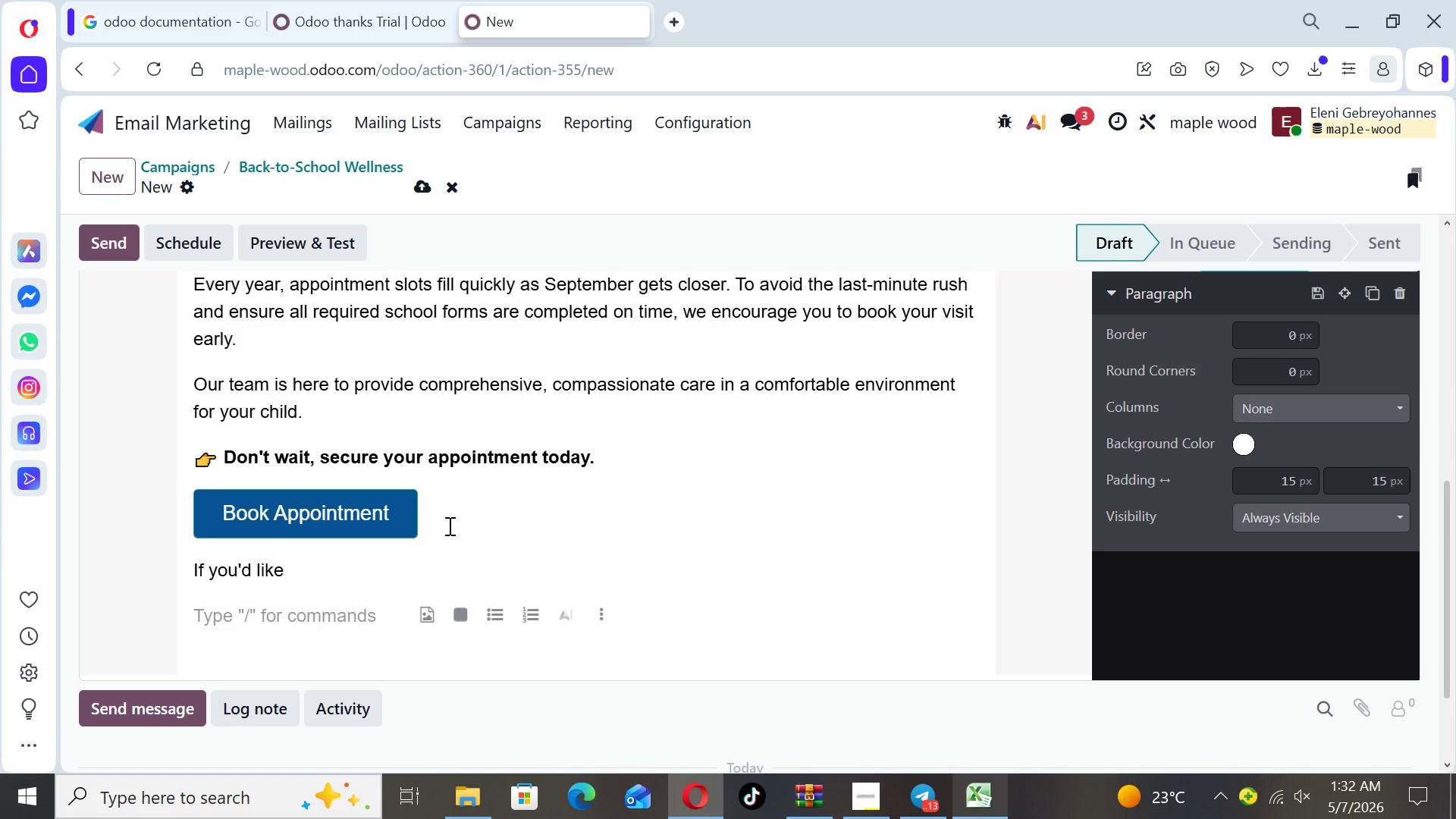 
key(ArrowLeft)
 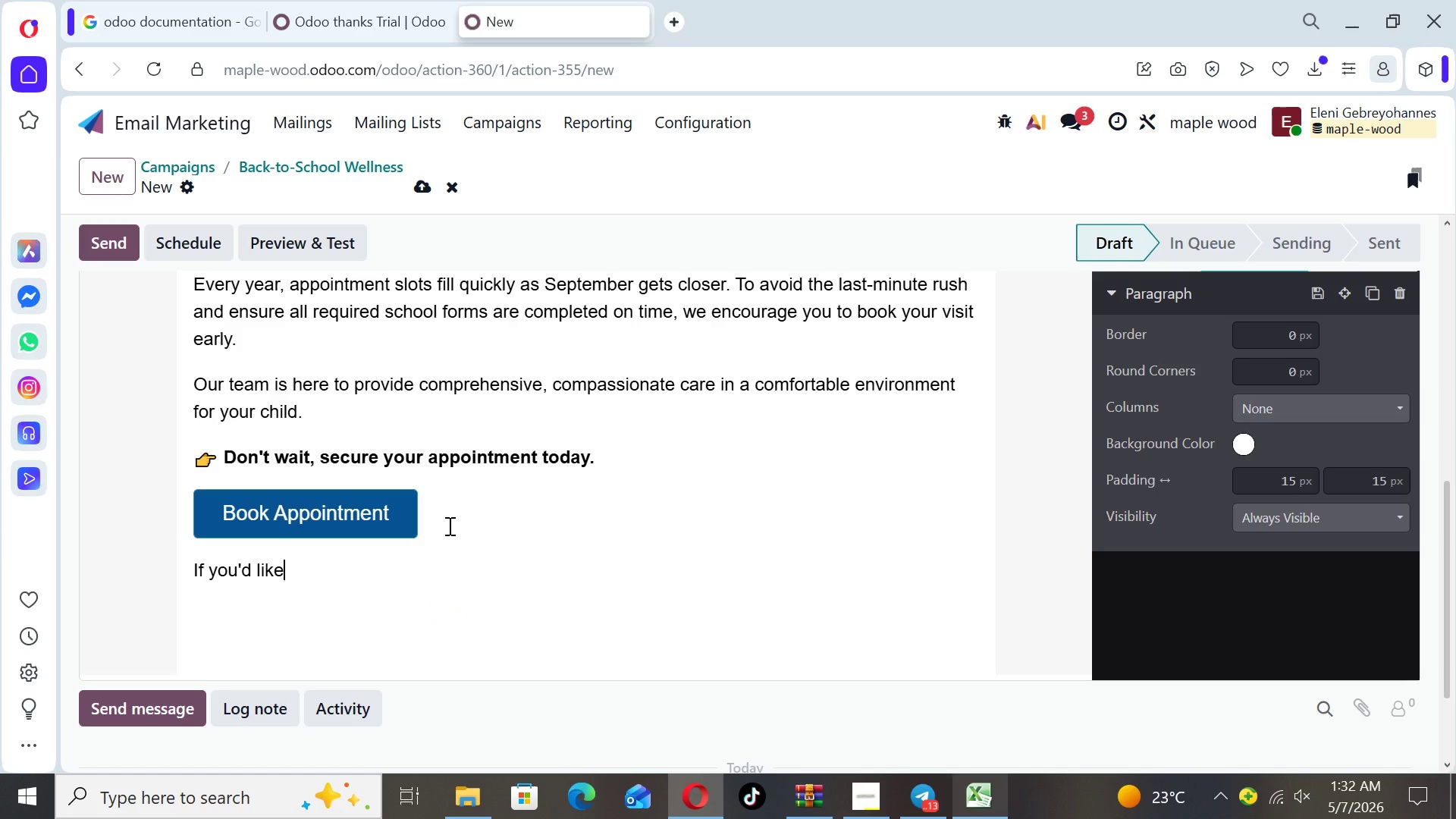 
type( to review)
 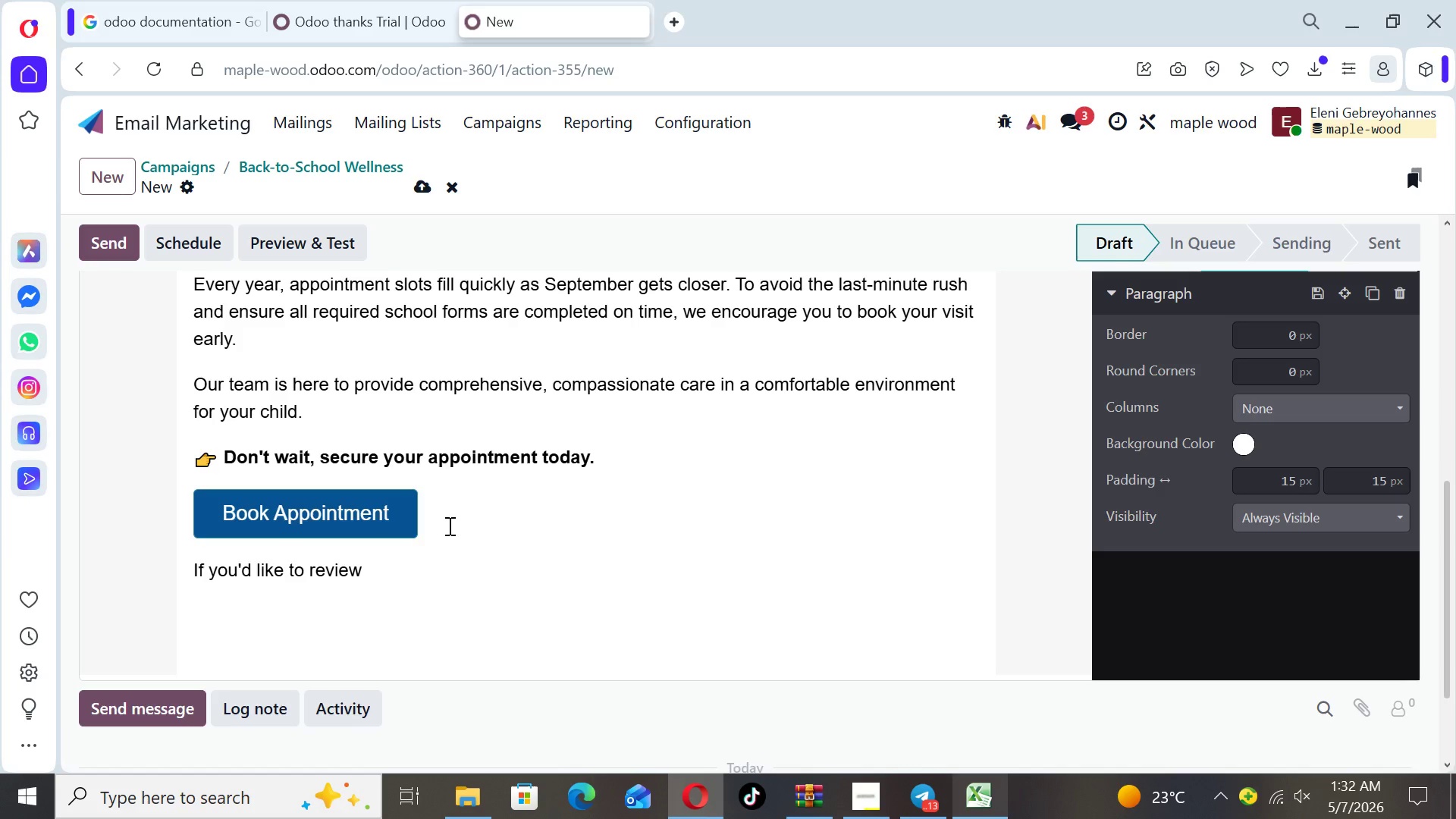 
wait(5.11)
 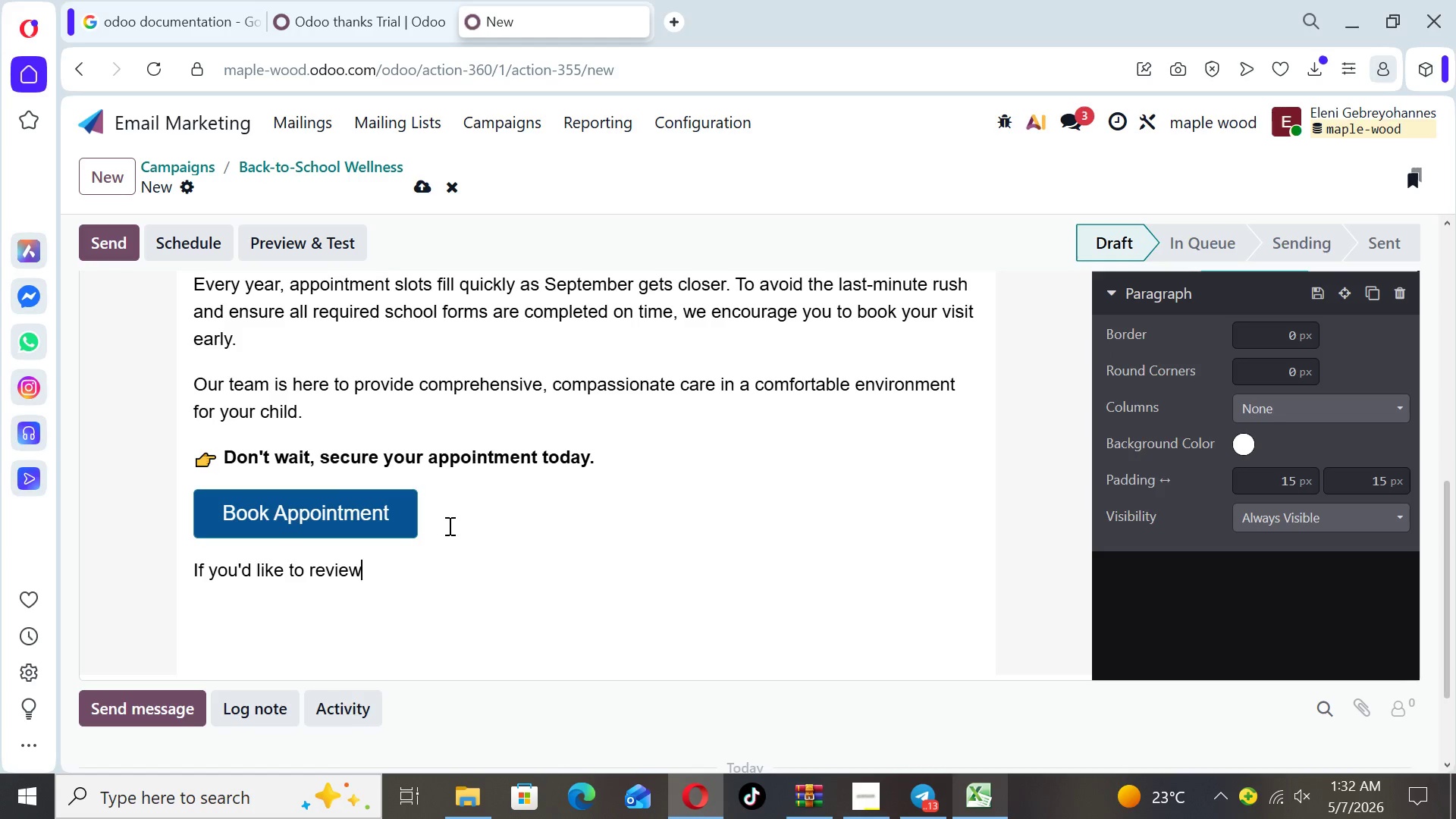 
type( recommended vaccines for your child's age)
 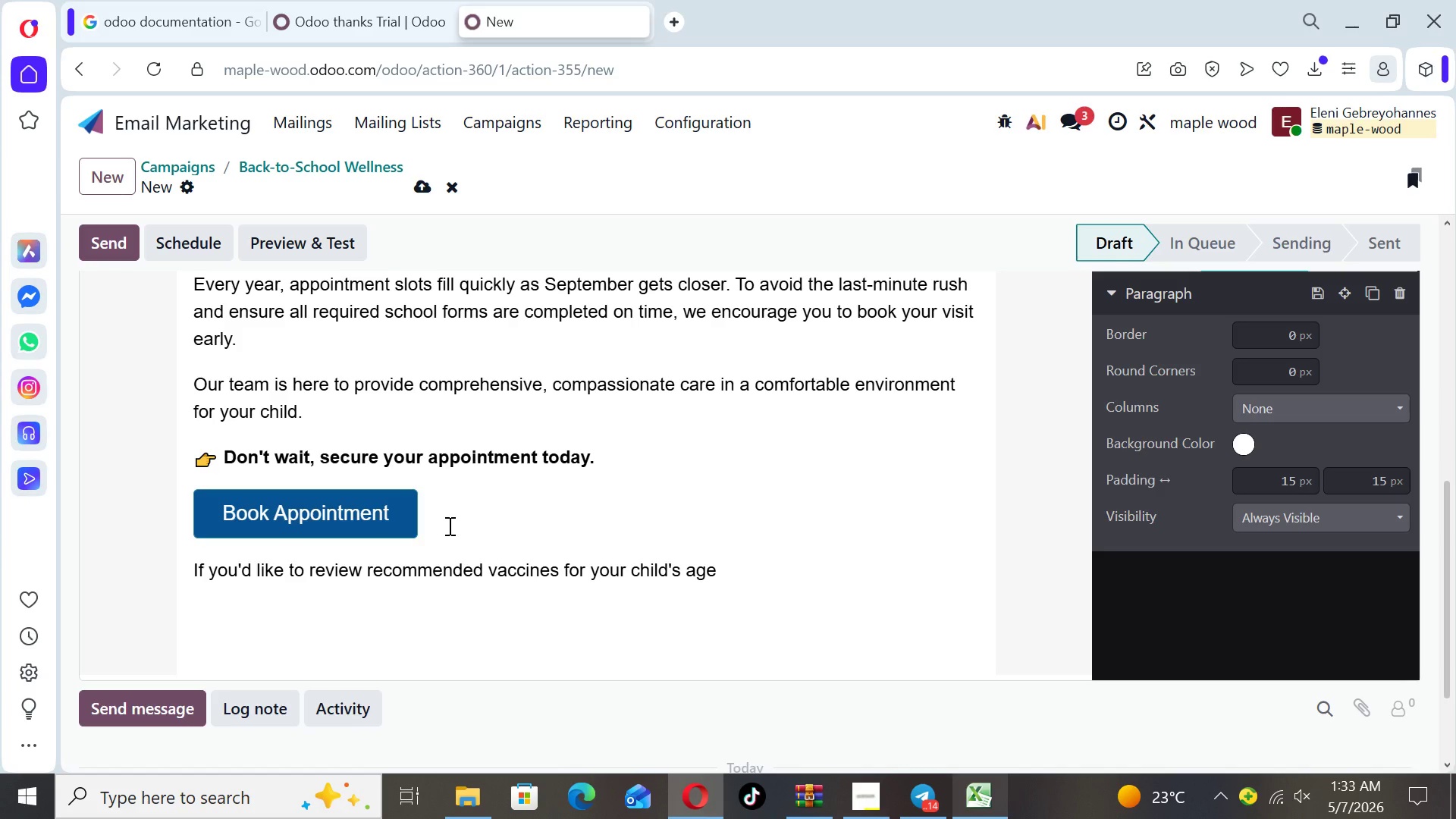 
type(, you ca a)
key(Backspace)
key(Backspace)
type(n also check the schedule below)
 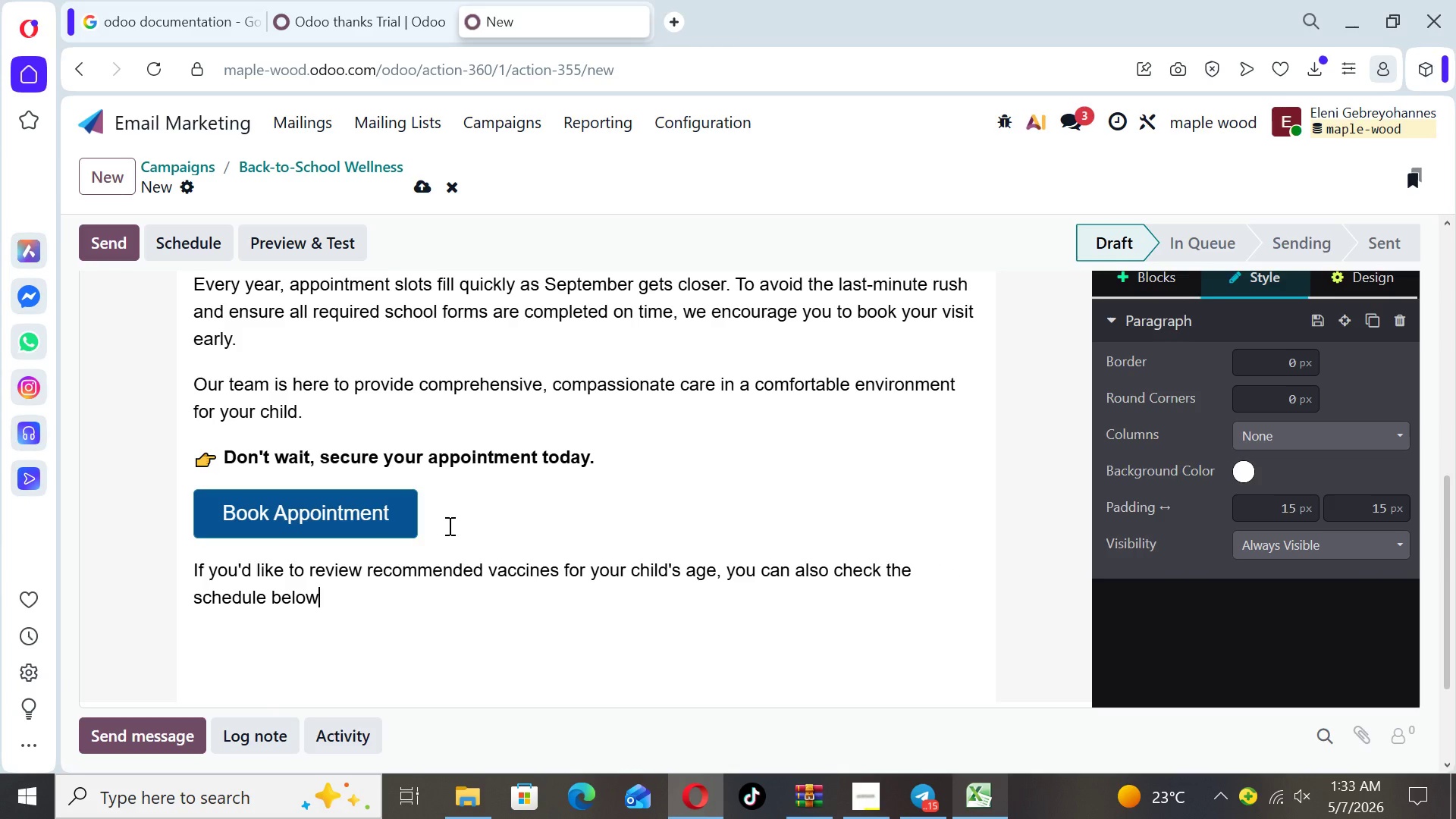 
key(Shift+Semicolon)
 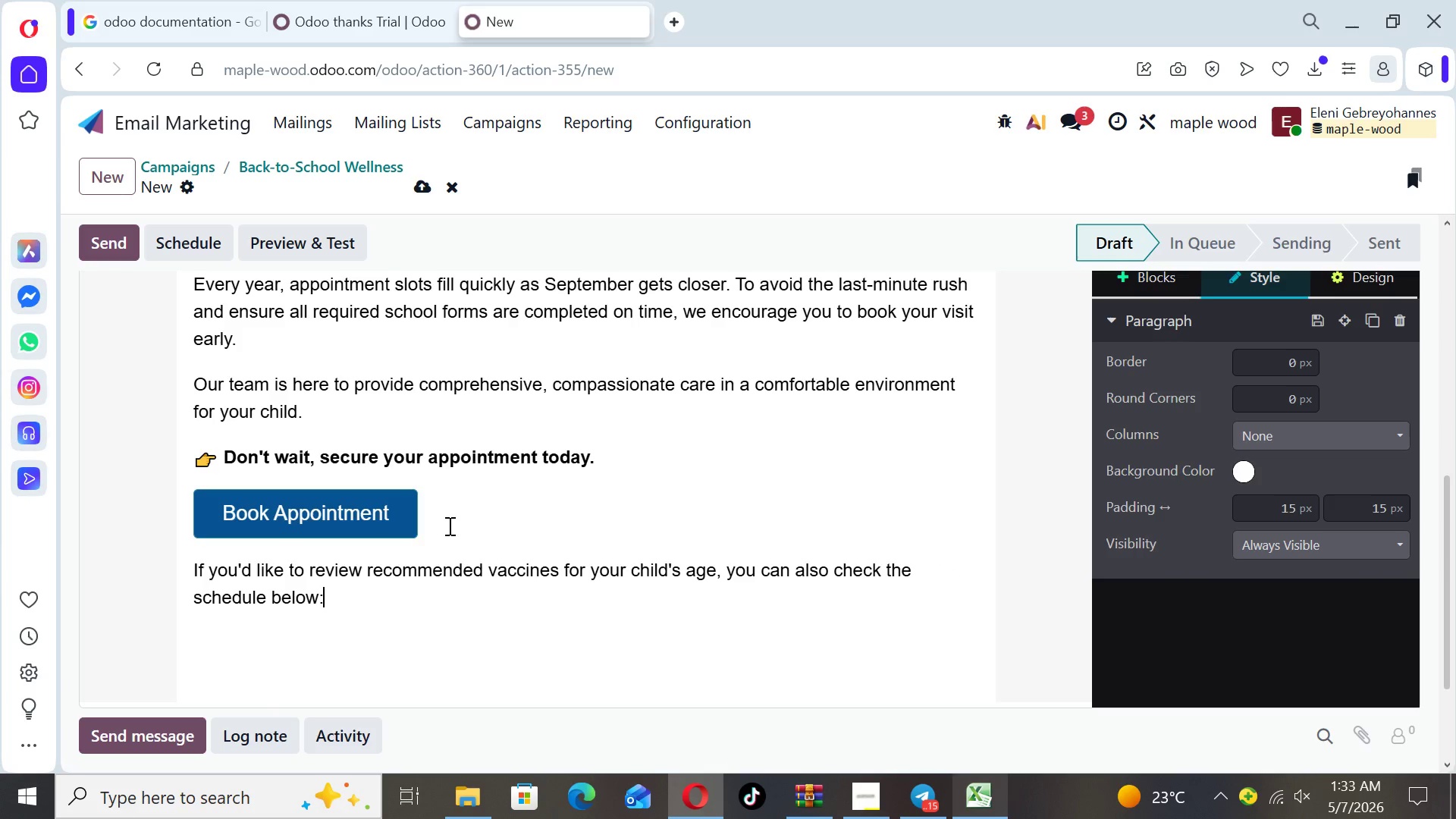 
key(Enter)
 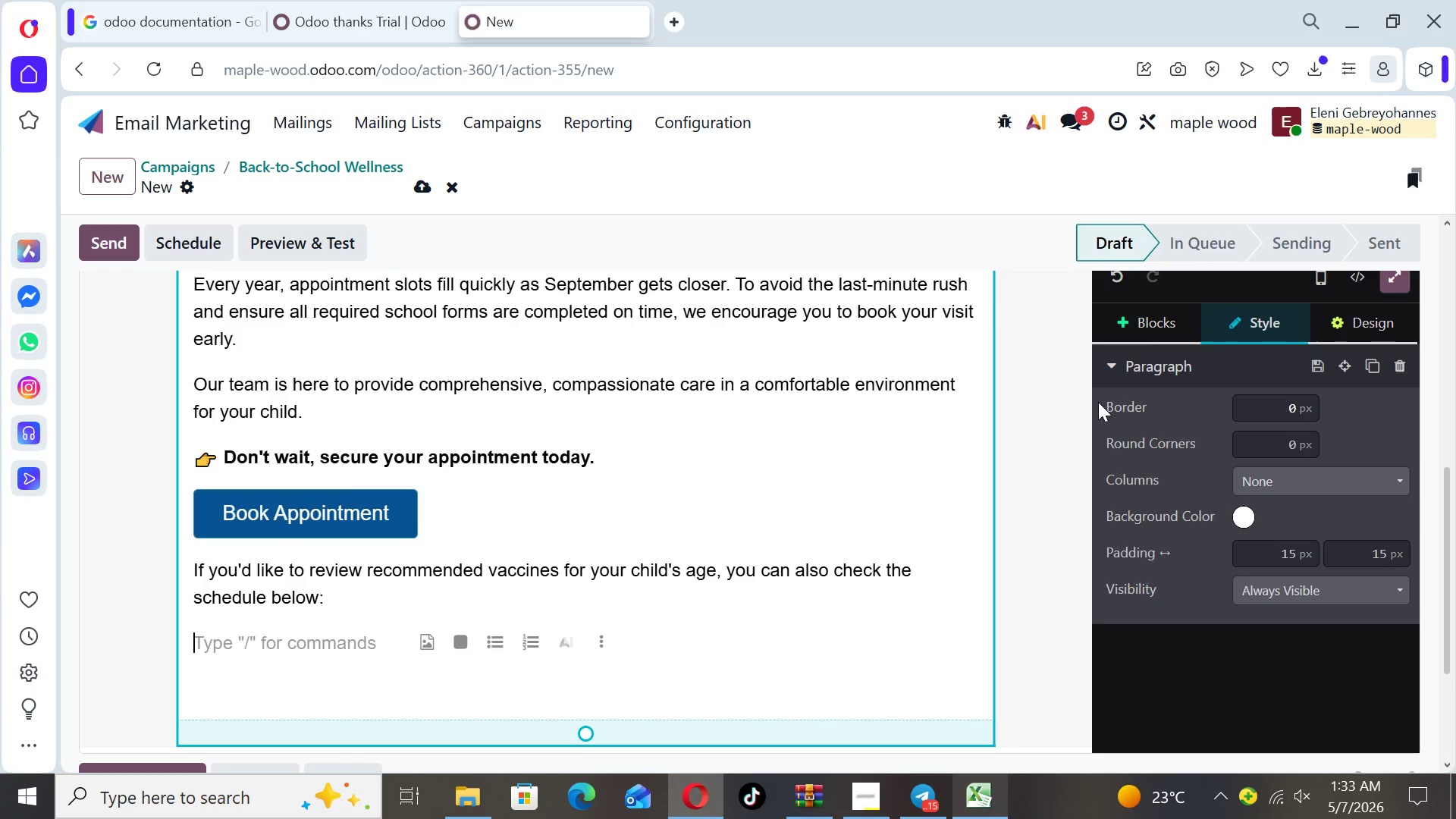 
left_click([1156, 333])
 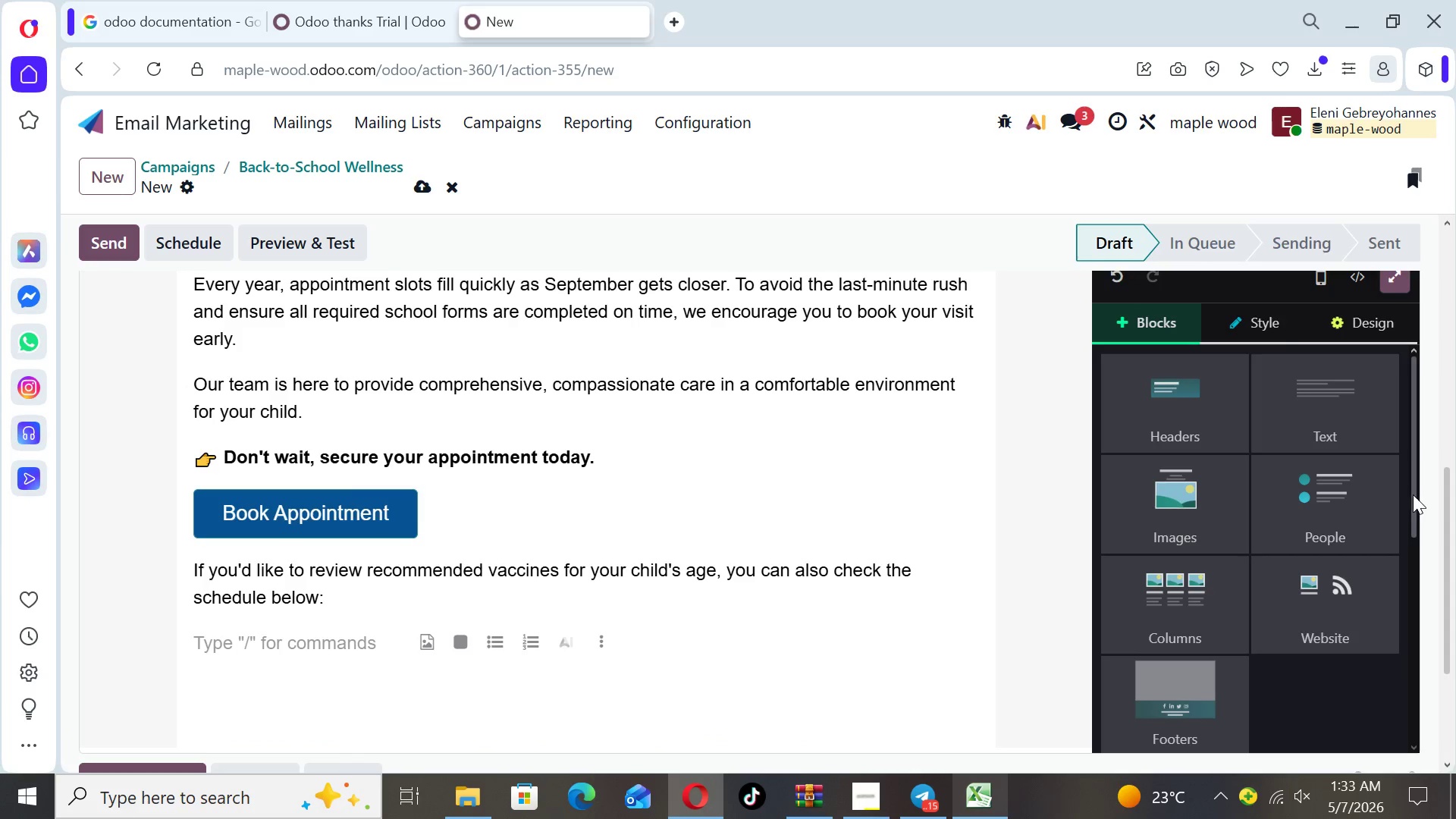 
left_click_drag(start_coordinate=[1414, 494], to_coordinate=[1407, 644])
 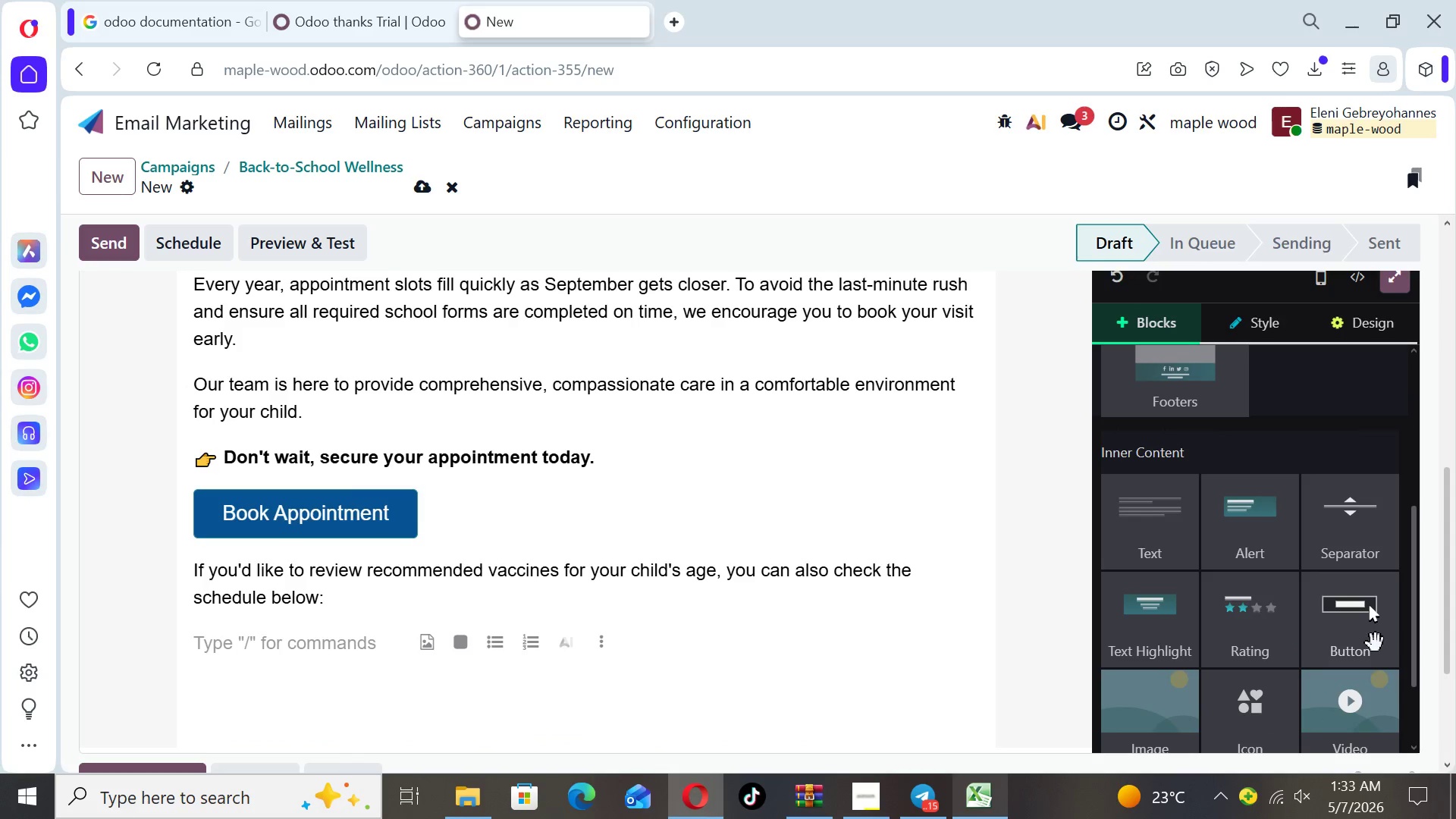 
left_click_drag(start_coordinate=[1361, 632], to_coordinate=[831, 656])
 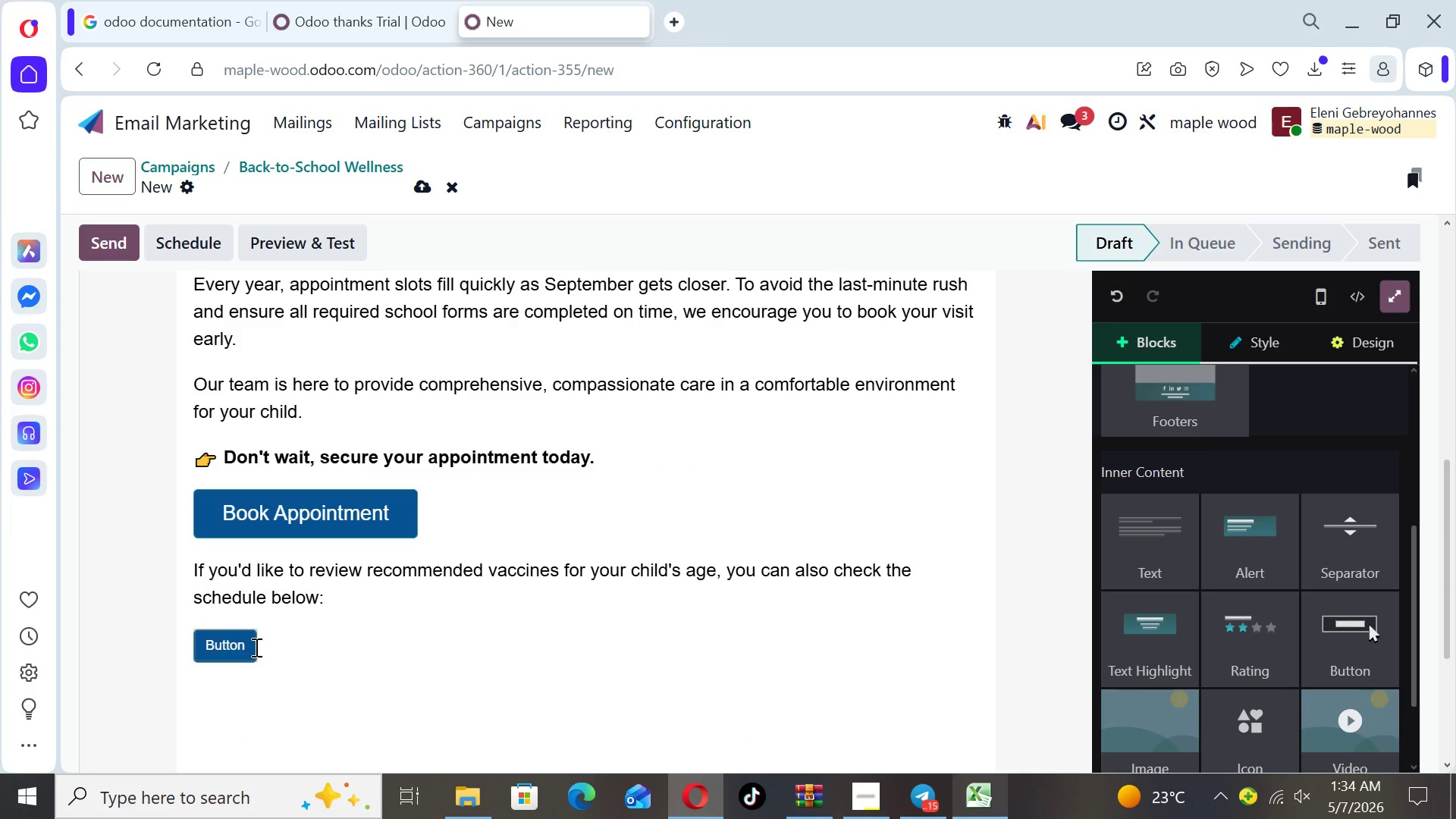 
left_click([253, 645])
 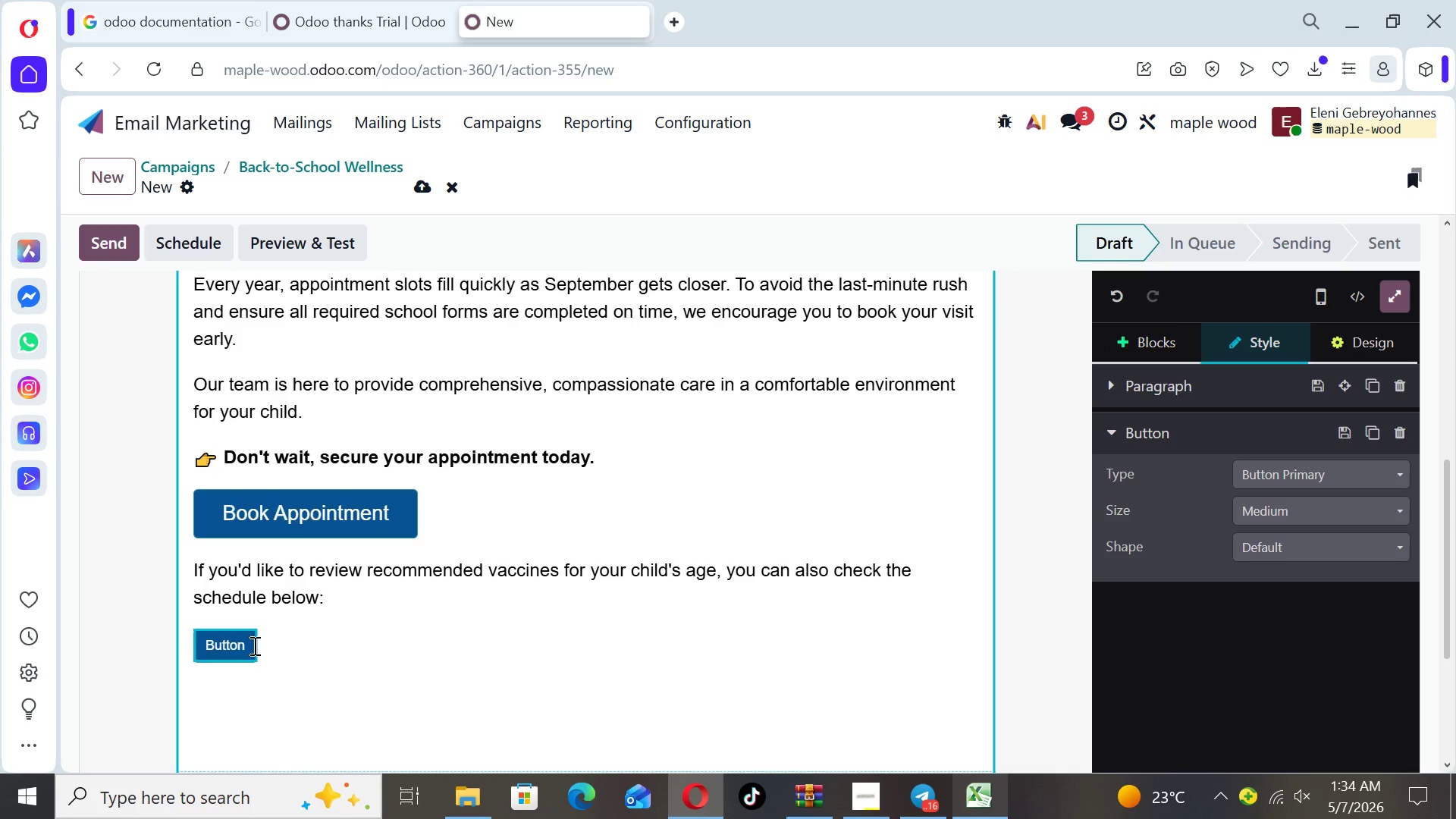 
key(Backspace)
key(Backspace)
key(Backspace)
key(Backspace)
key(Backspace)
key(Backspace)
key(Backspace)
type(View Immunization Schedule)
 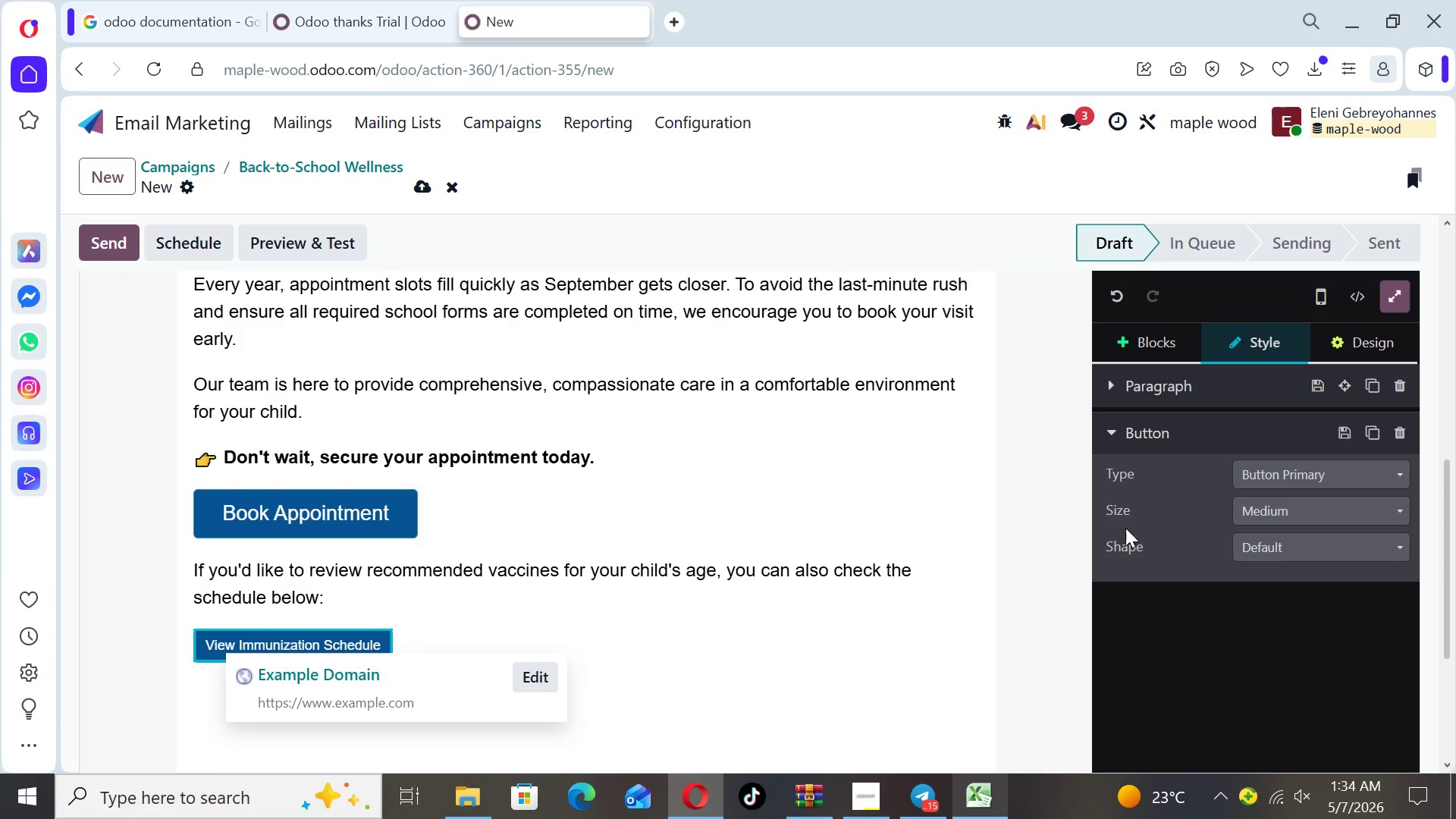 
left_click([1281, 510])
 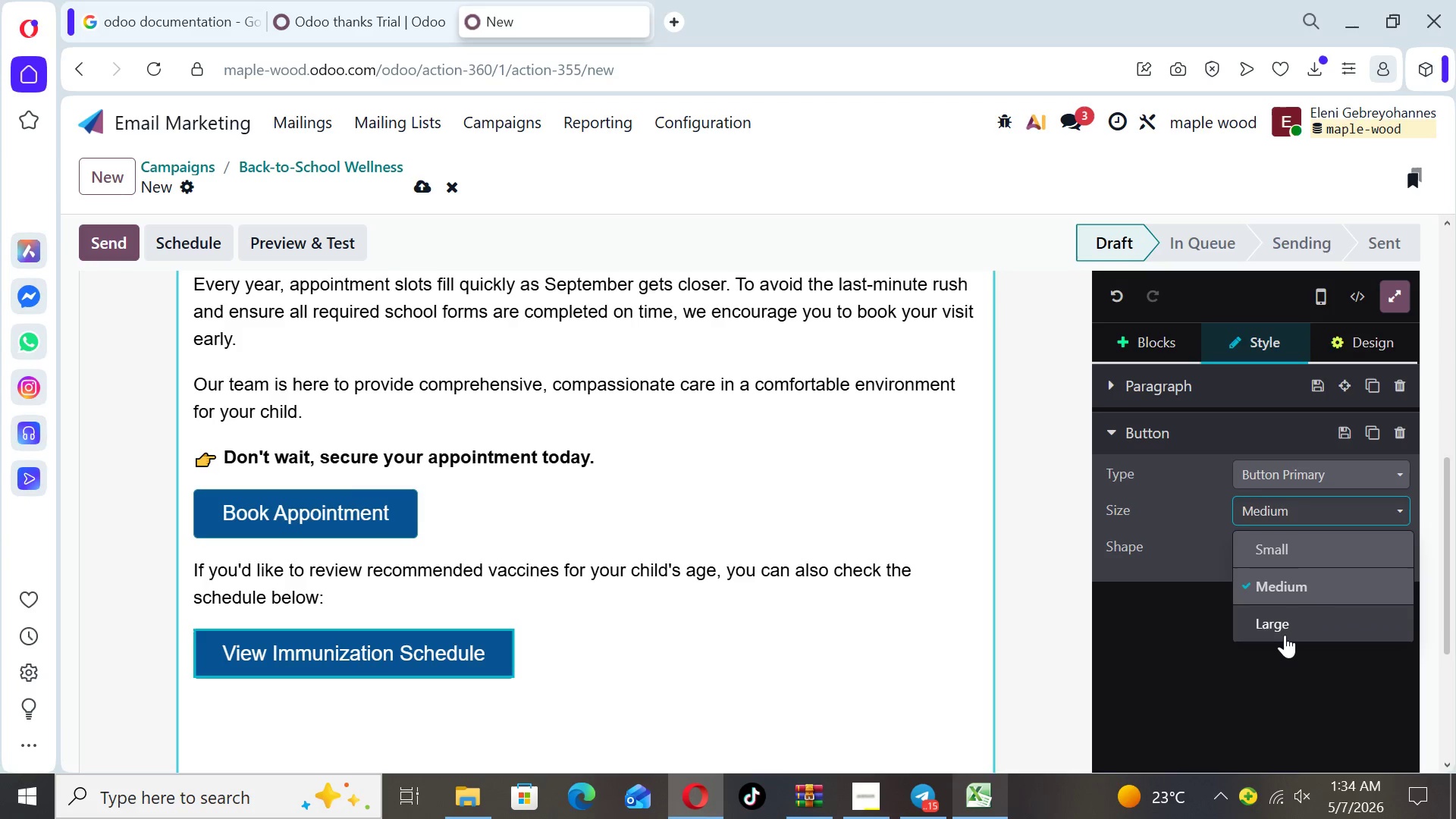 
left_click([1285, 635])
 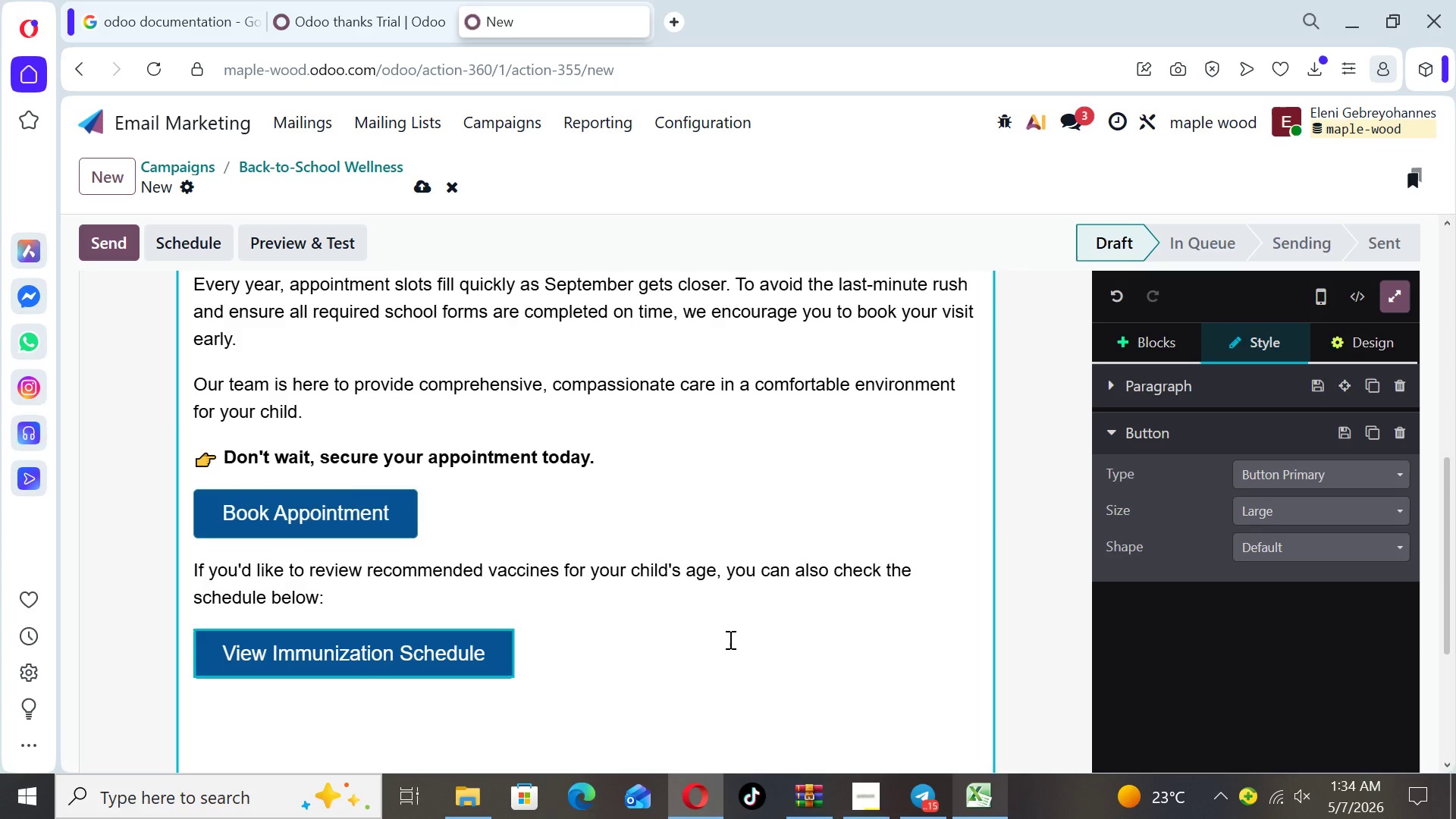 
left_click([728, 639])
 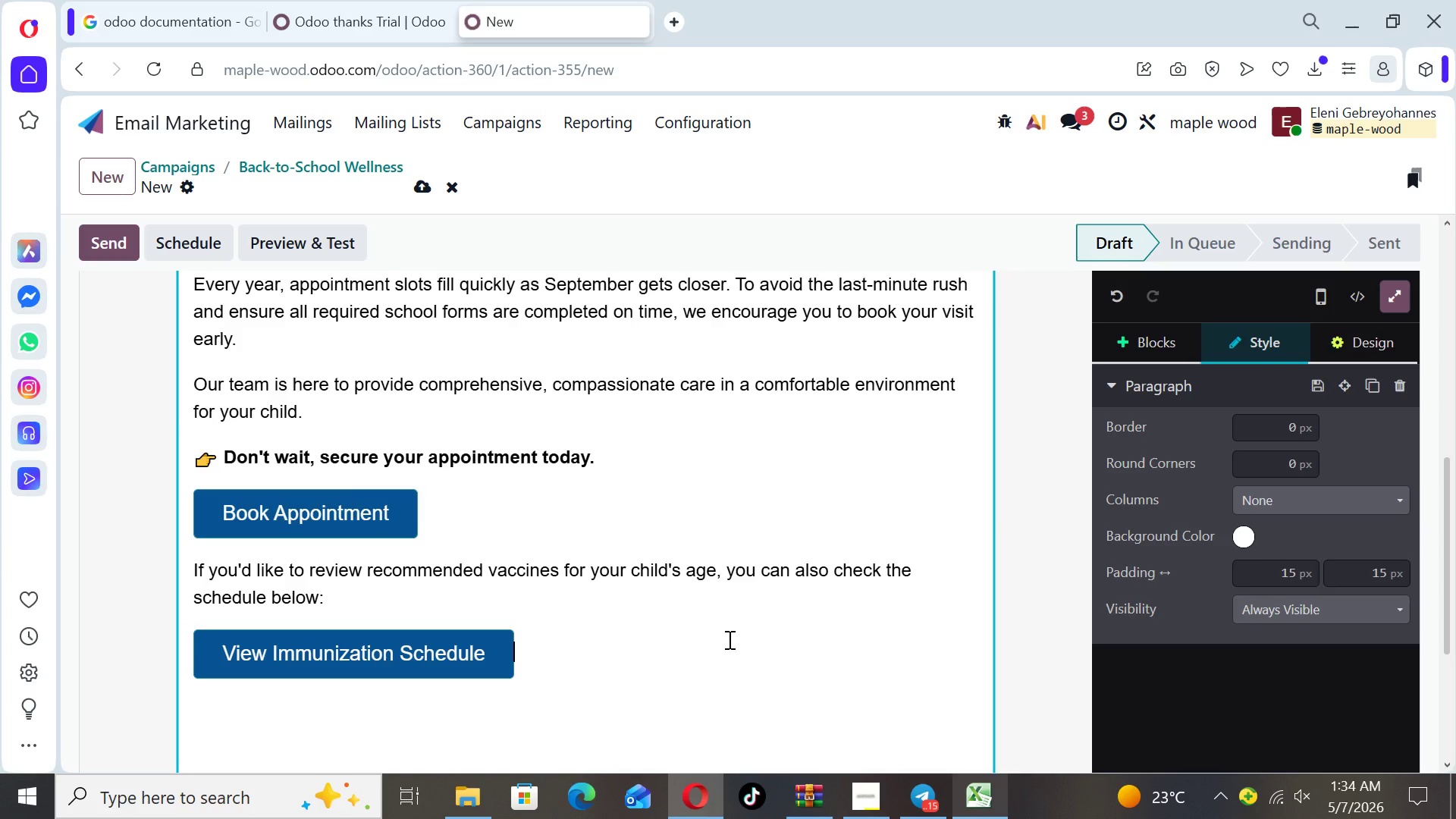 
key(Enter)
 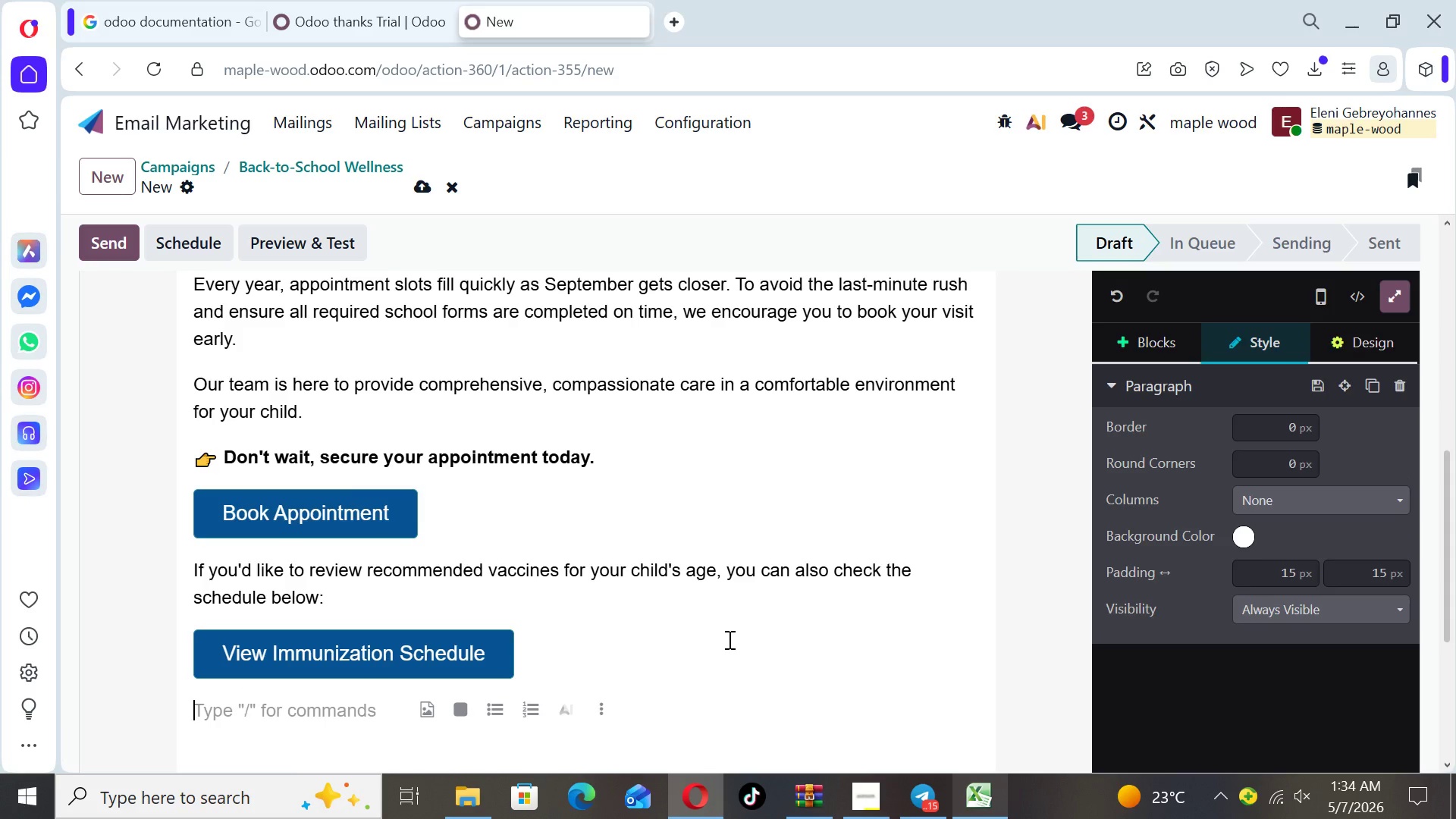 
type(If you have n )
key(Backspace)
key(Backspace)
type(any questions, feel free to contact our office)
 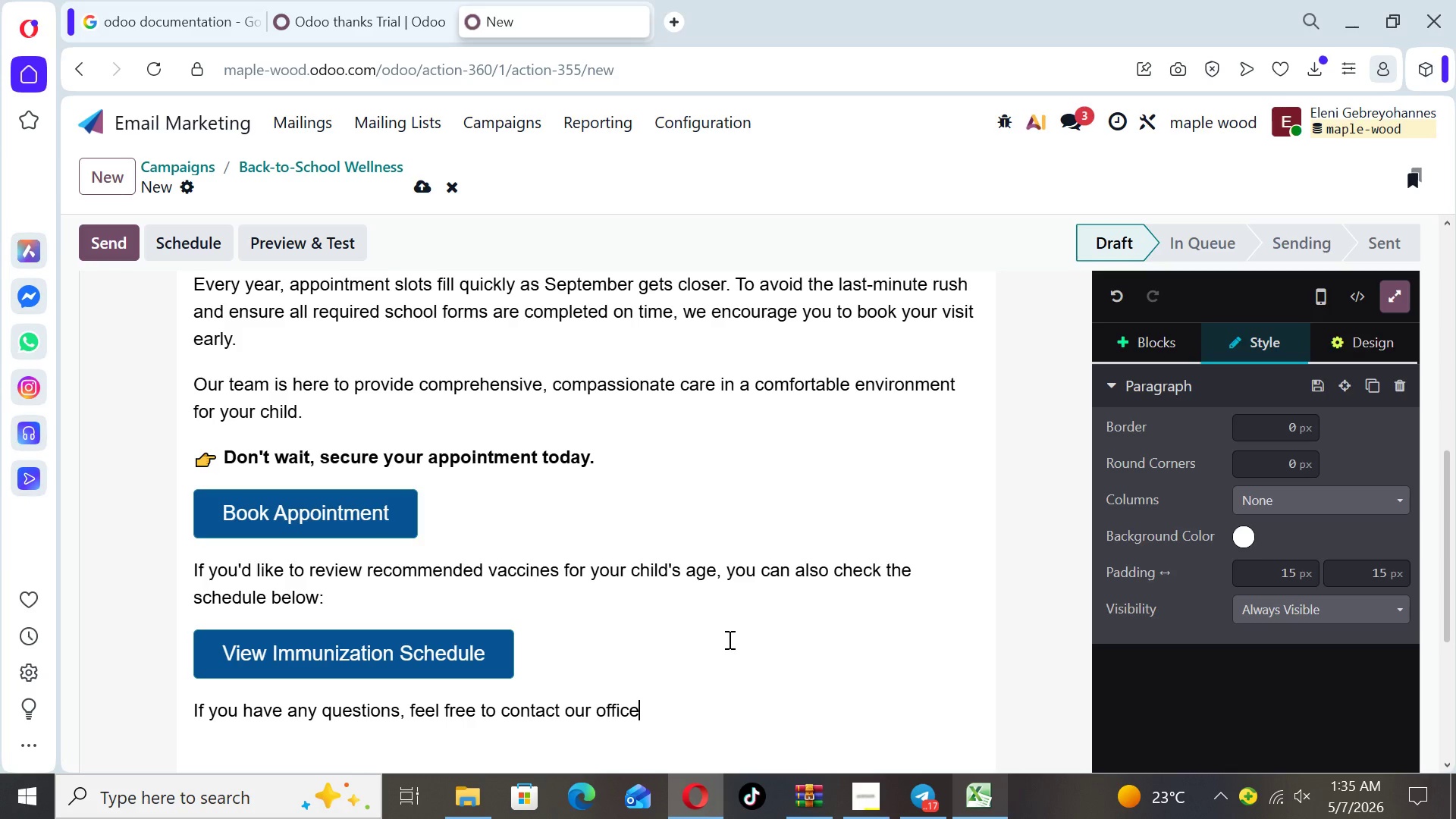 
type(--we're always)
 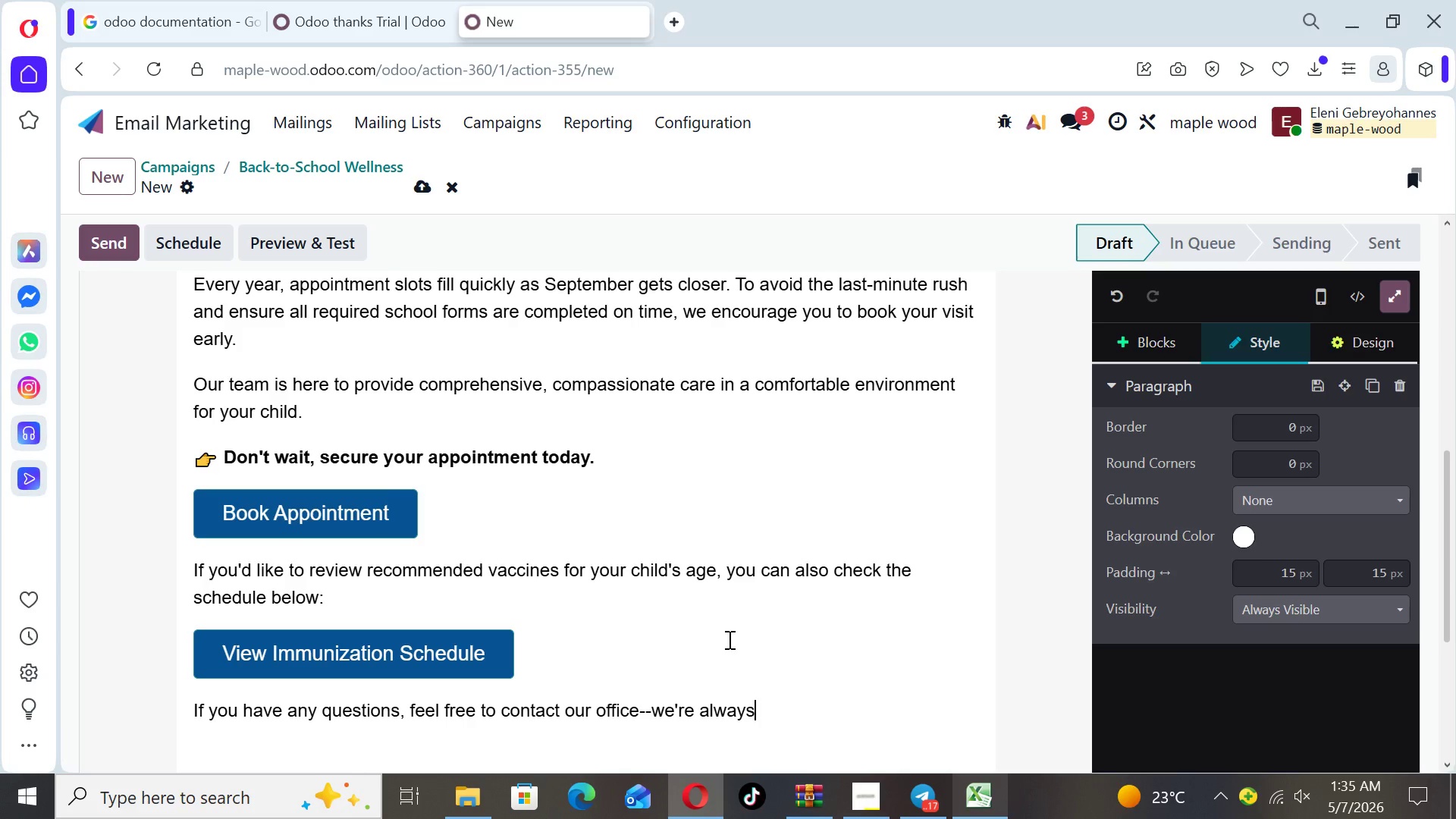 
type( happy to help.)
 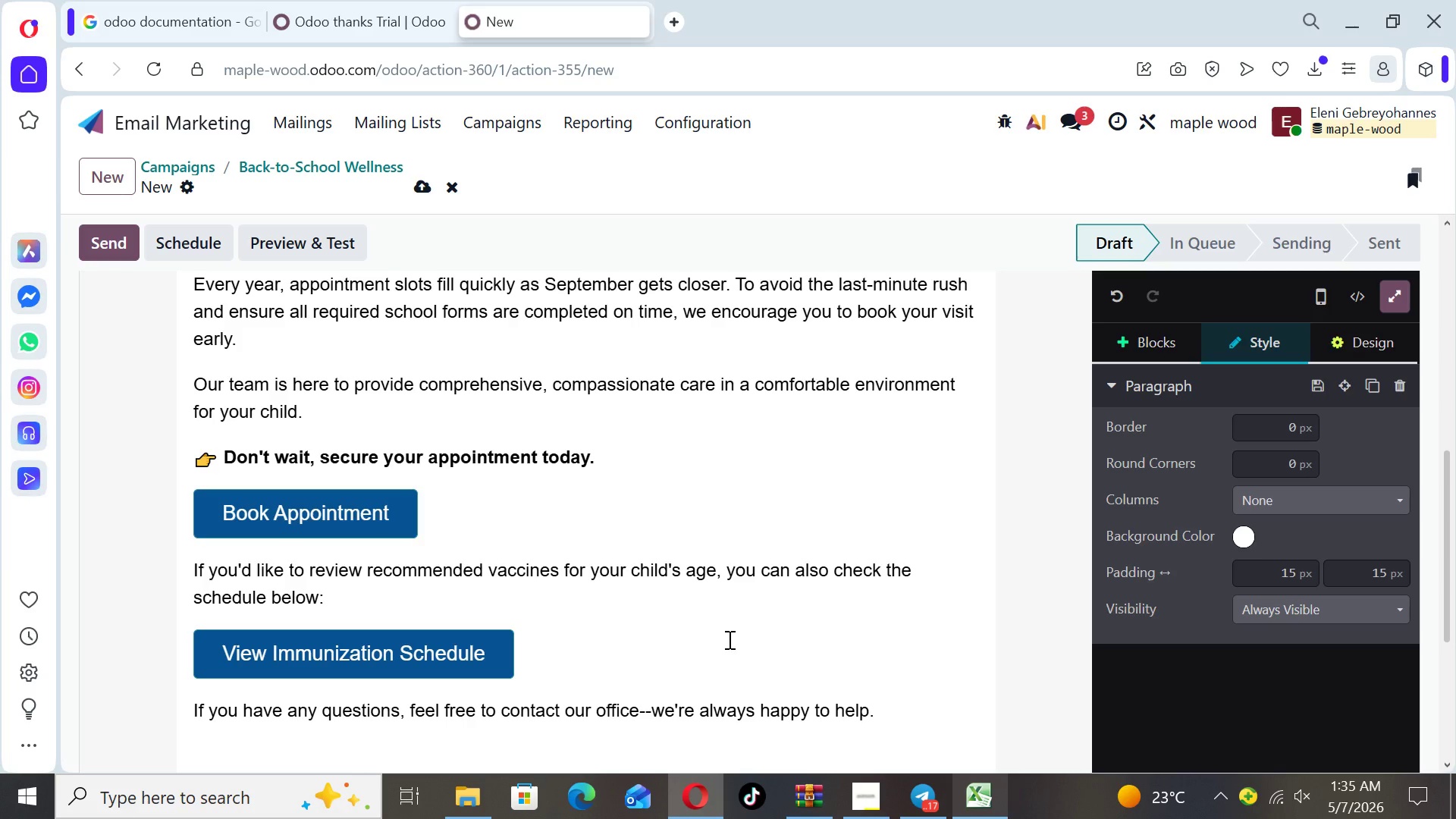 
key(Enter)
 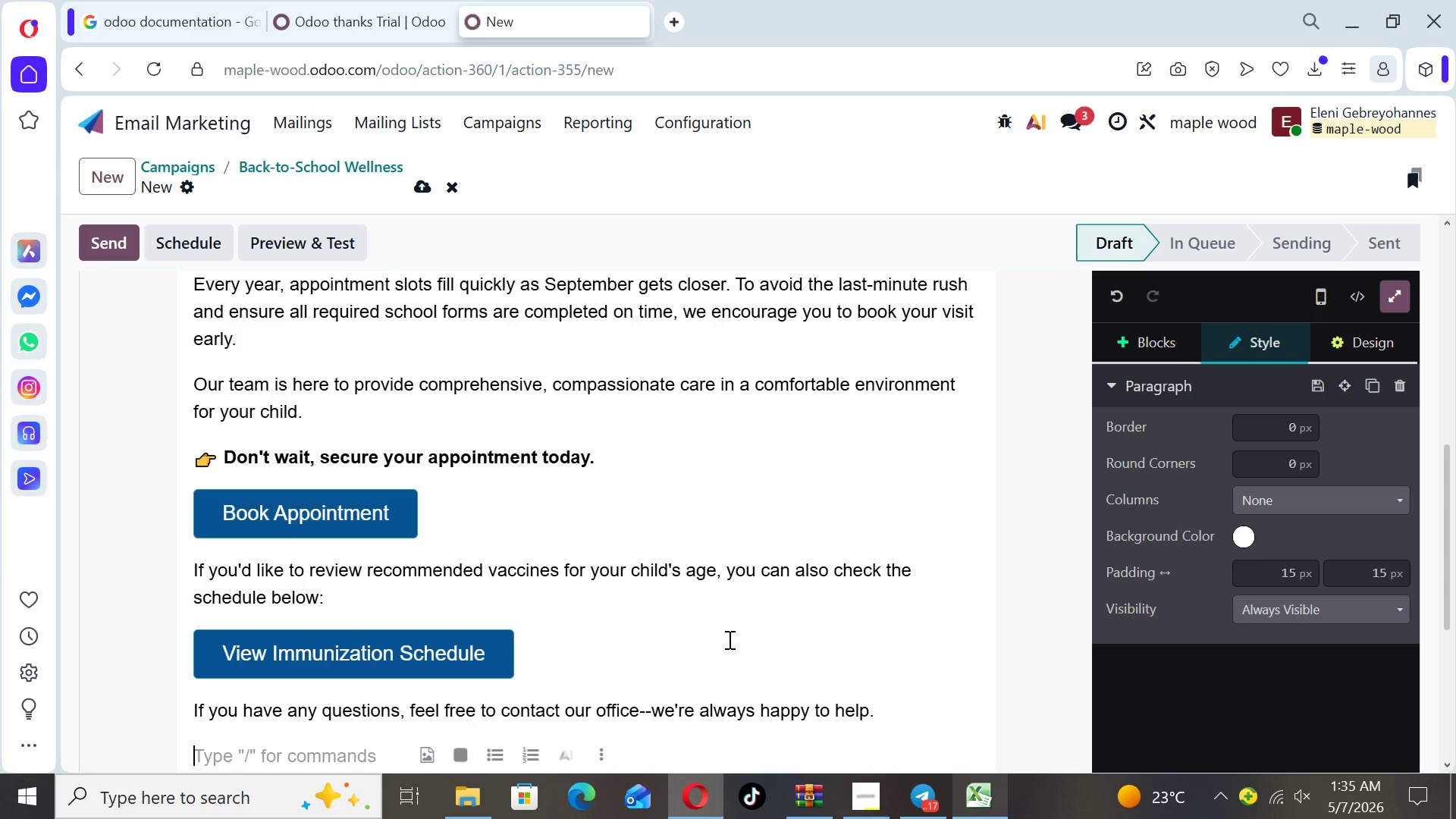 
key(Enter)
 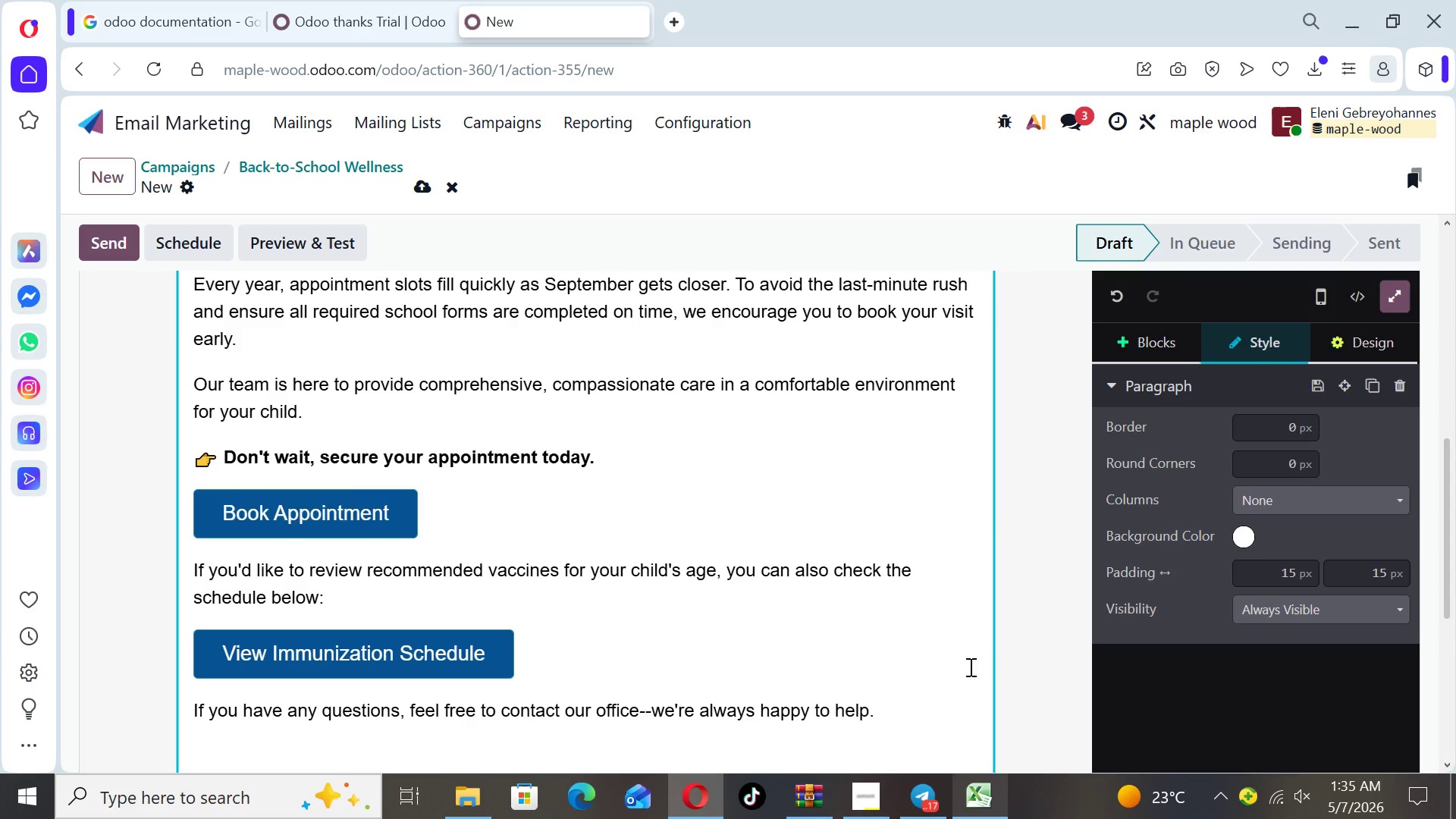 
left_click([1055, 665])
 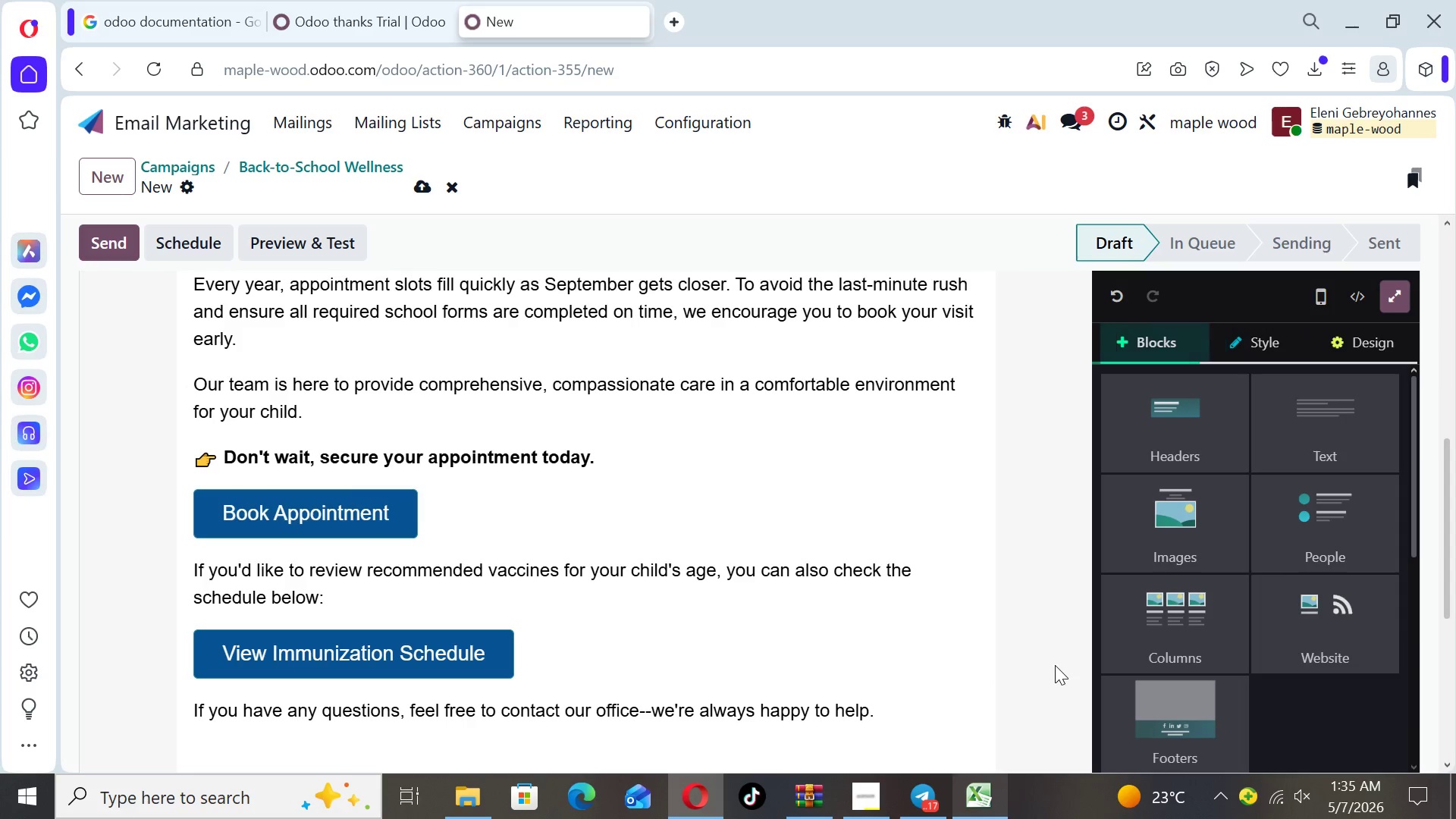 
key(ArrowDown)
 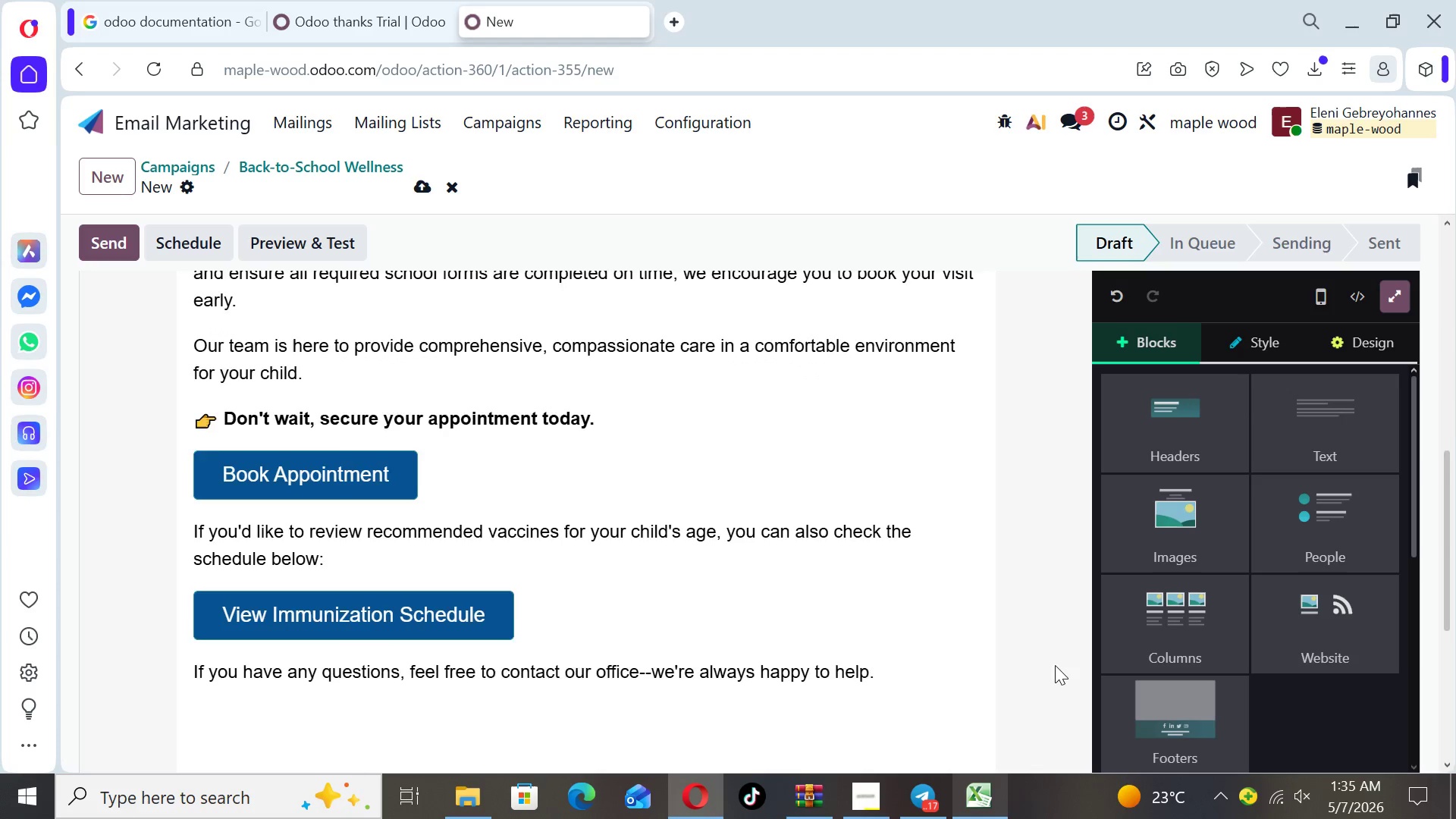 
key(ArrowDown)
 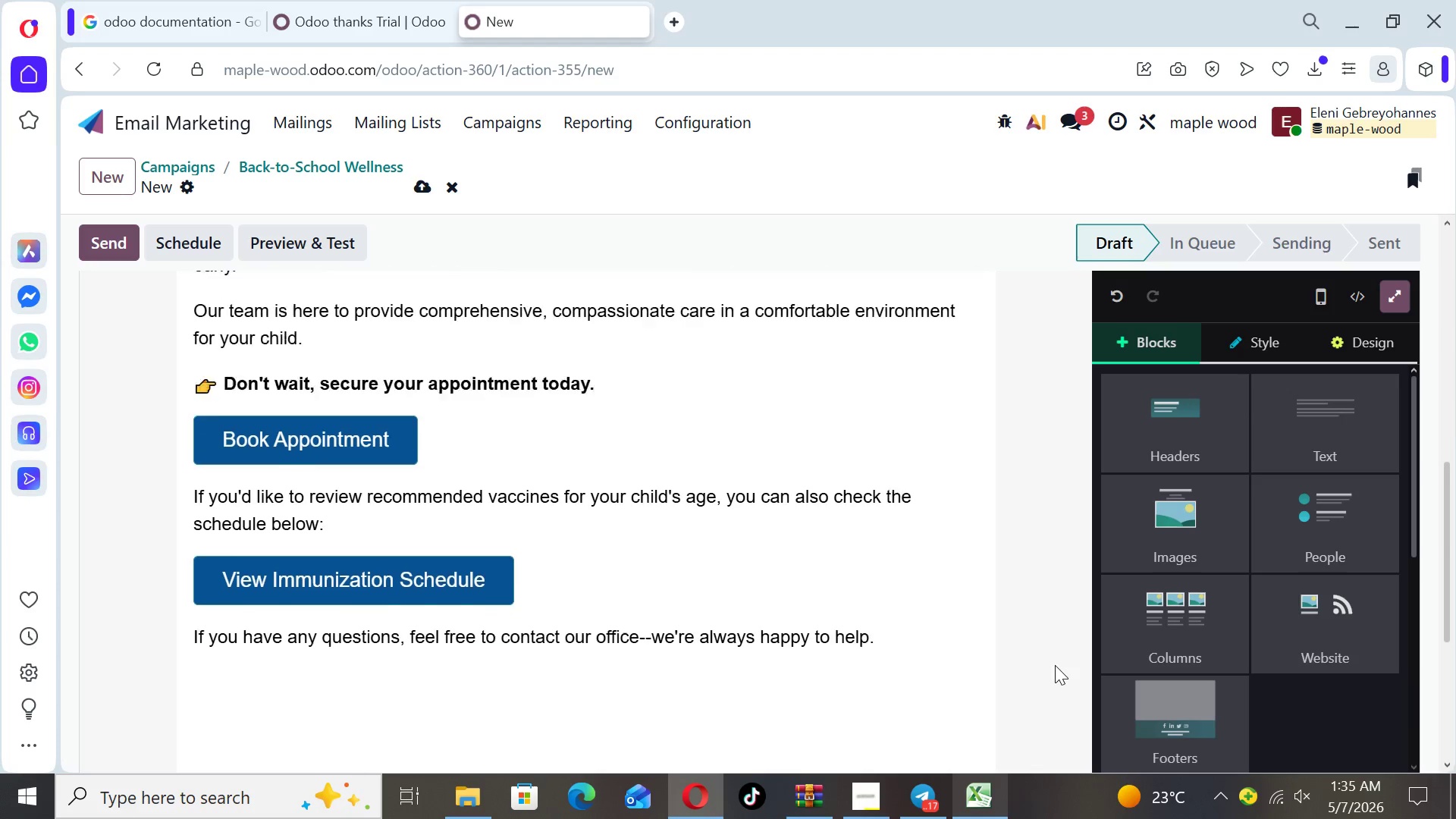 
key(ArrowDown)
 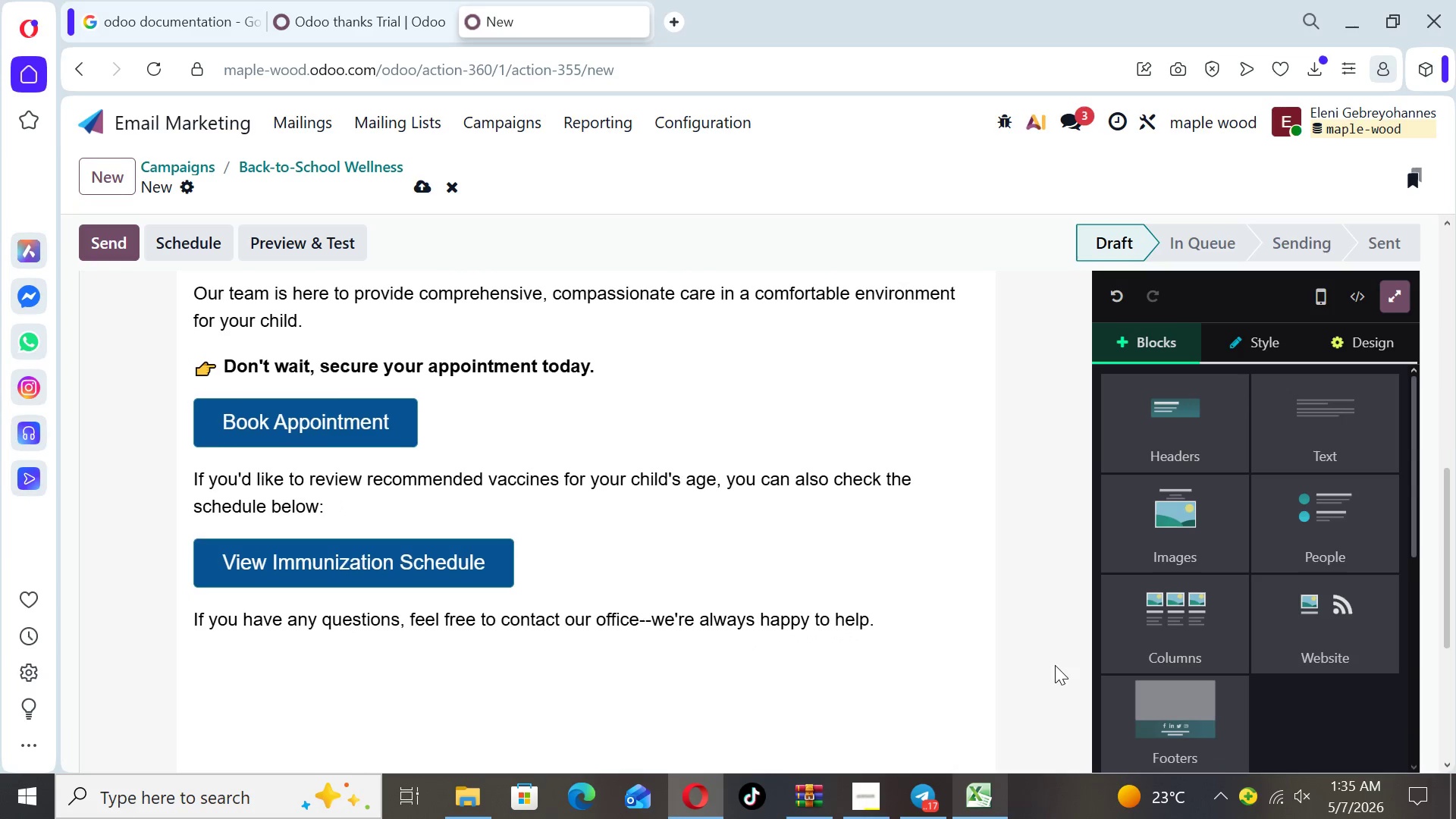 
key(ArrowDown)
 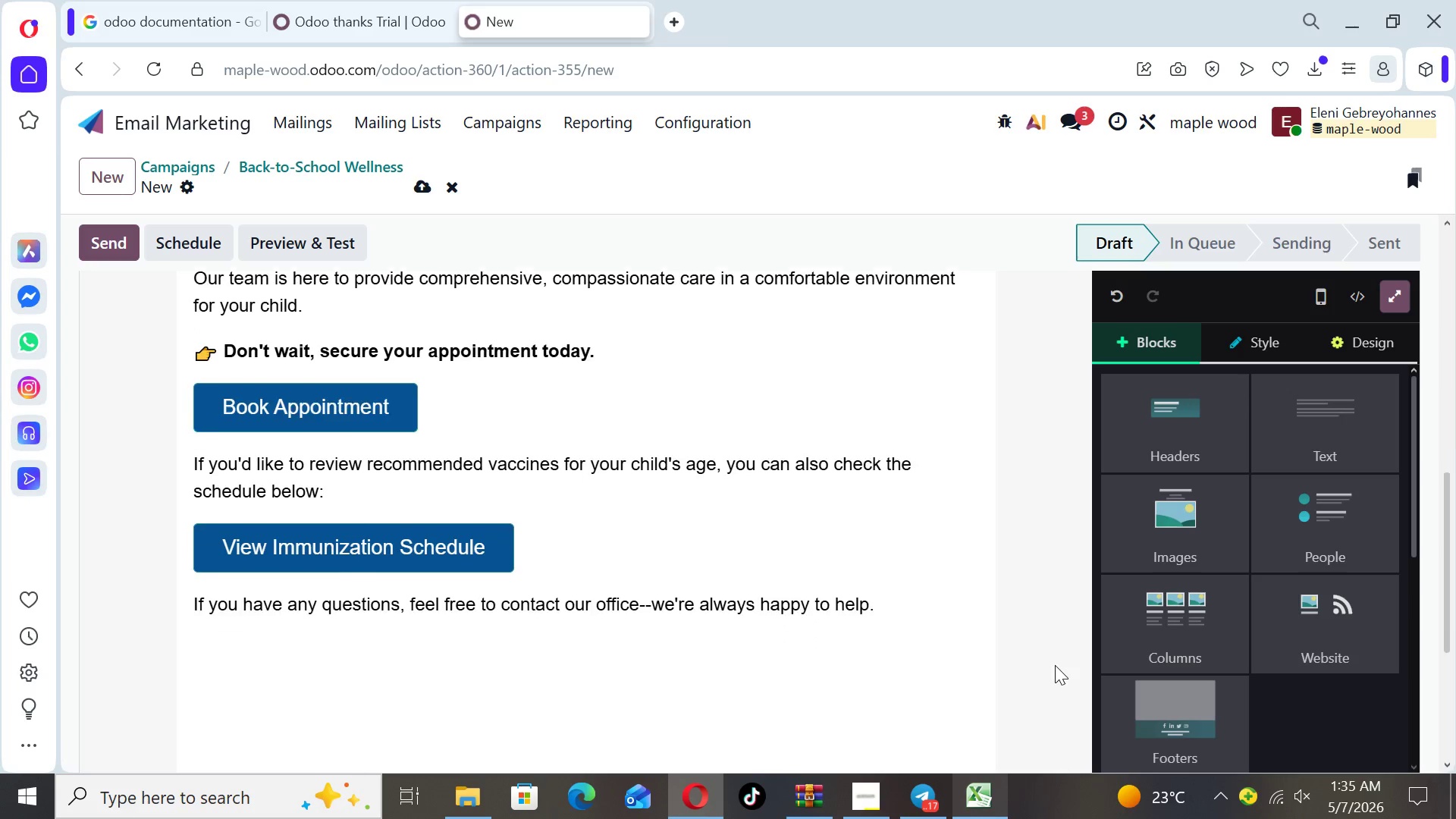 
key(ArrowDown)
 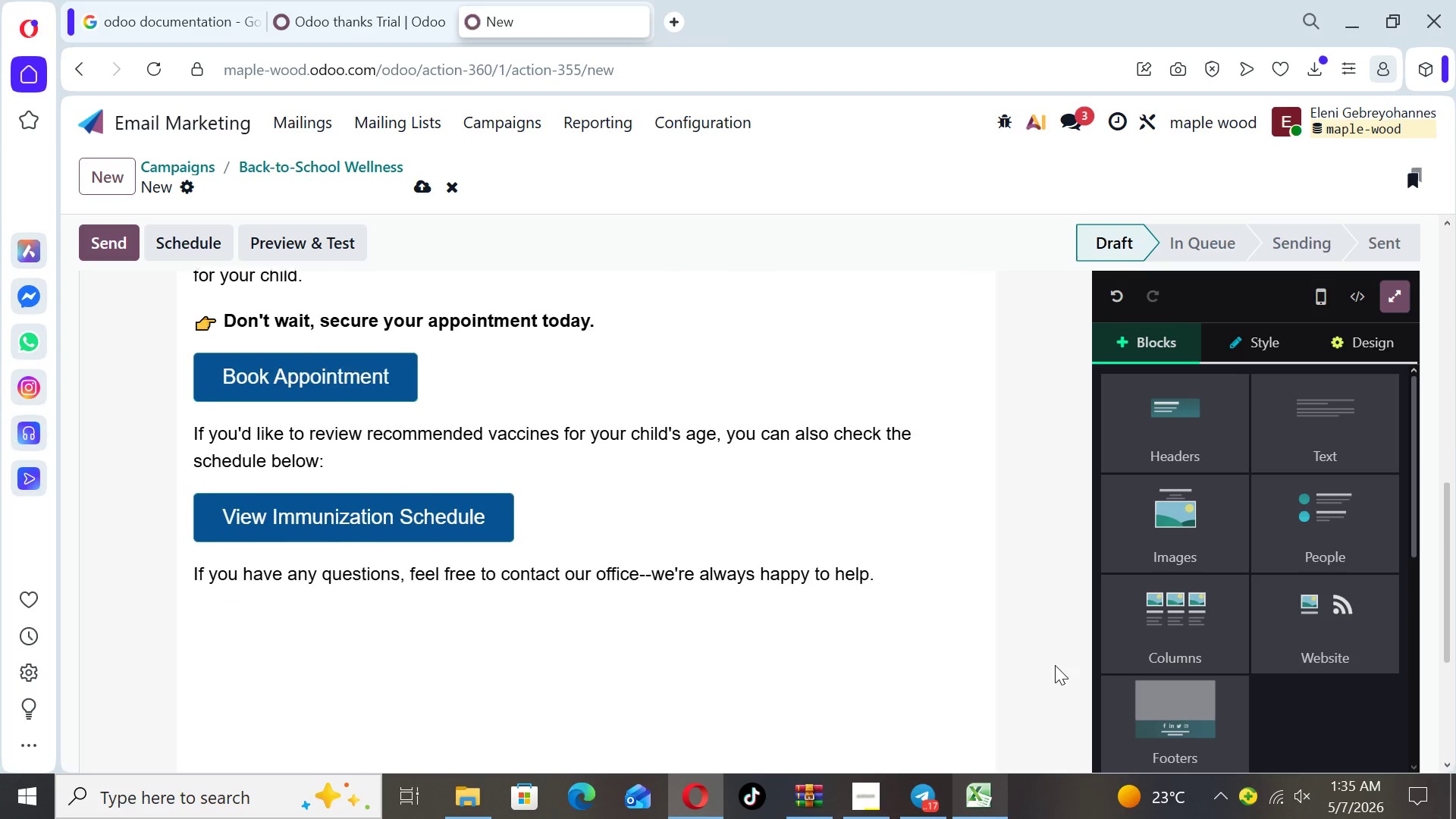 
key(ArrowDown)
 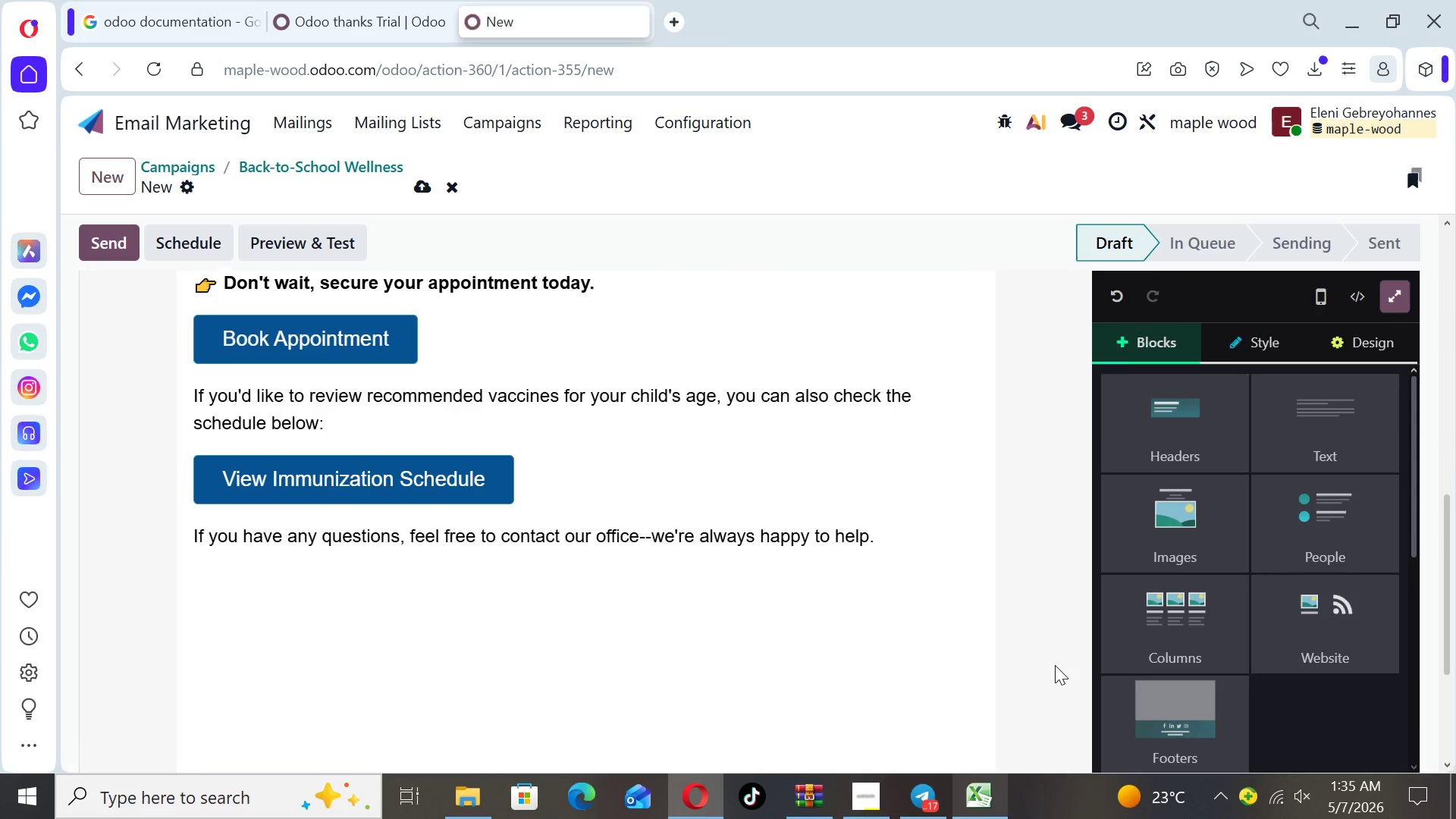 
key(ArrowDown)
 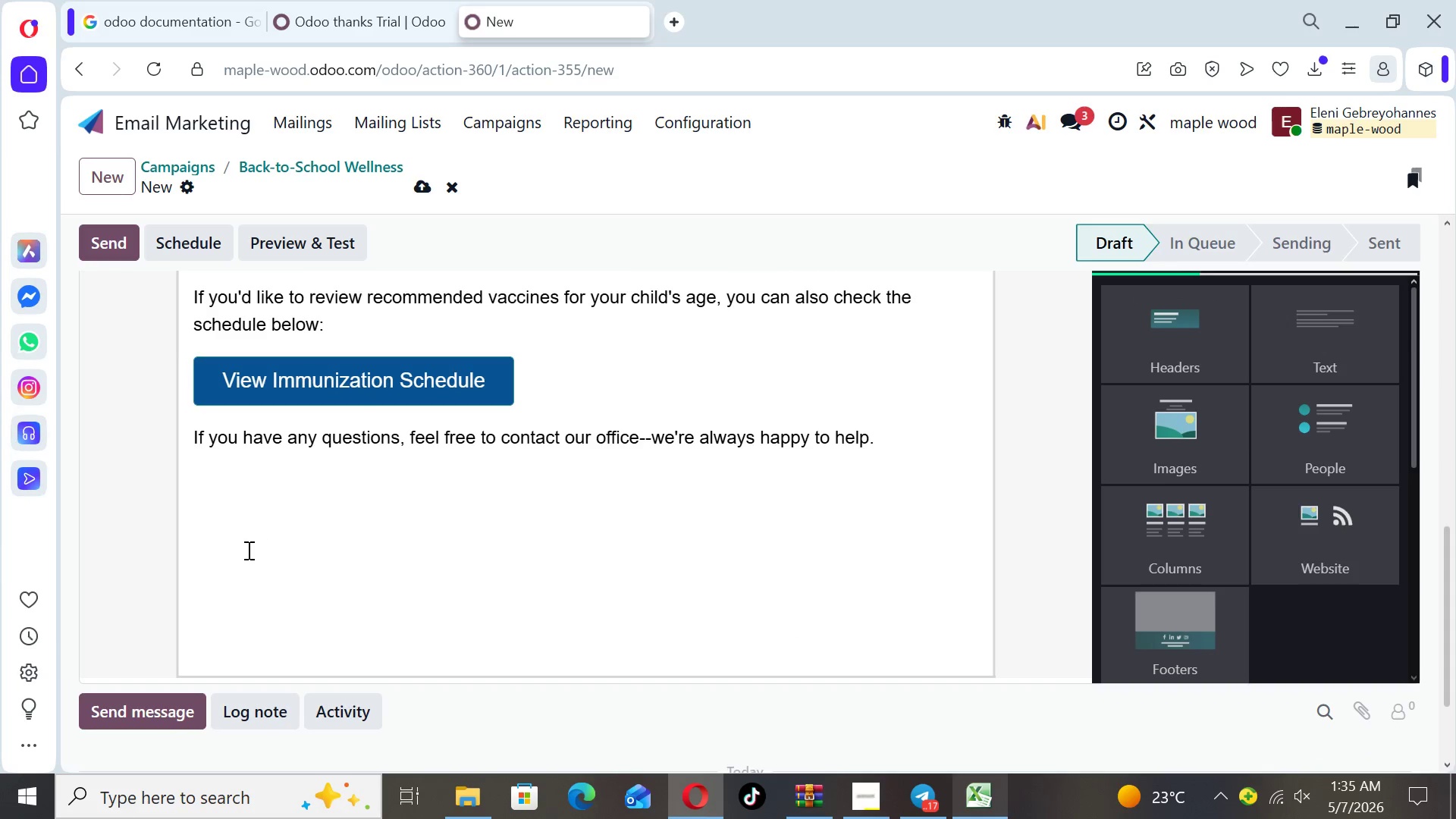 
left_click([246, 550])
 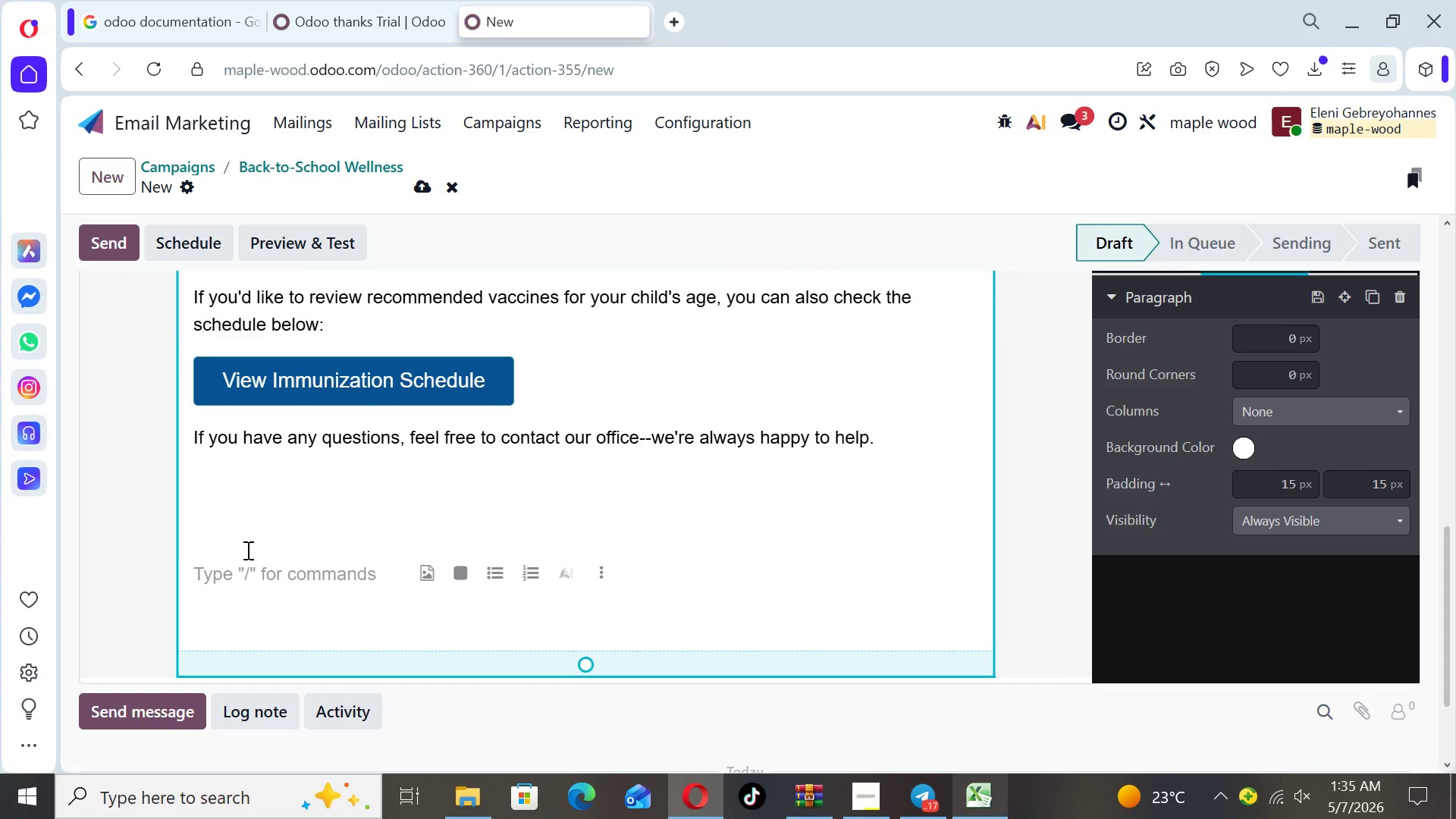 
type(Warm regards,)
 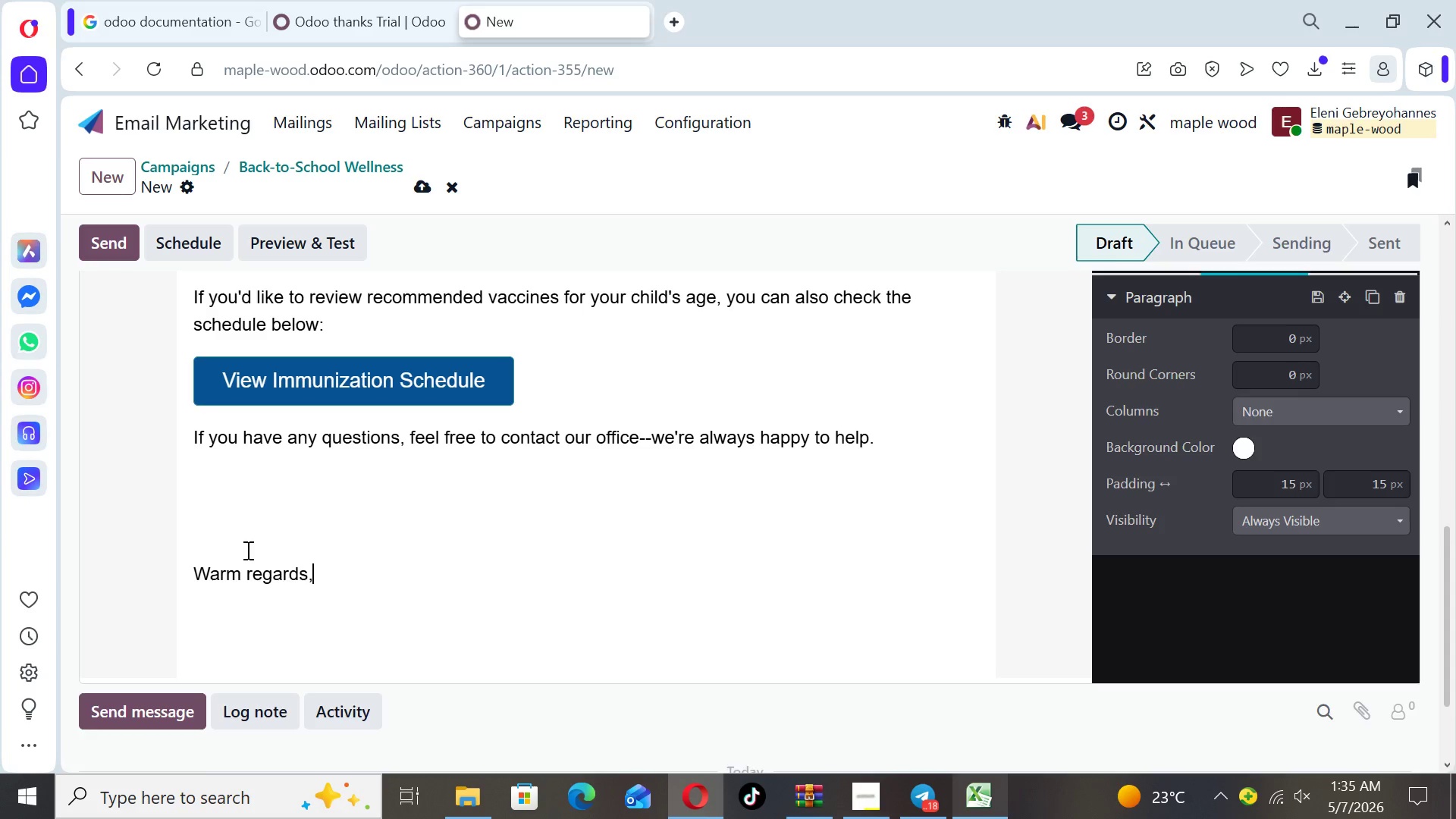 
key(Enter)
 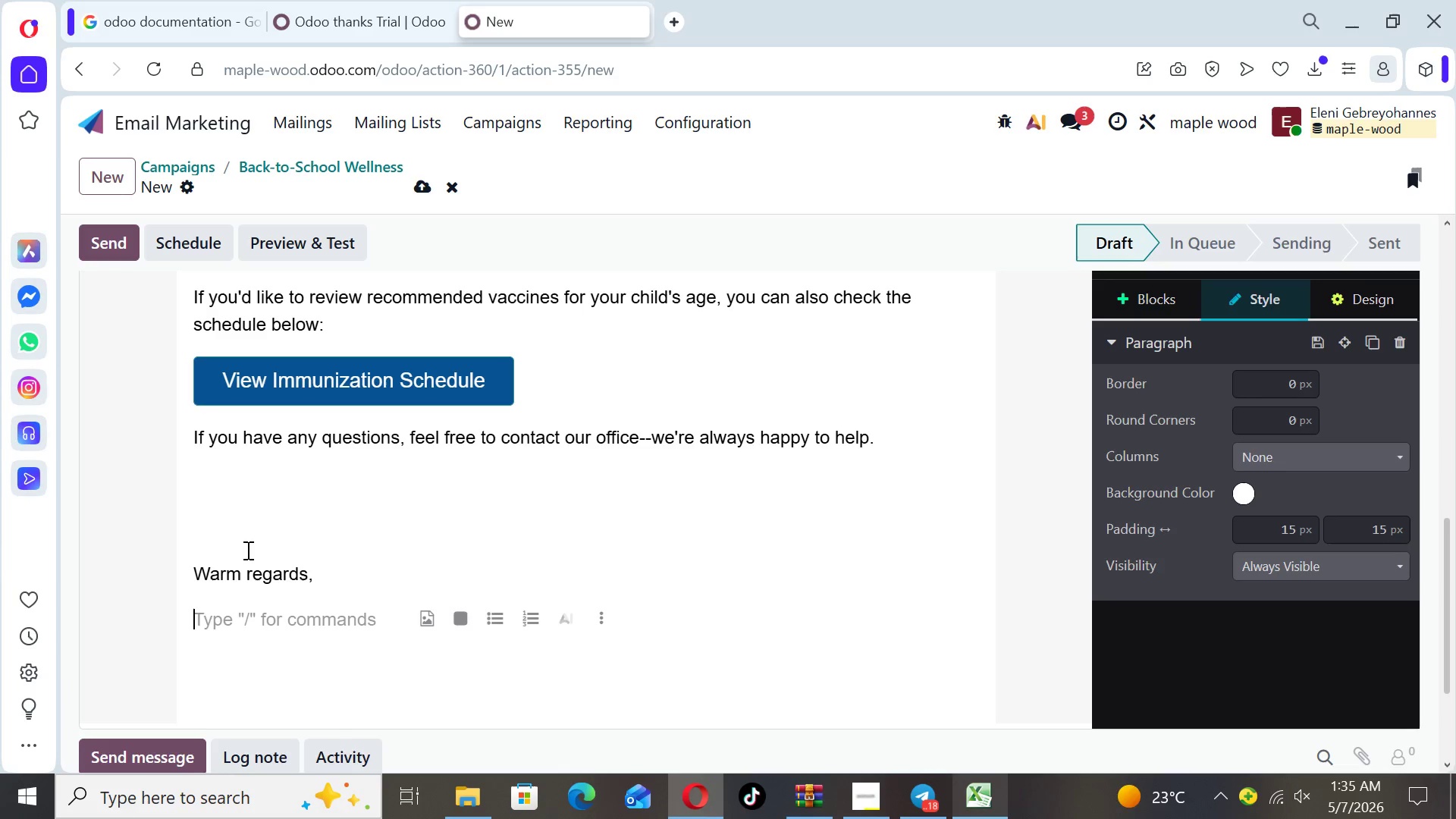 
type(Maplewood Family)
 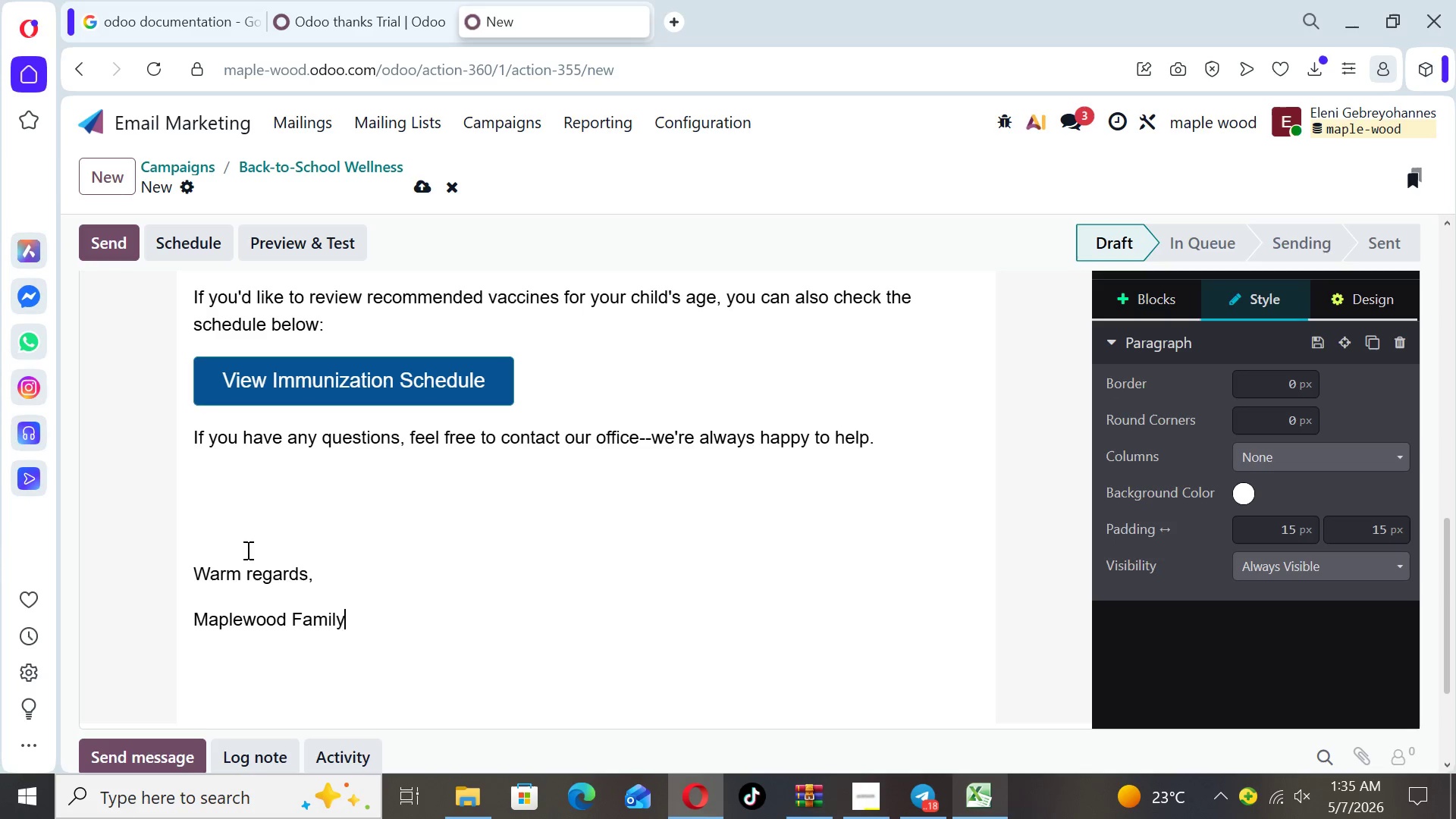 
type( Medicien)
 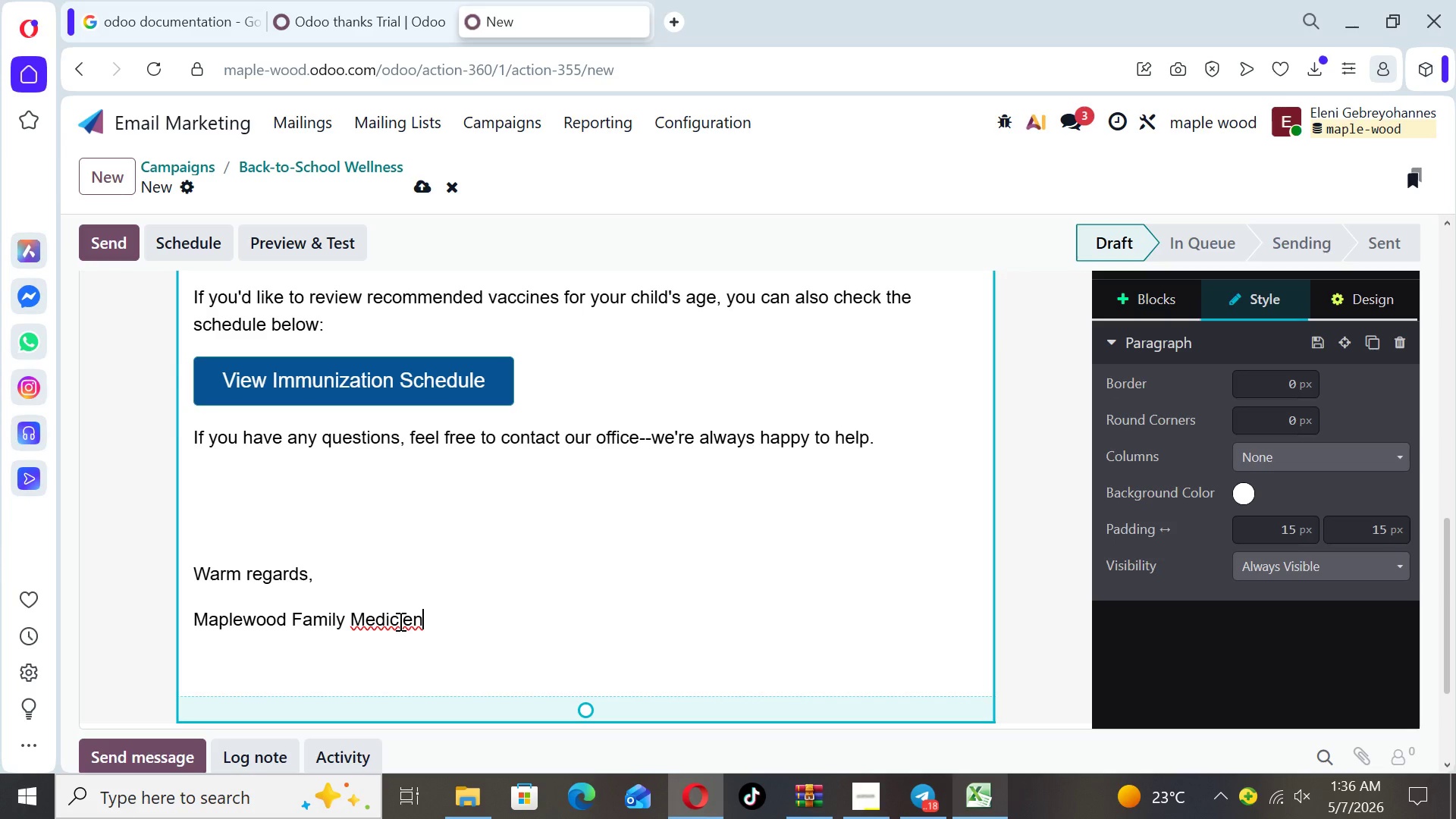 
wait(15.78)
 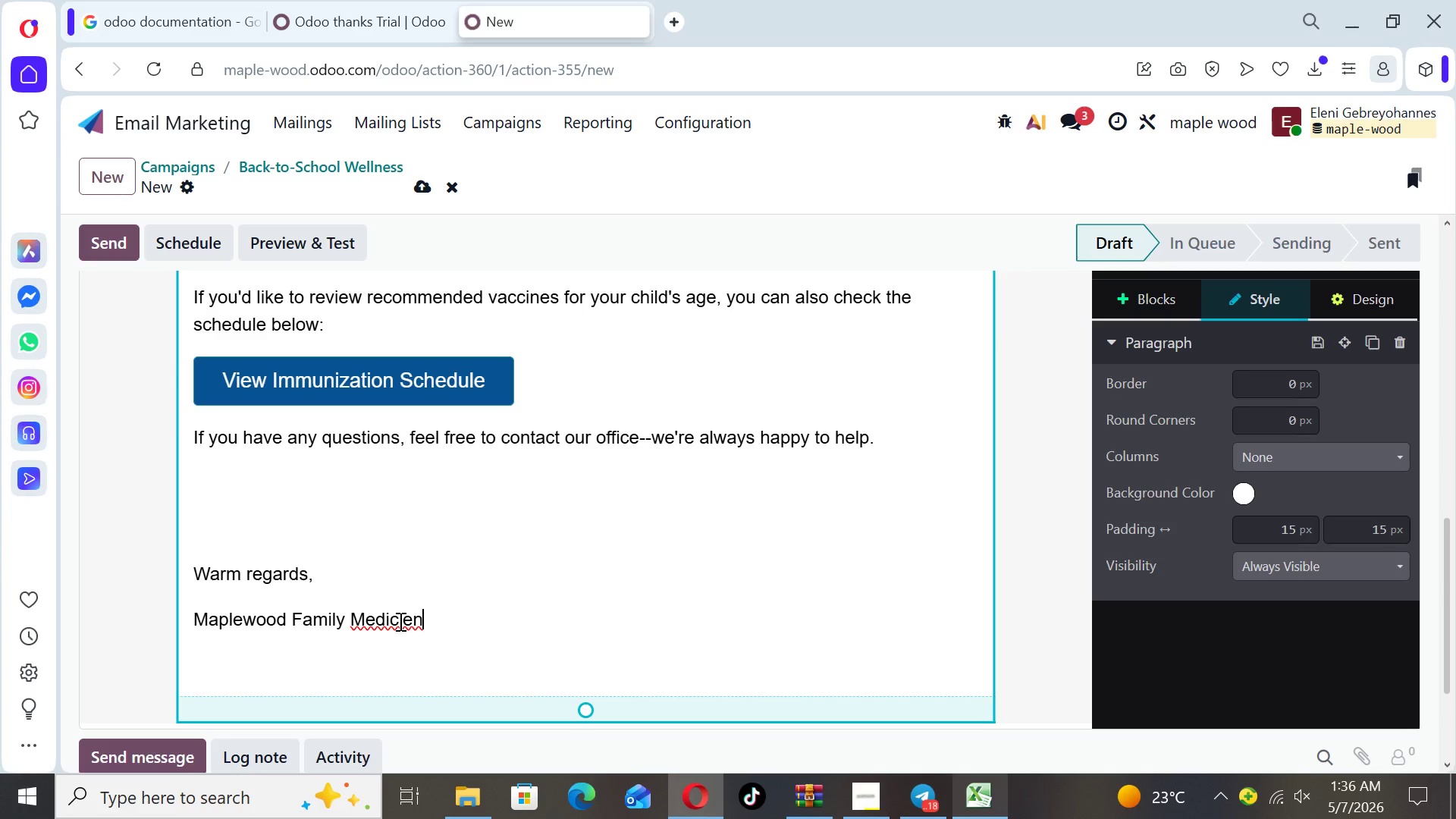 
key(Backspace)
key(Backspace)
type(ne)
 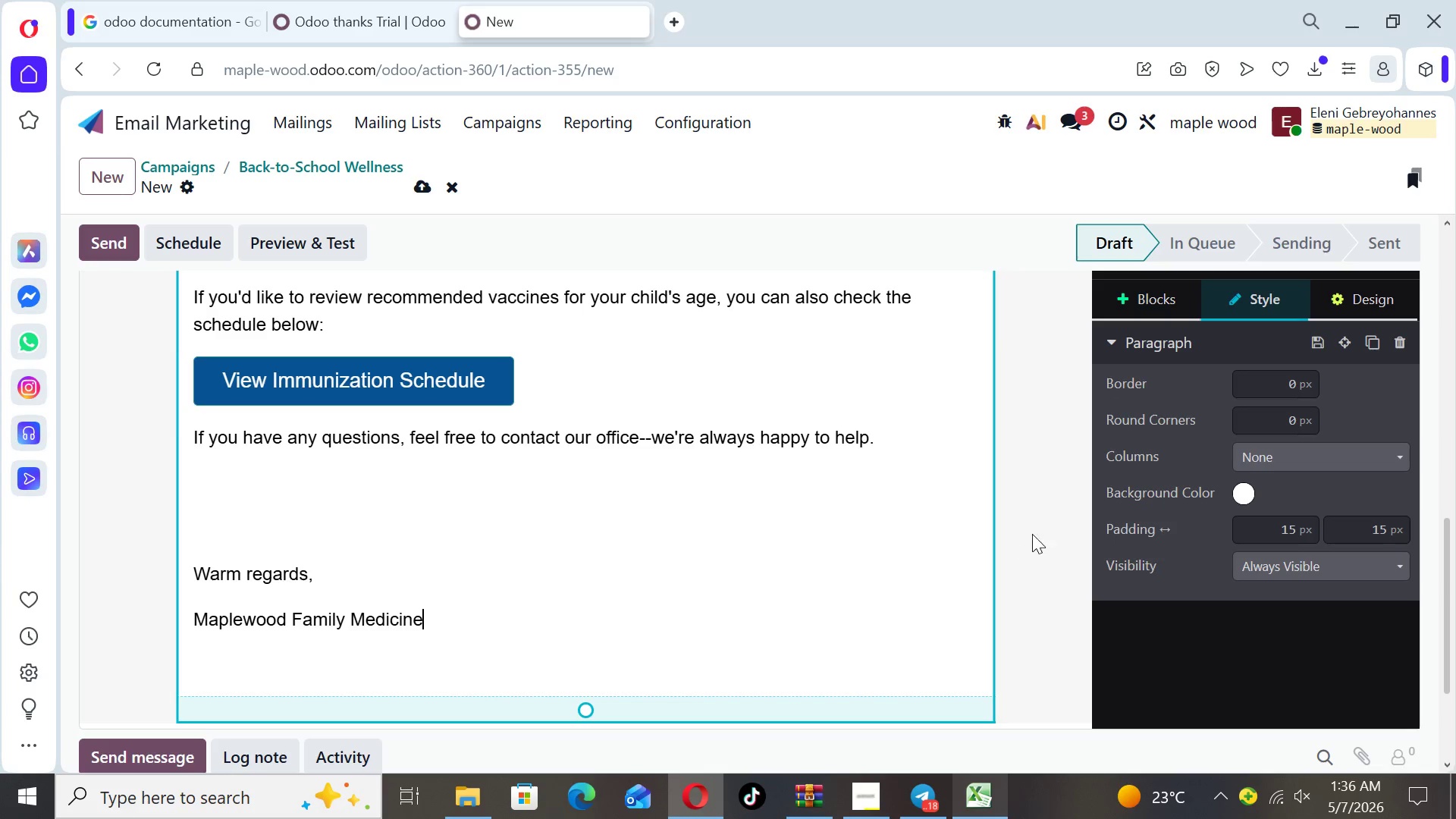 
left_click([1045, 532])
 